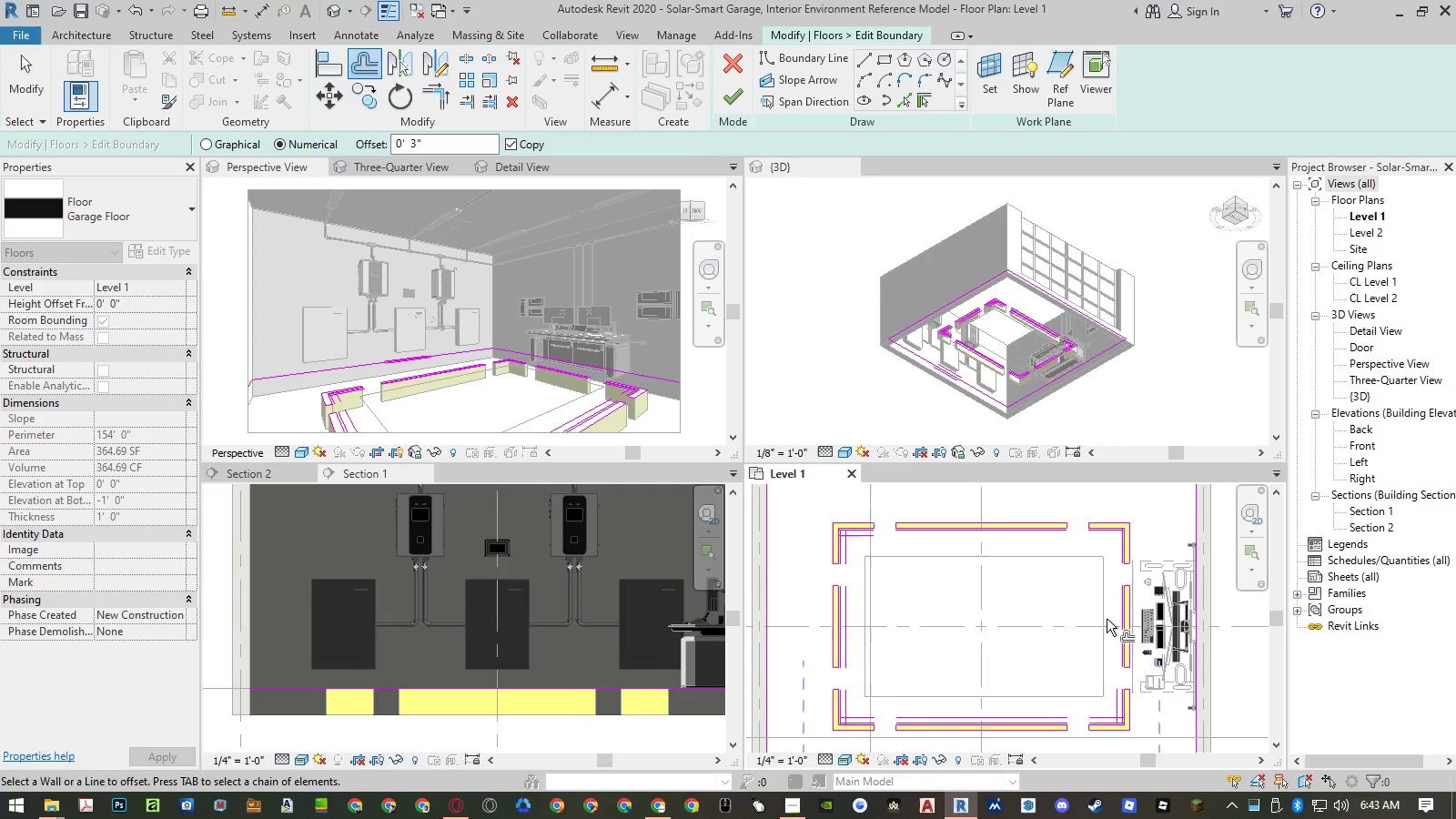 
scroll: coordinate [1139, 613], scroll_direction: up, amount: 5.0
 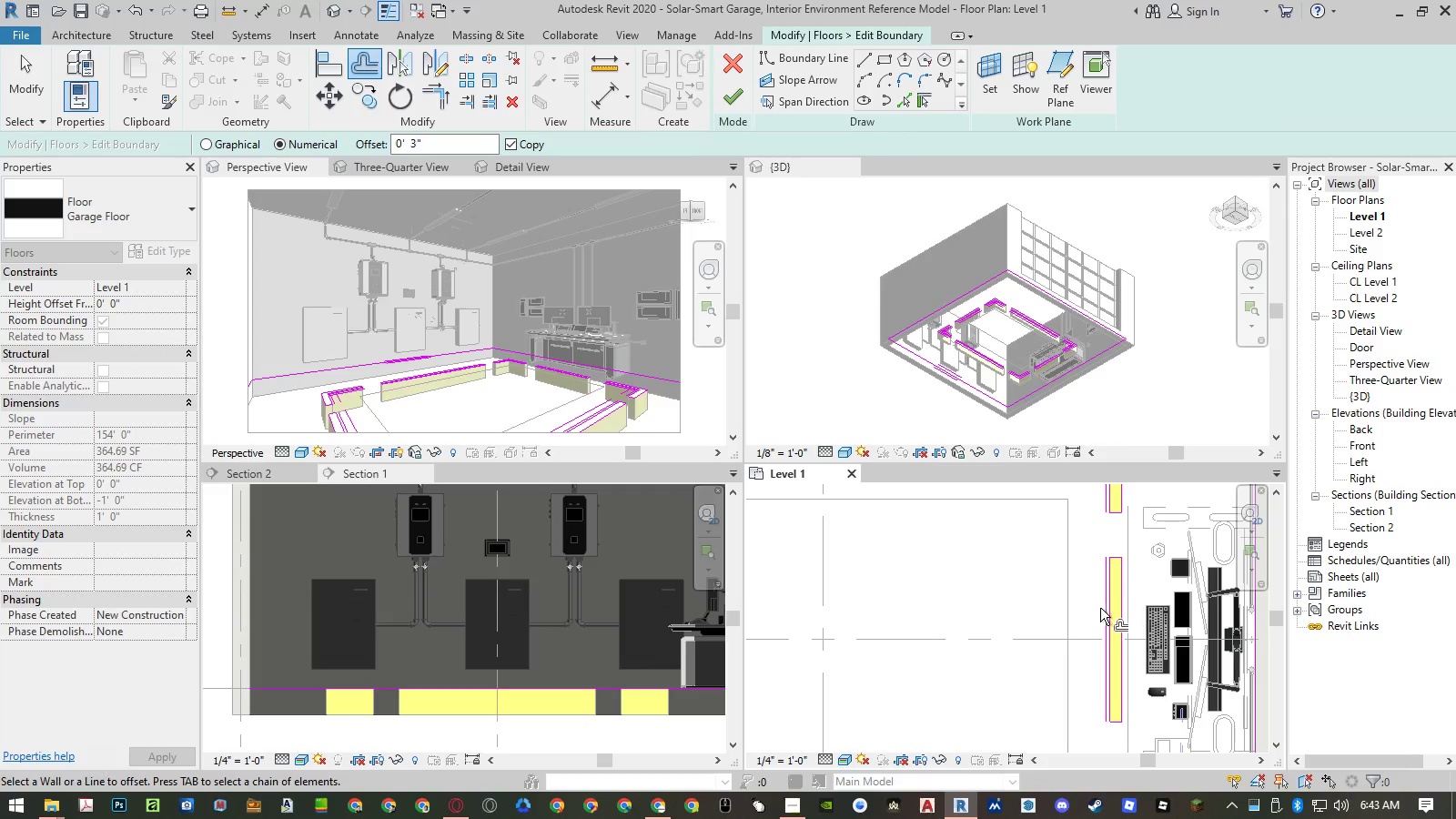 
left_click([1103, 608])
 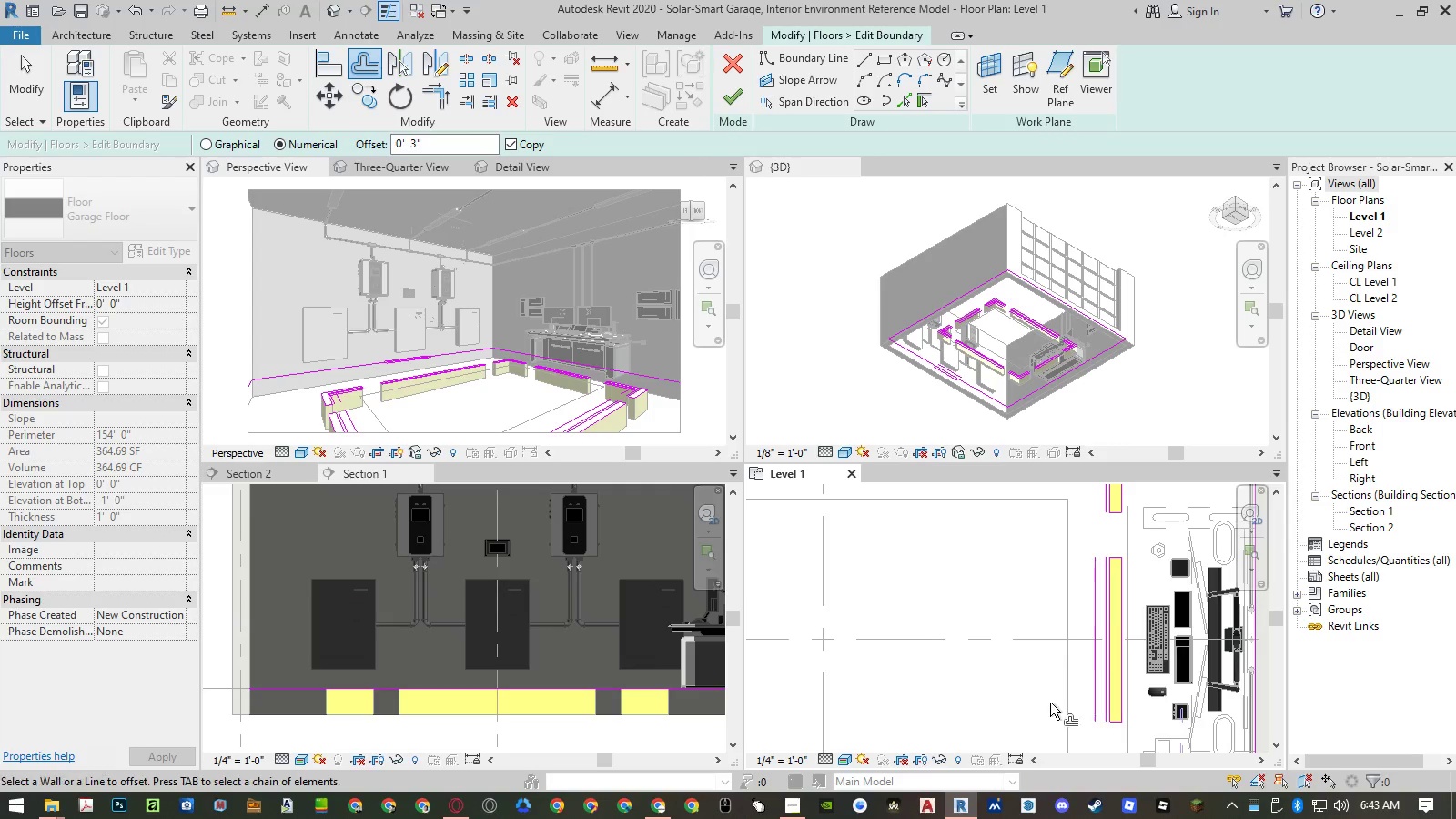 
scroll: coordinate [1075, 579], scroll_direction: down, amount: 1.0
 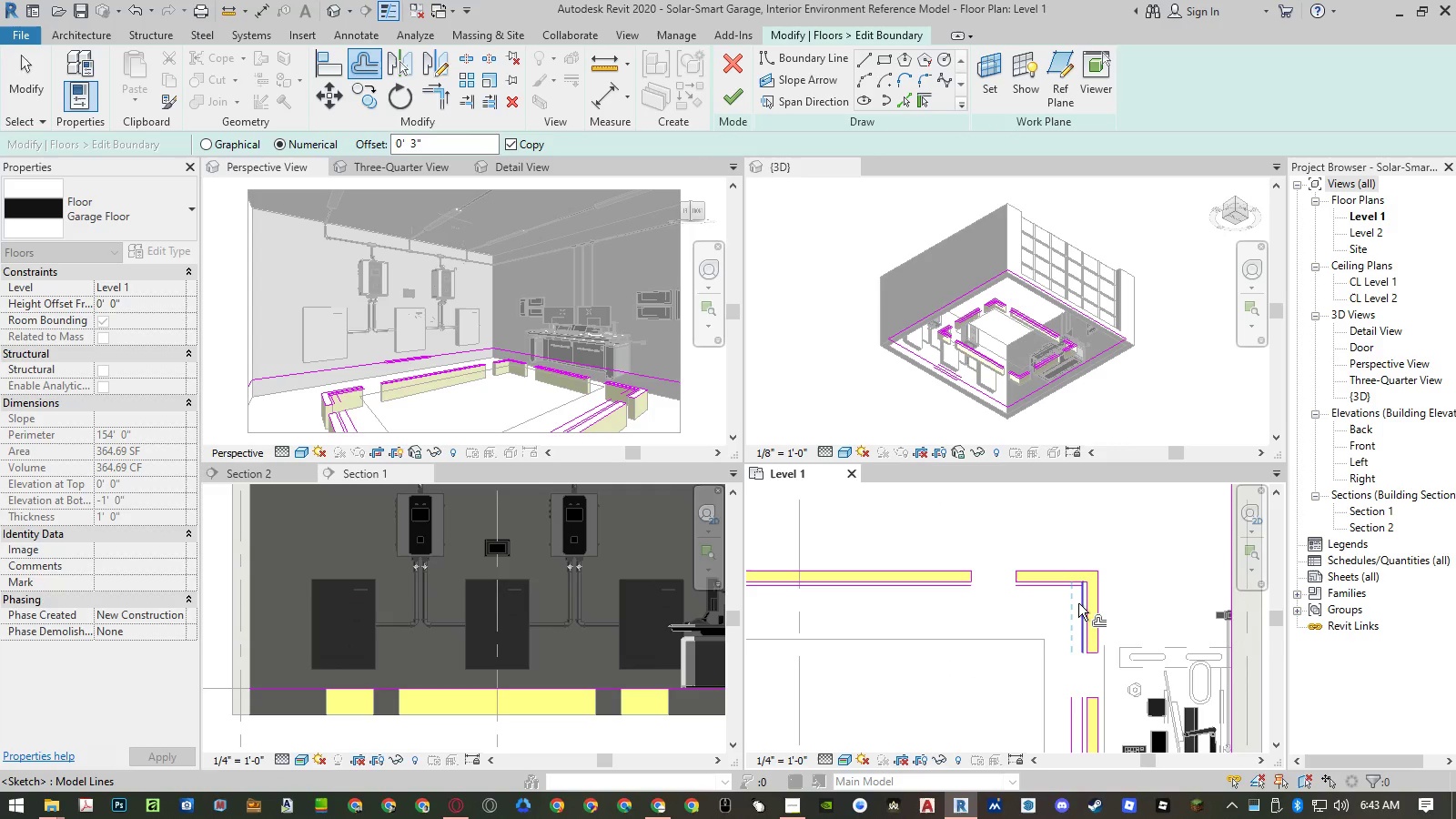 
left_click([1078, 603])
 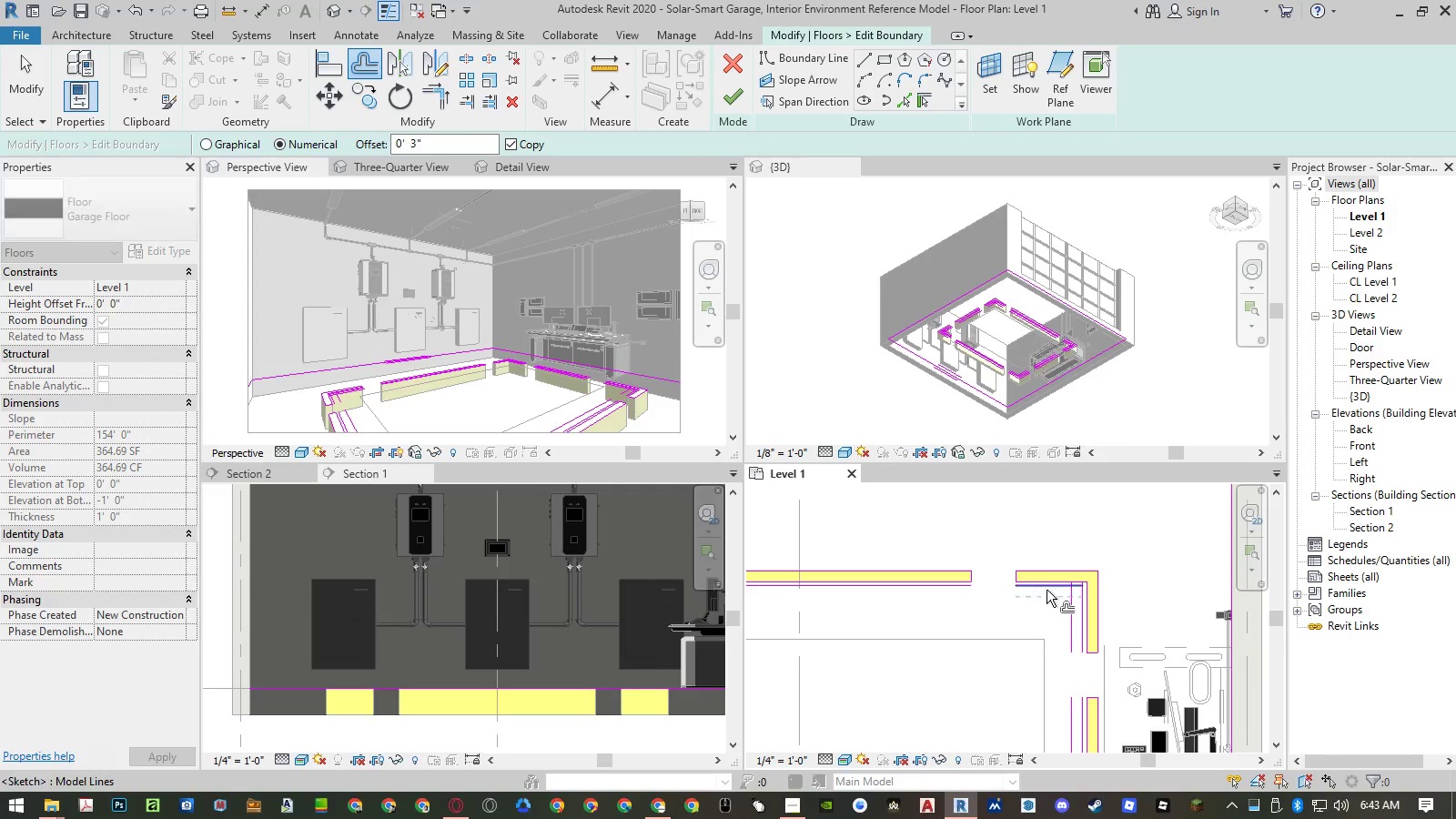 
left_click([1046, 590])
 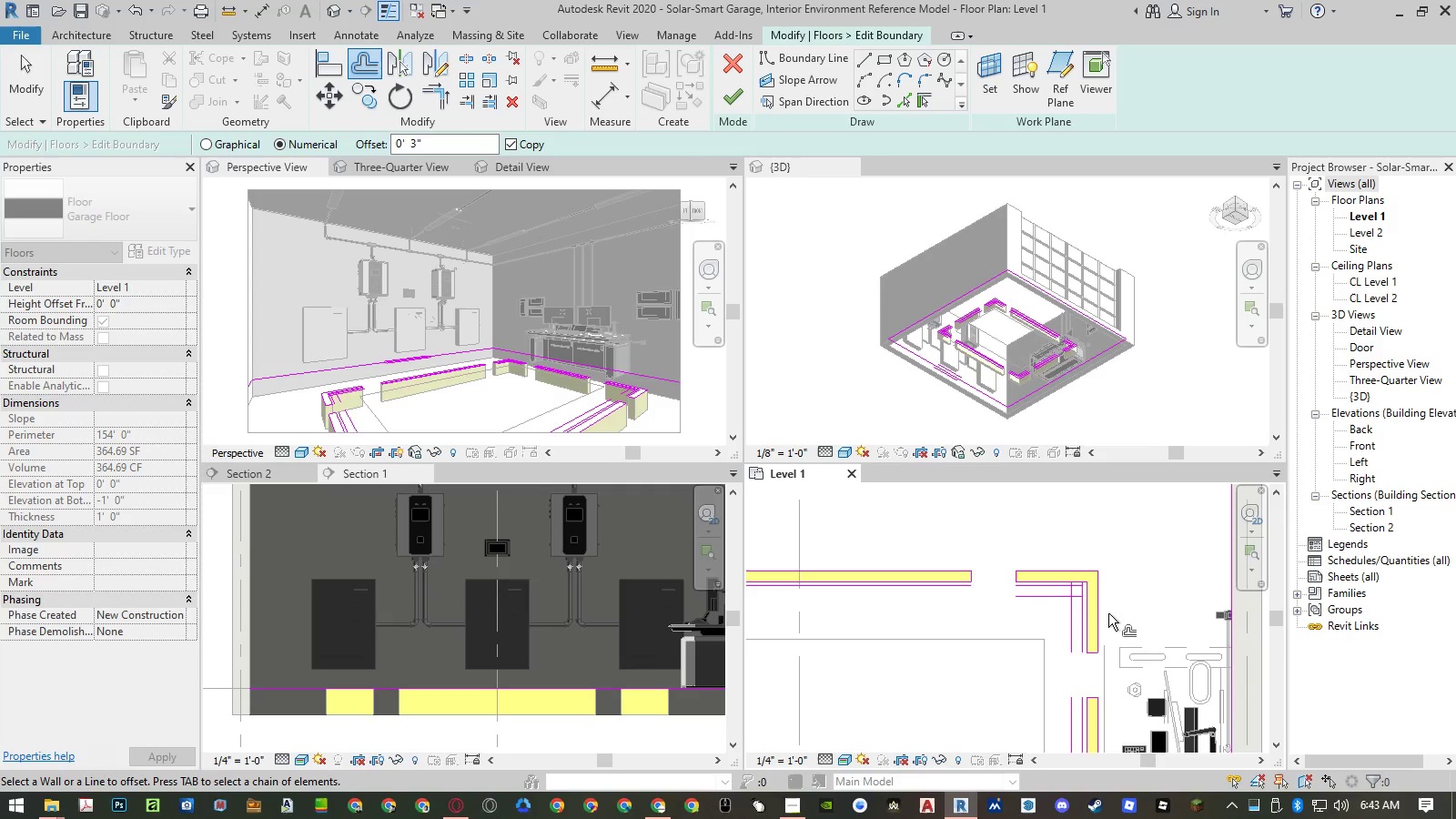 
scroll: coordinate [1121, 618], scroll_direction: down, amount: 4.0
 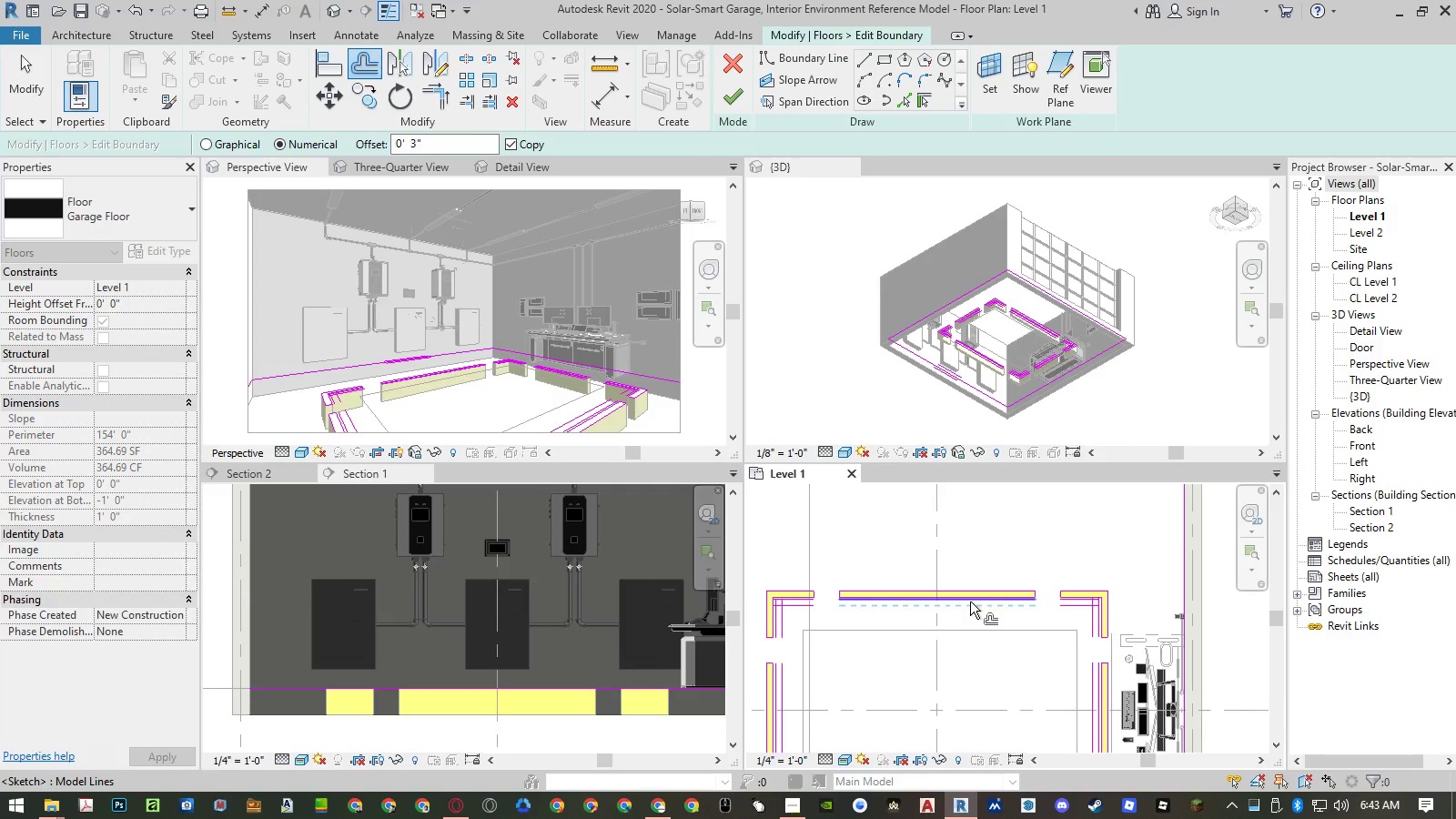 
left_click([970, 602])
 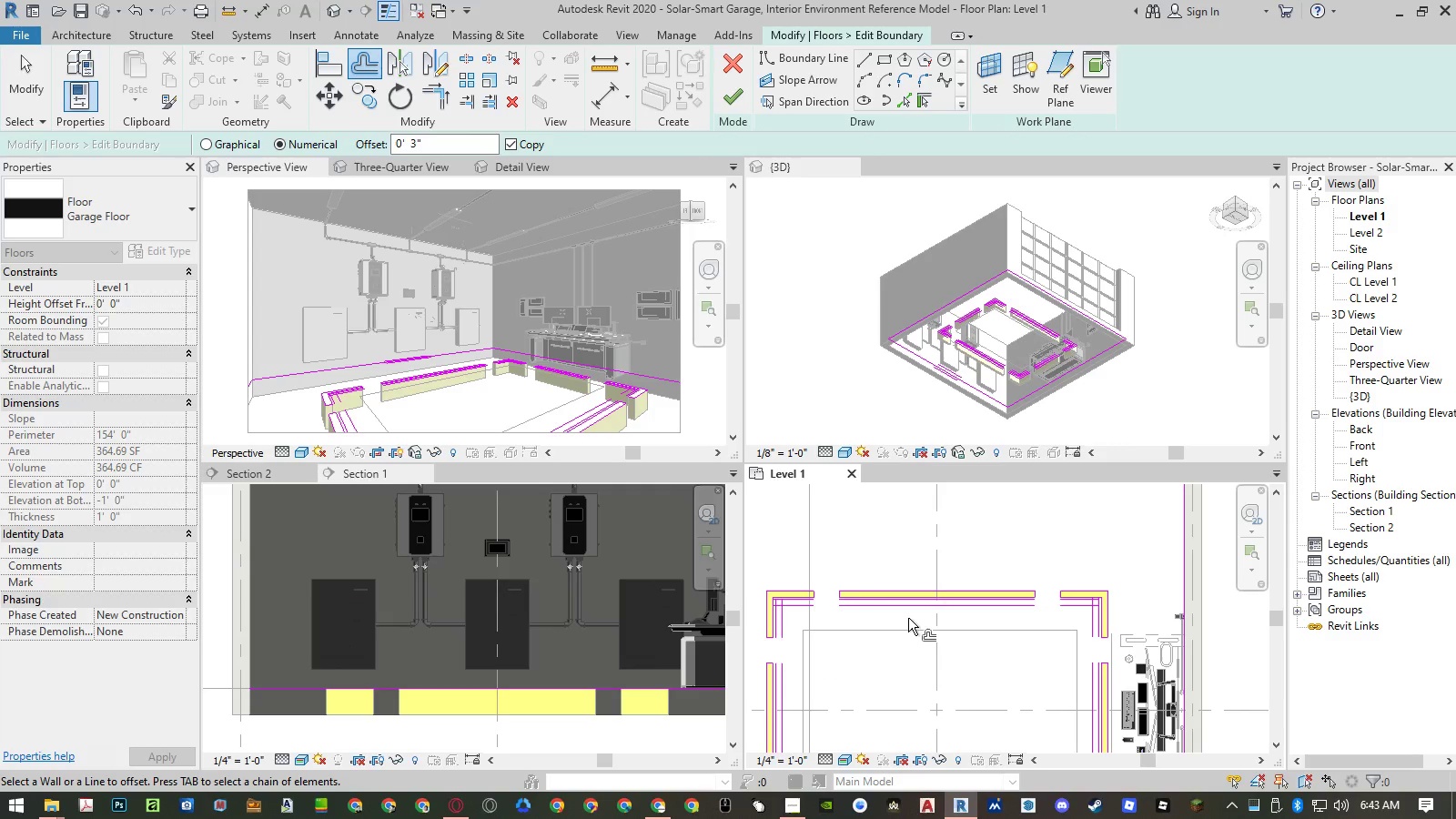 
type(li)
 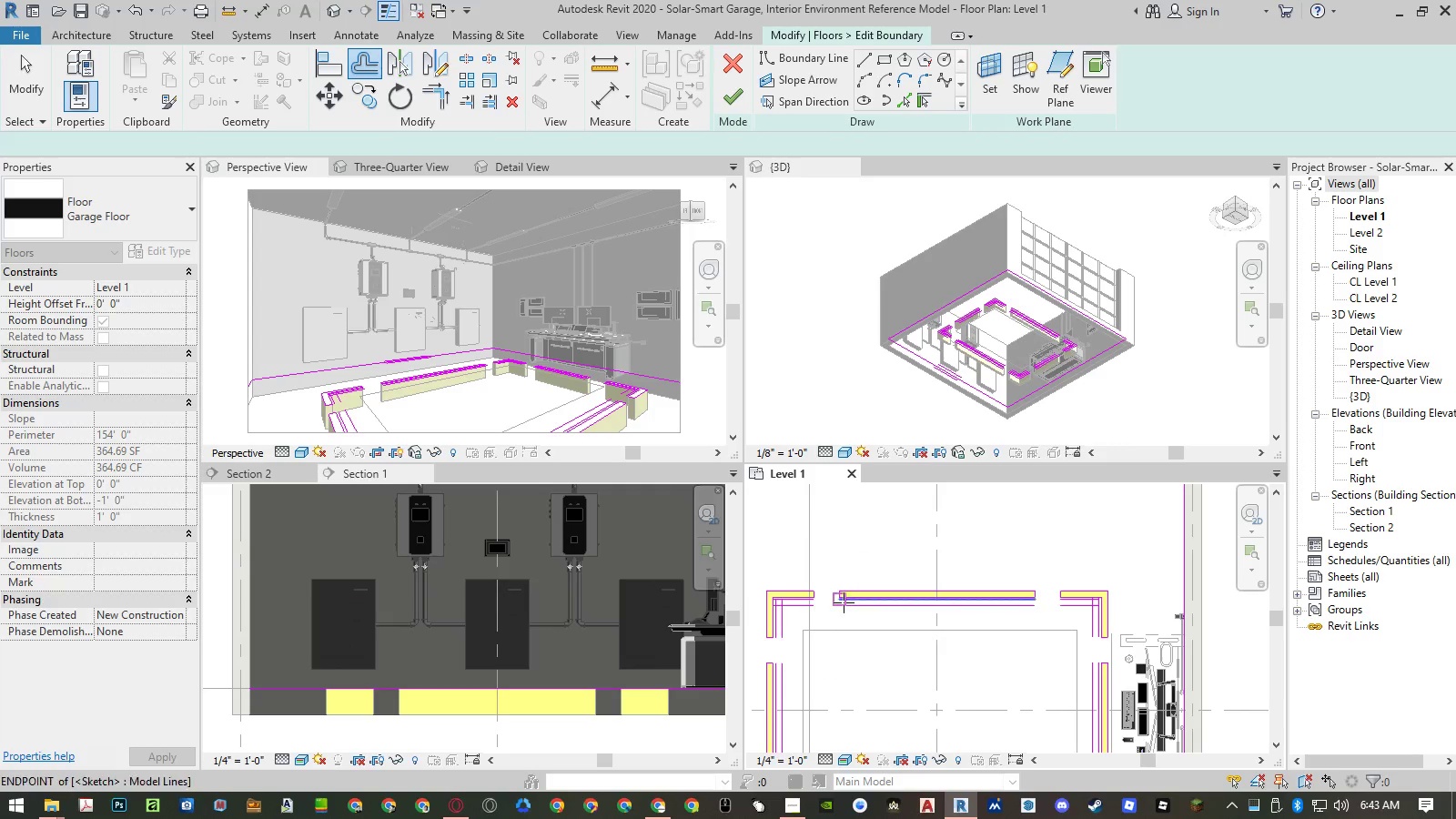 
scroll: coordinate [844, 602], scroll_direction: up, amount: 5.0
 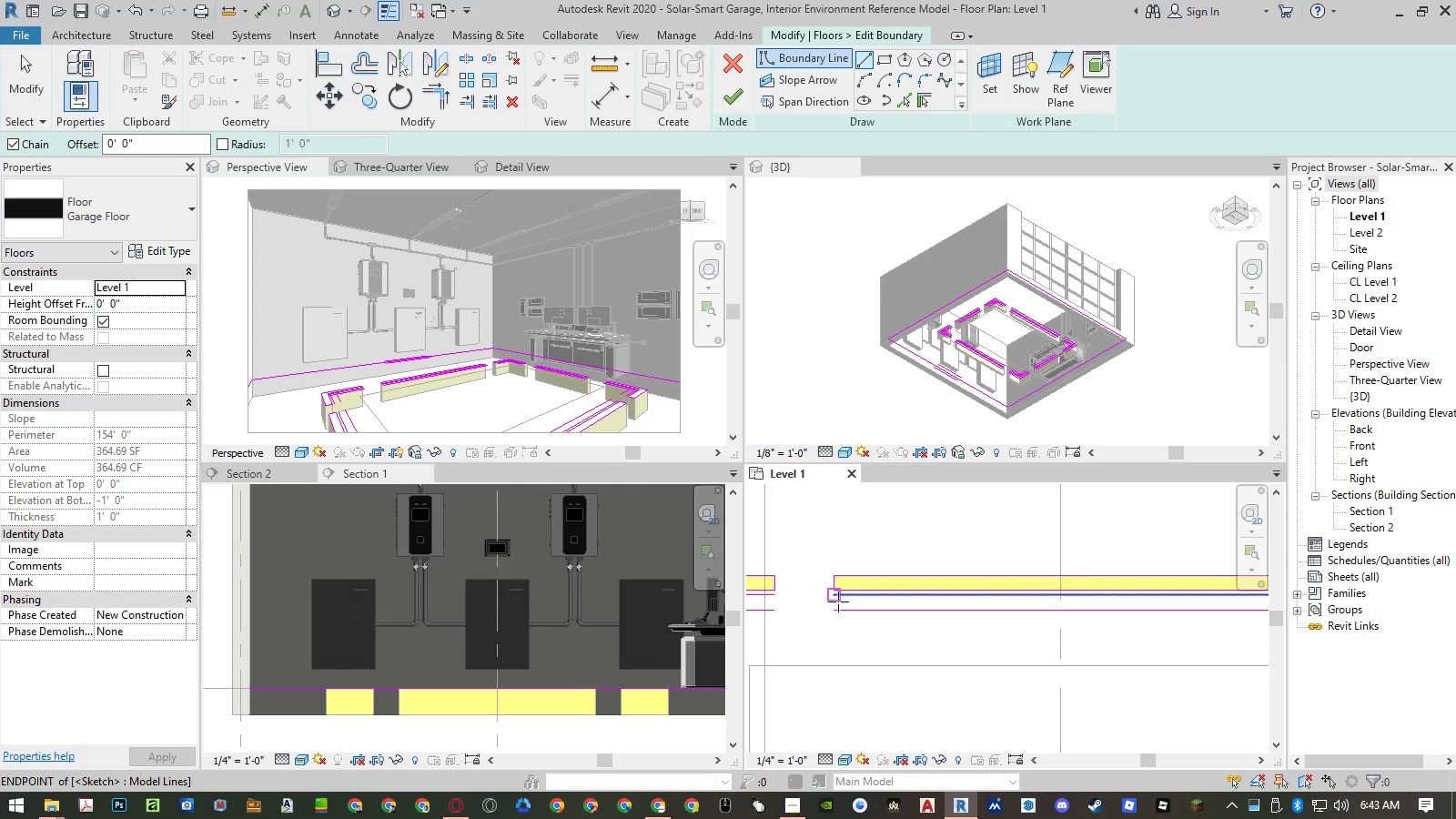 
left_click([838, 602])
 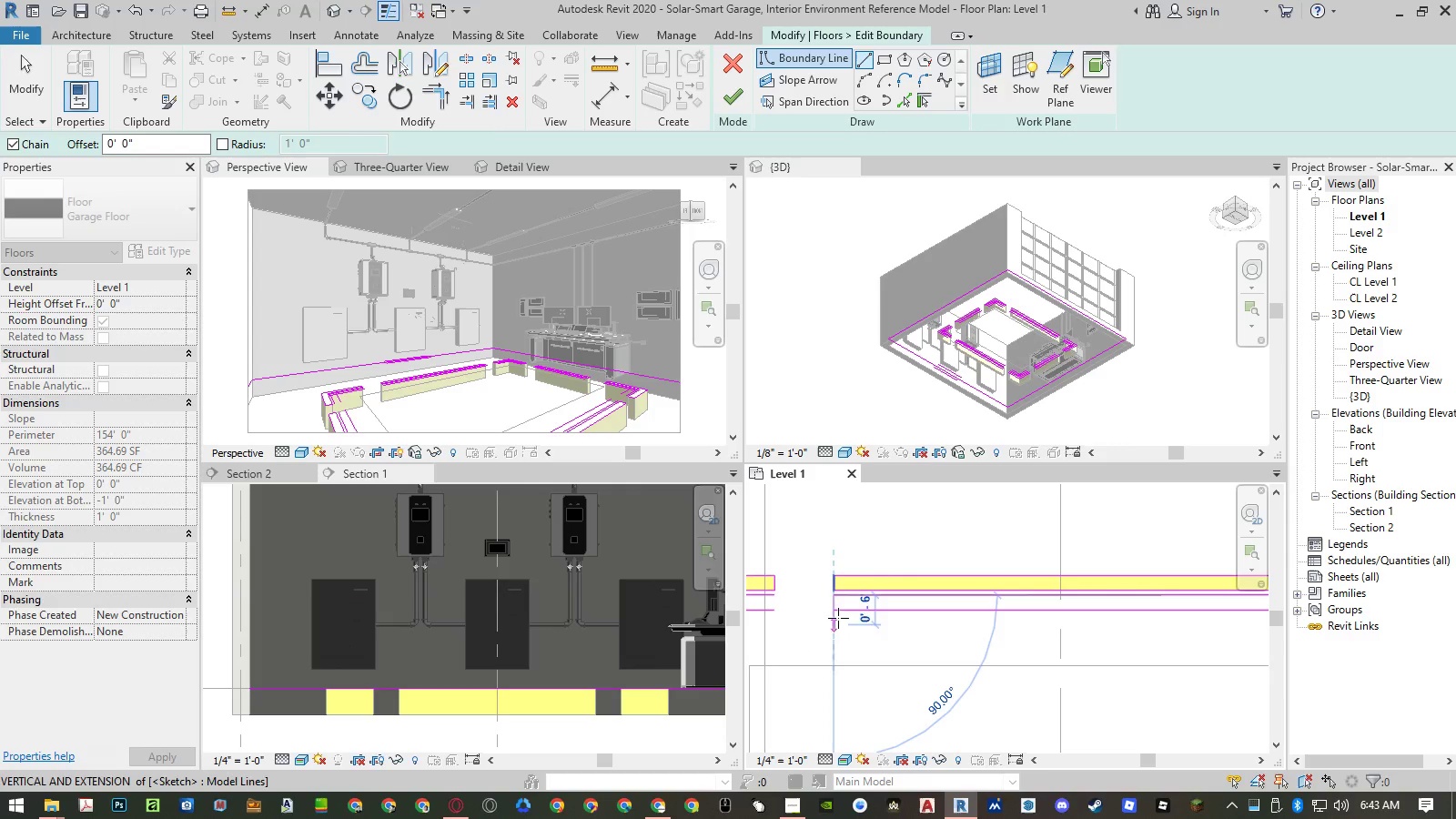 
left_click([837, 610])
 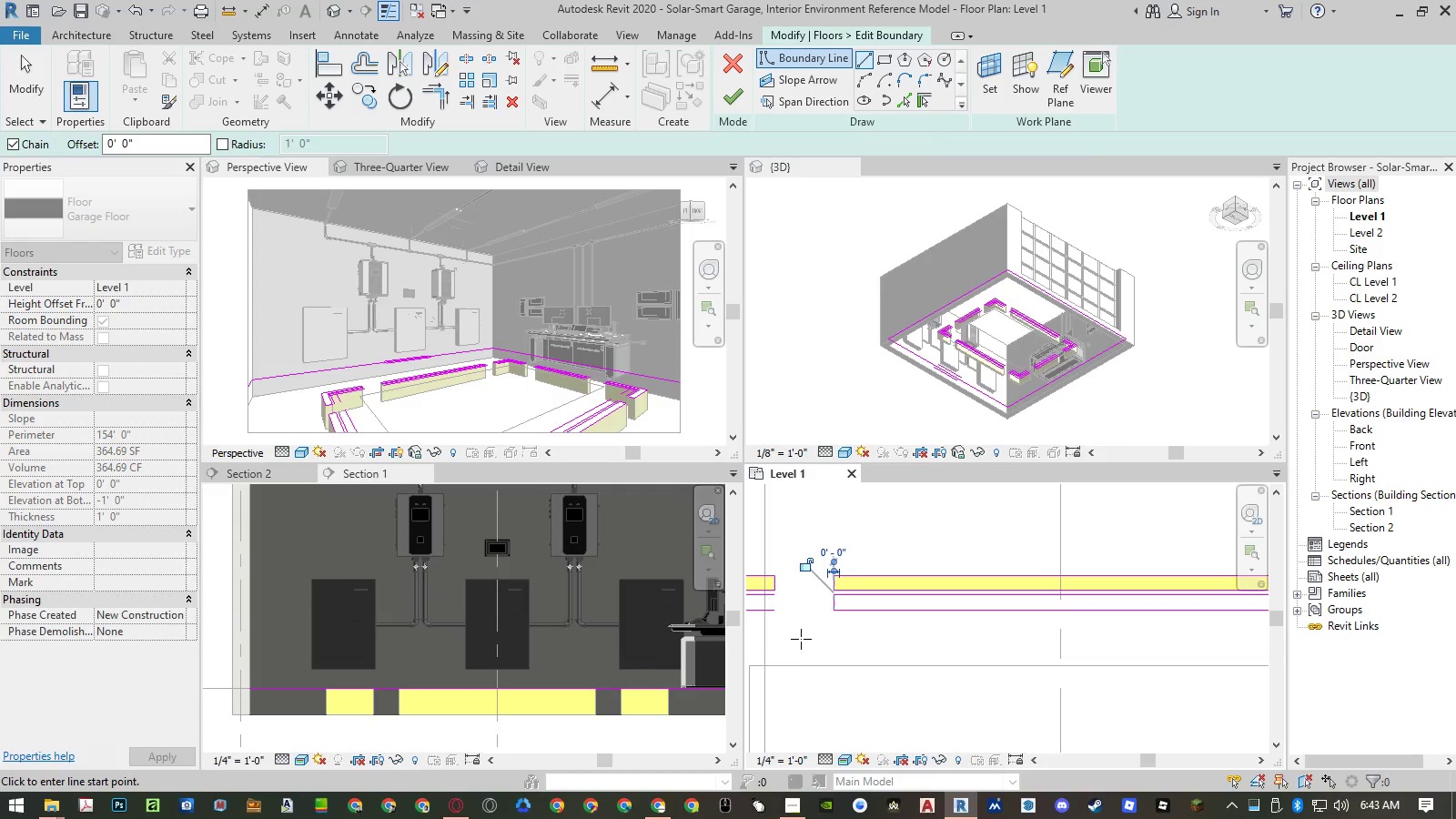 
scroll: coordinate [801, 639], scroll_direction: down, amount: 5.0
 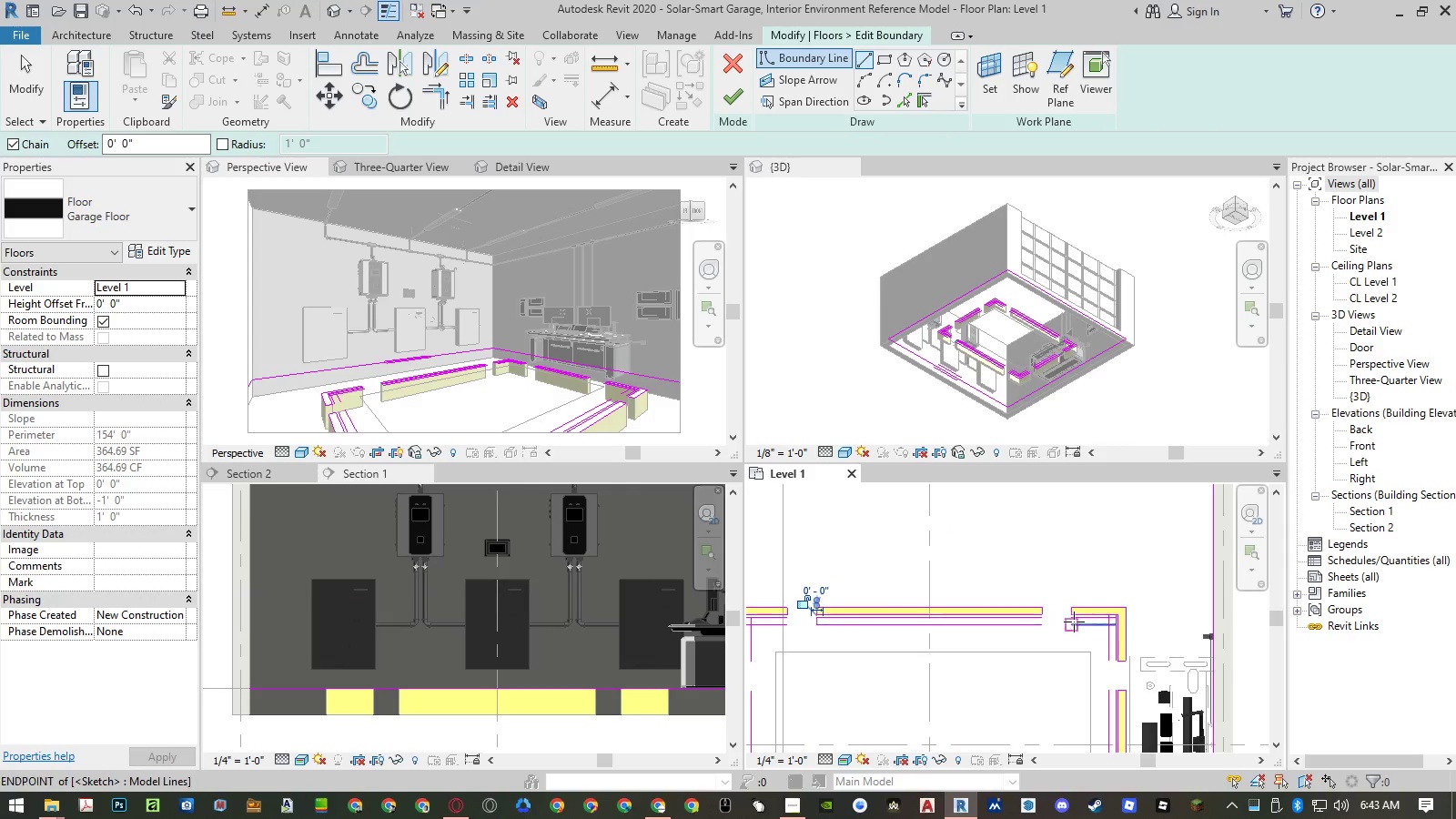 
scroll: coordinate [1050, 622], scroll_direction: up, amount: 6.0
 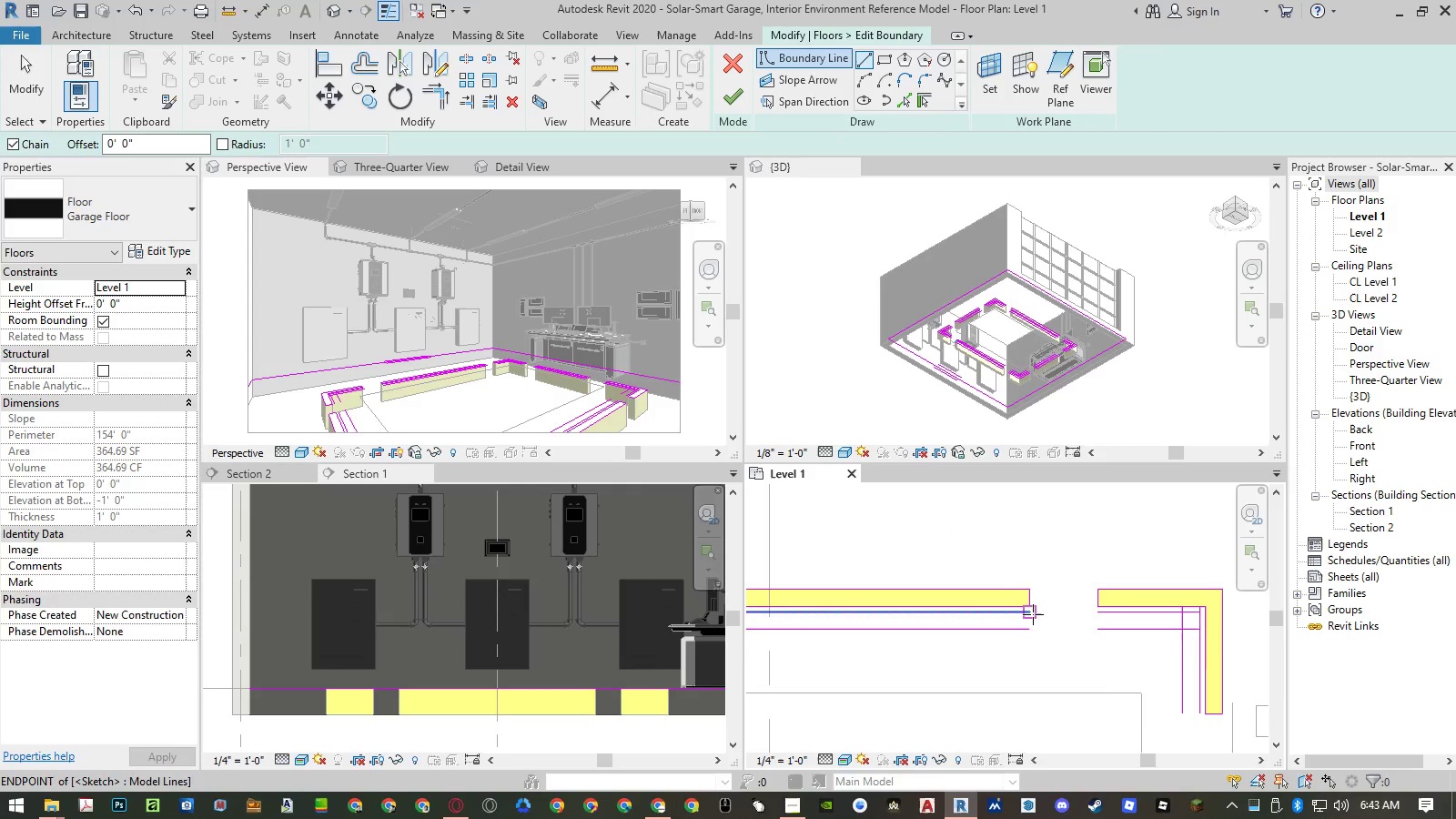 
left_click([1033, 614])
 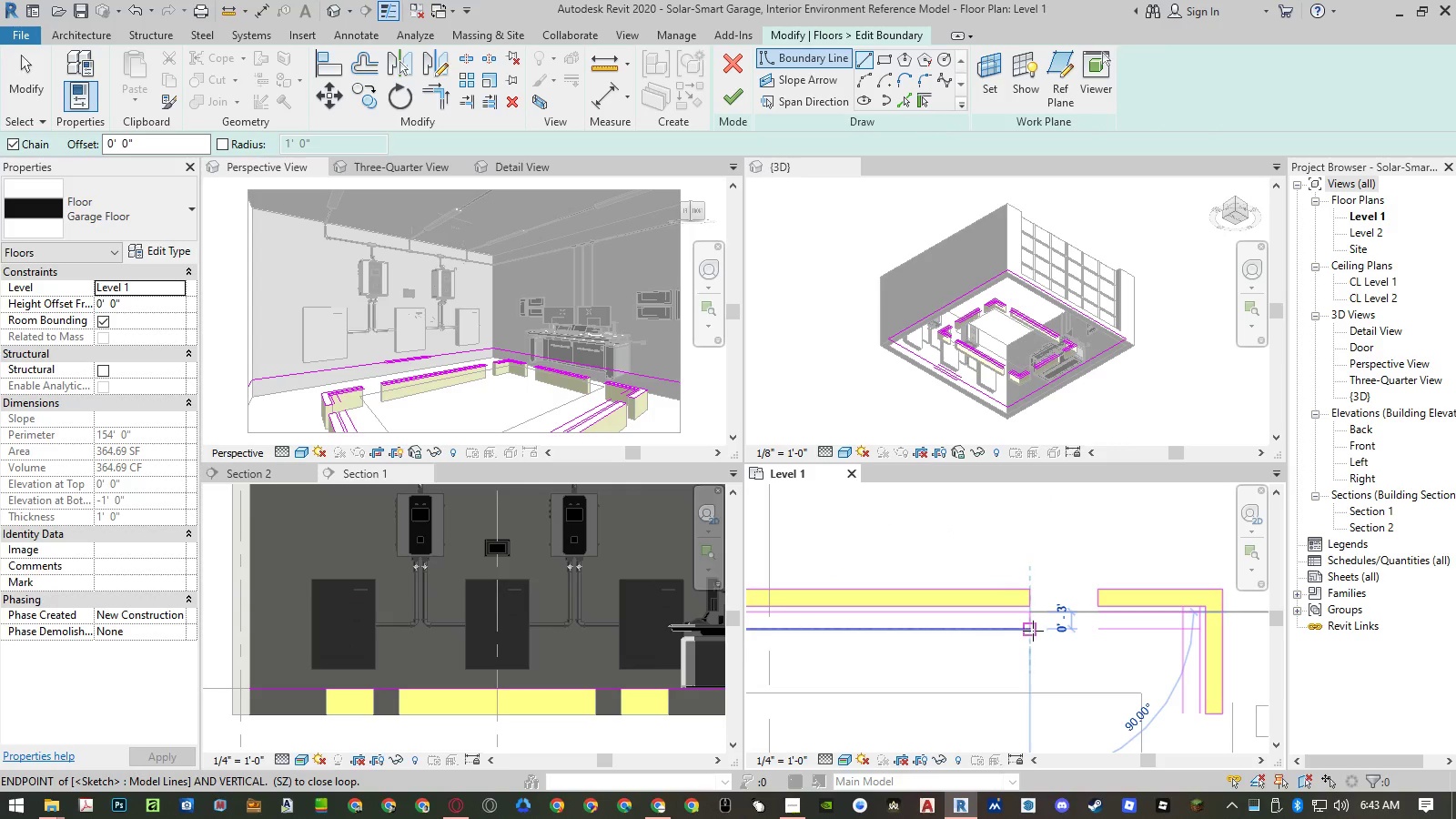 
left_click([1033, 631])
 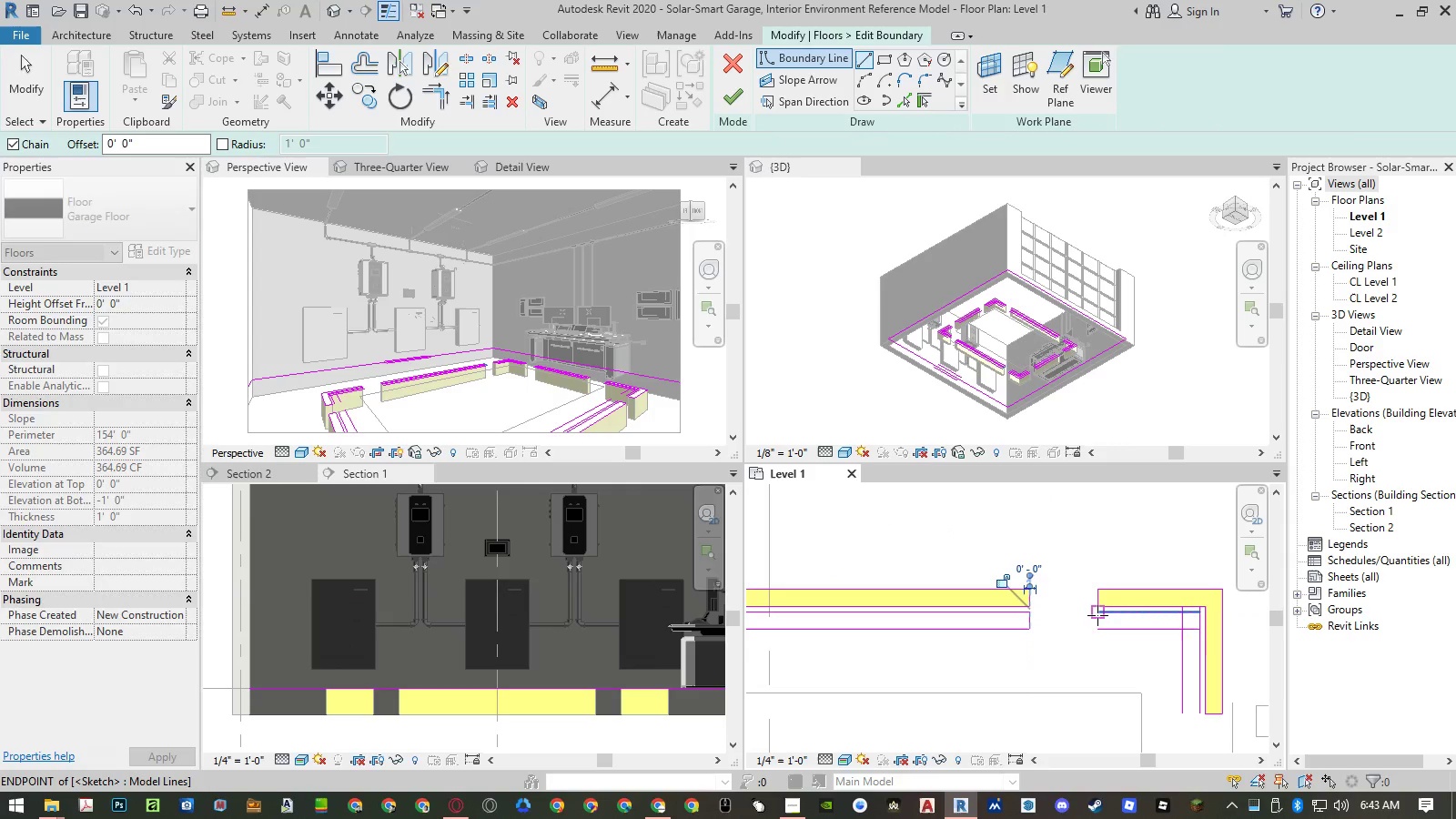 
left_click([1097, 615])
 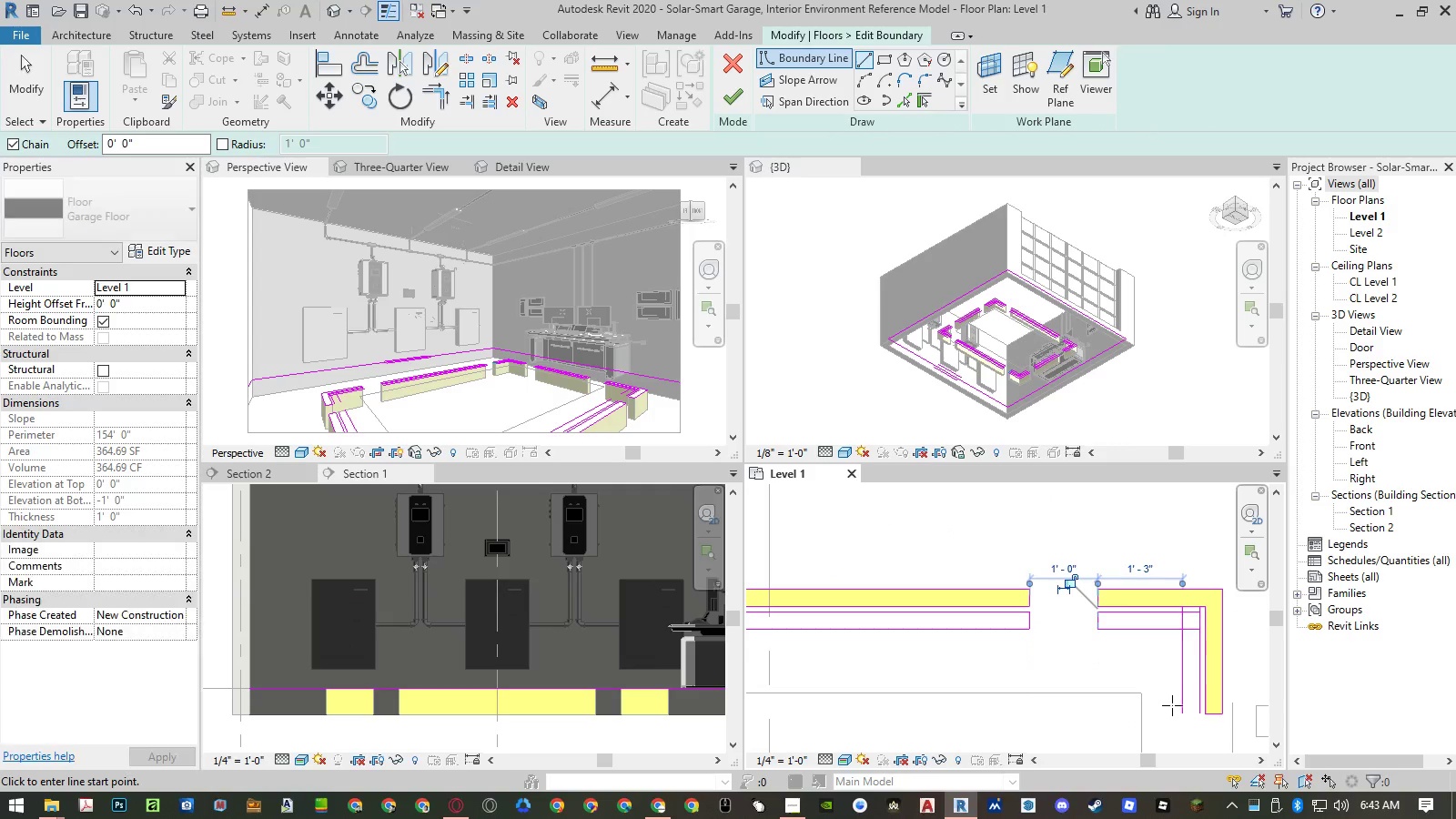 
left_click([1182, 710])
 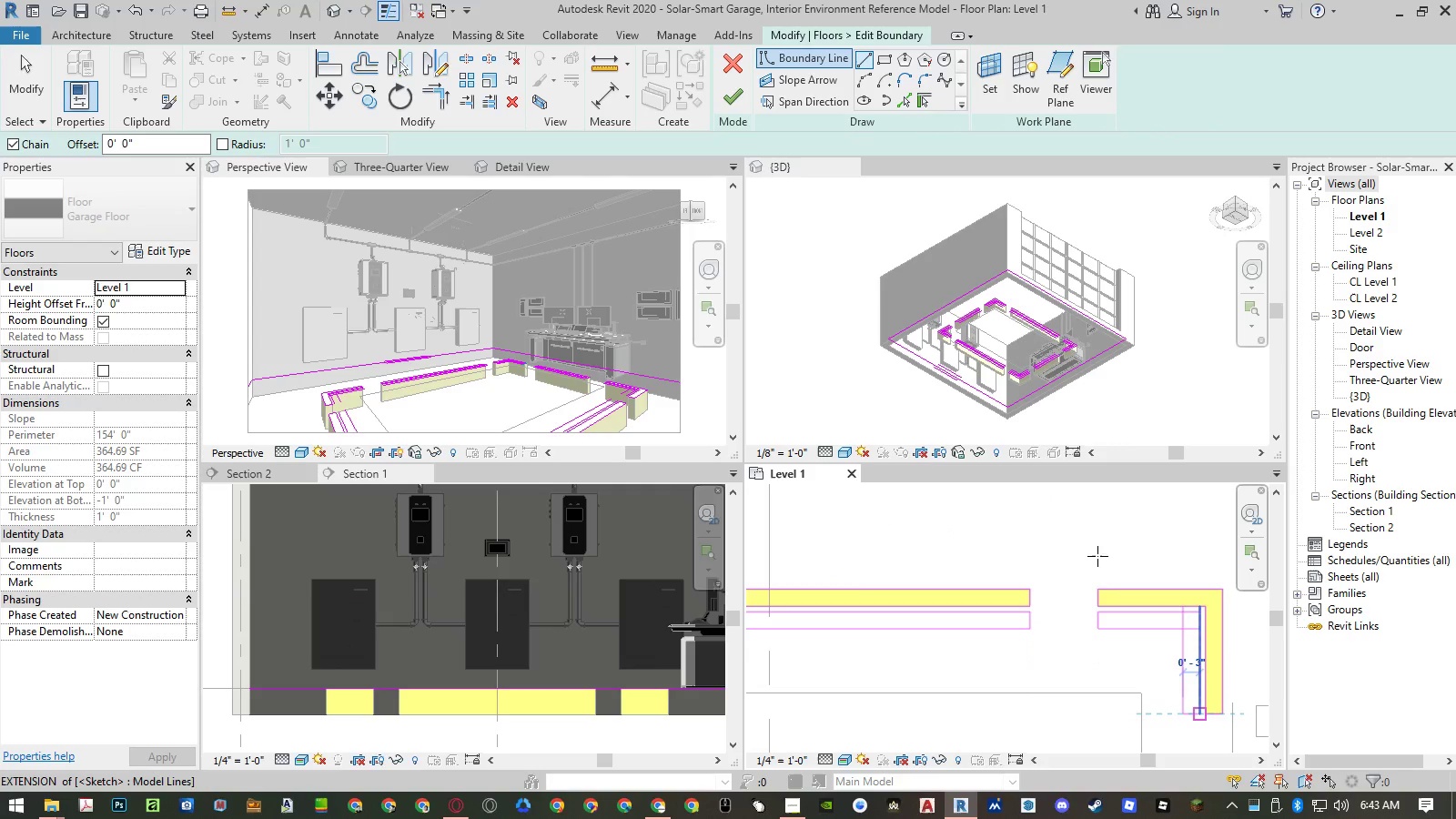 
scroll: coordinate [1093, 507], scroll_direction: down, amount: 5.0
 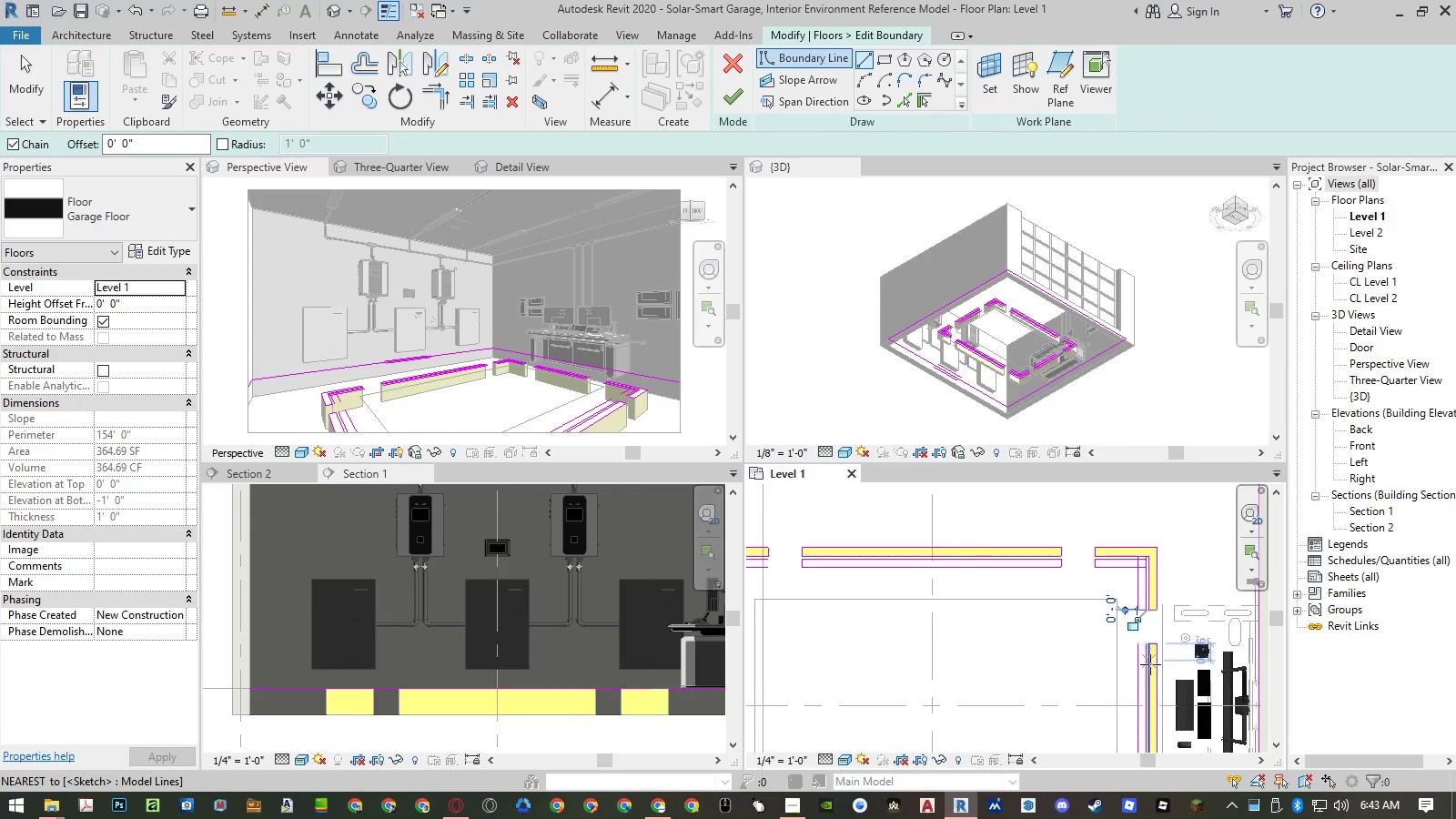 
scroll: coordinate [1150, 663], scroll_direction: up, amount: 6.0
 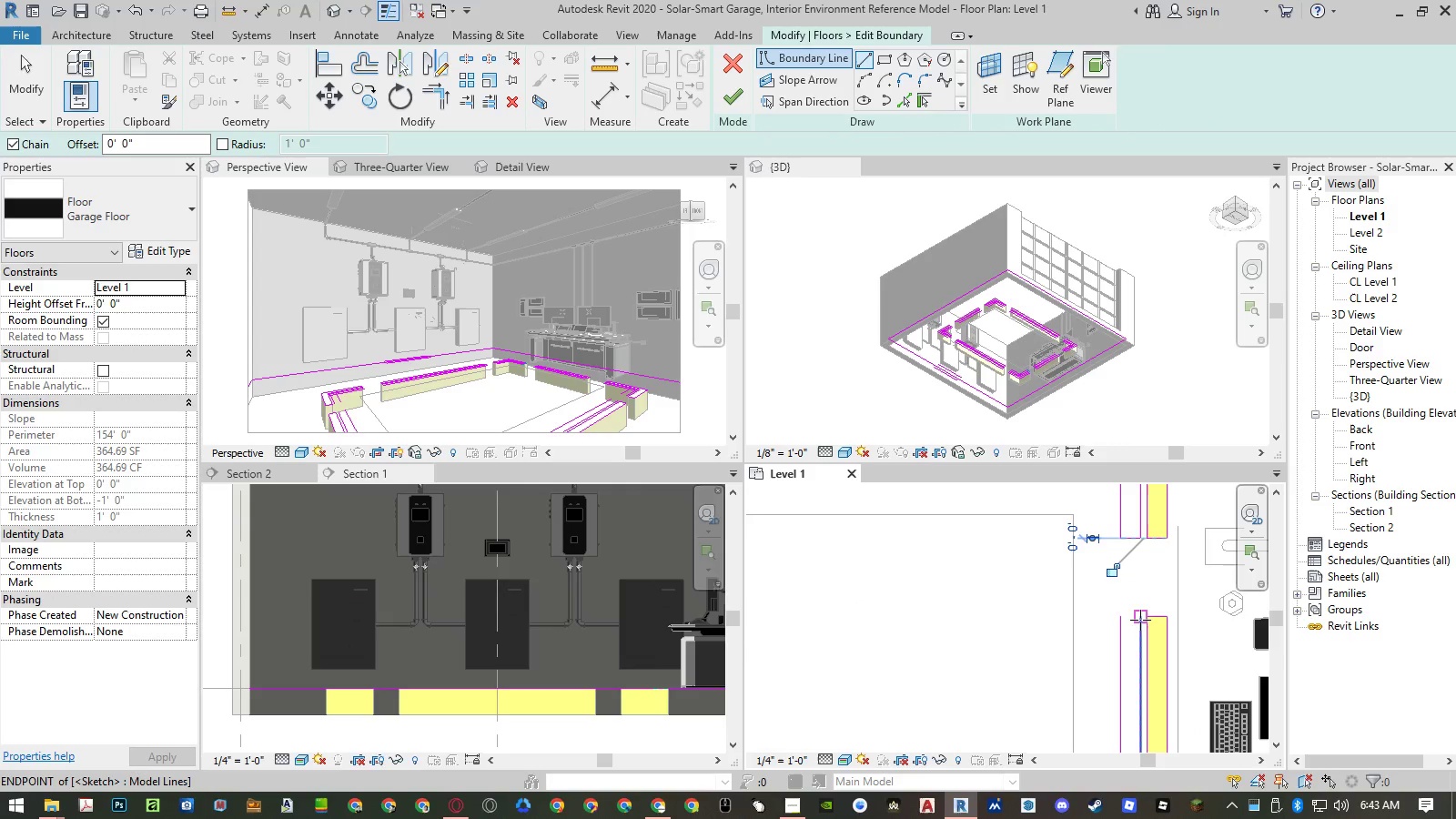 
left_click([1140, 619])
 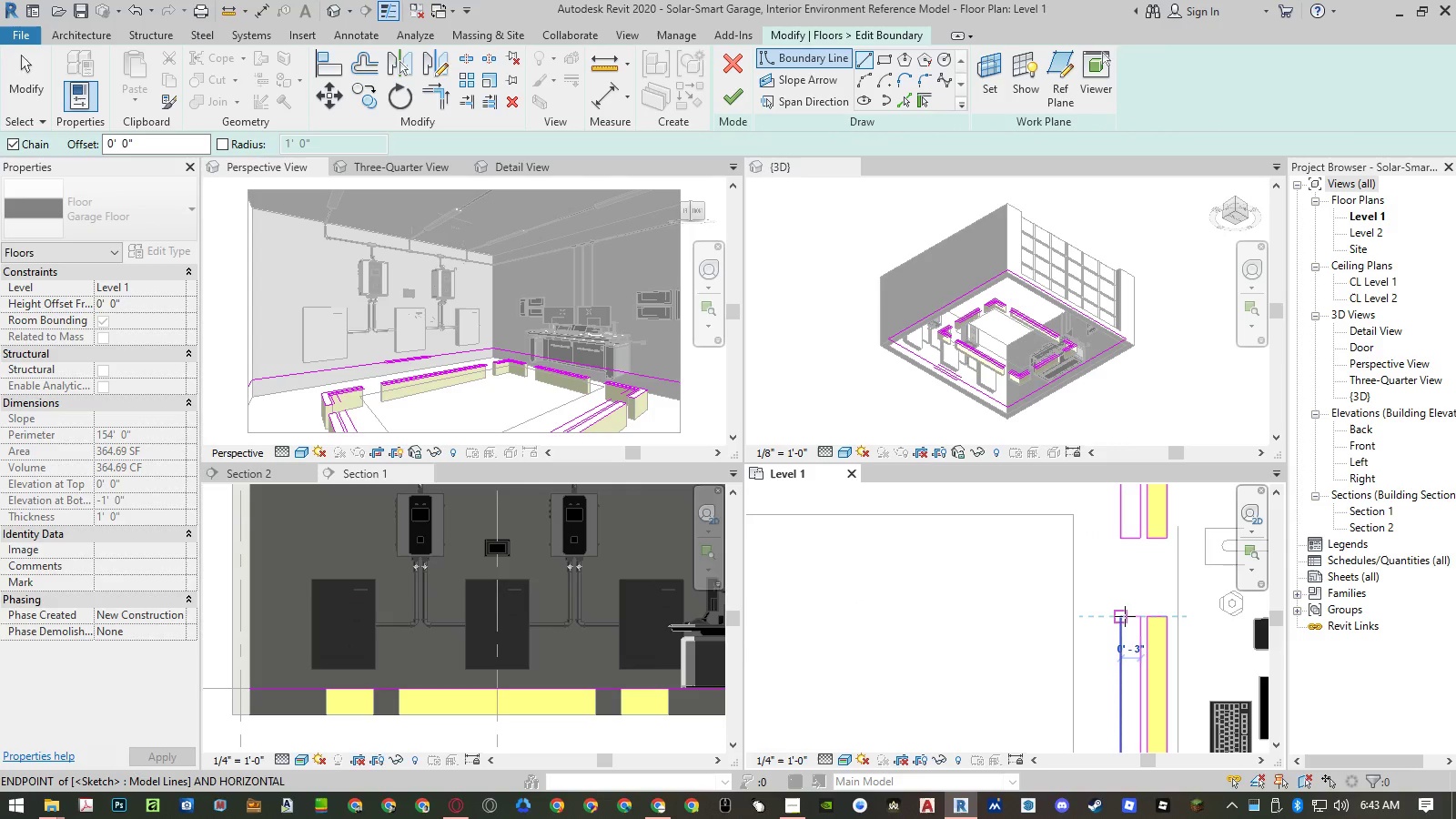 
left_click([1124, 616])
 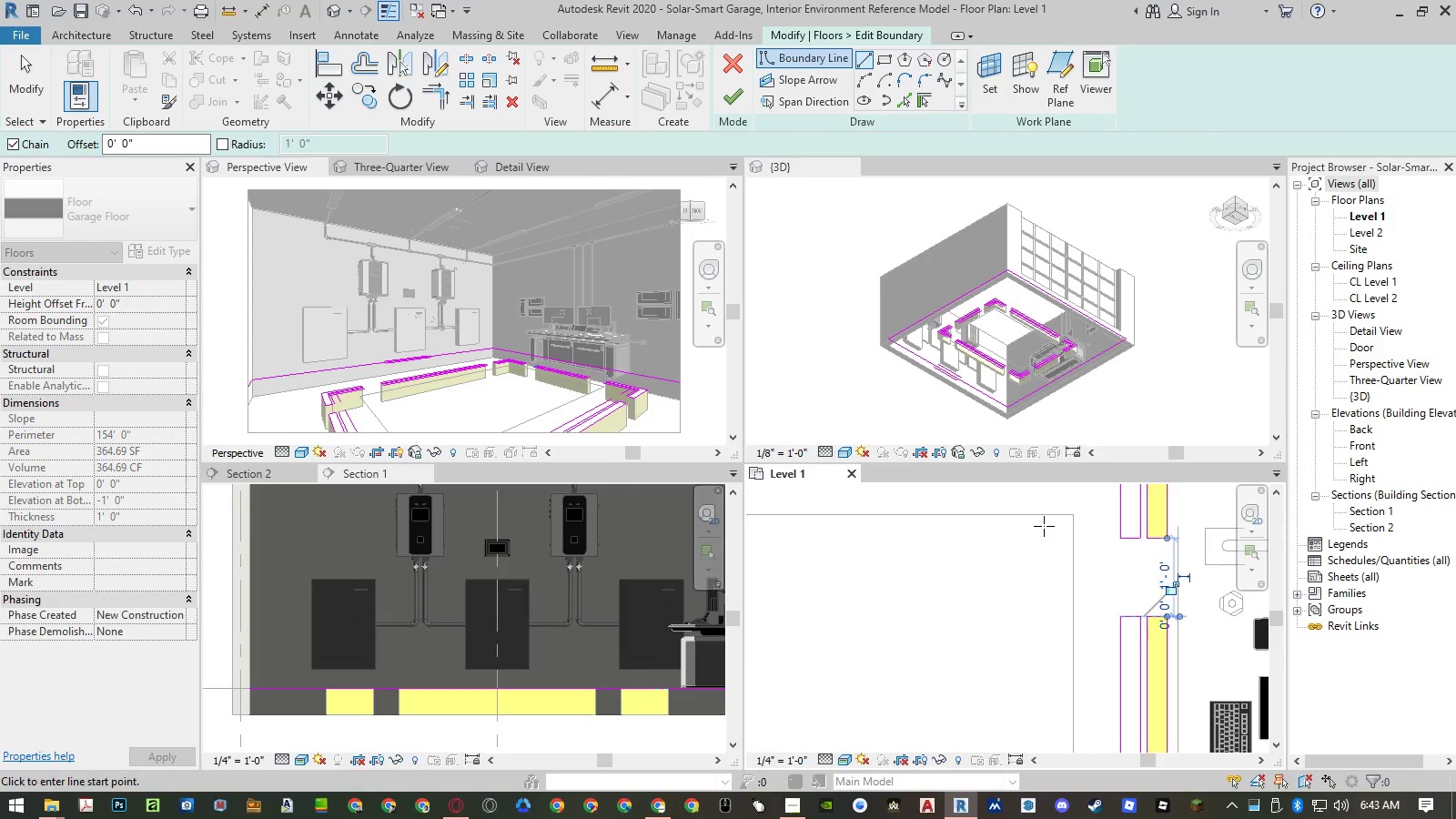 
scroll: coordinate [1071, 635], scroll_direction: up, amount: 3.0
 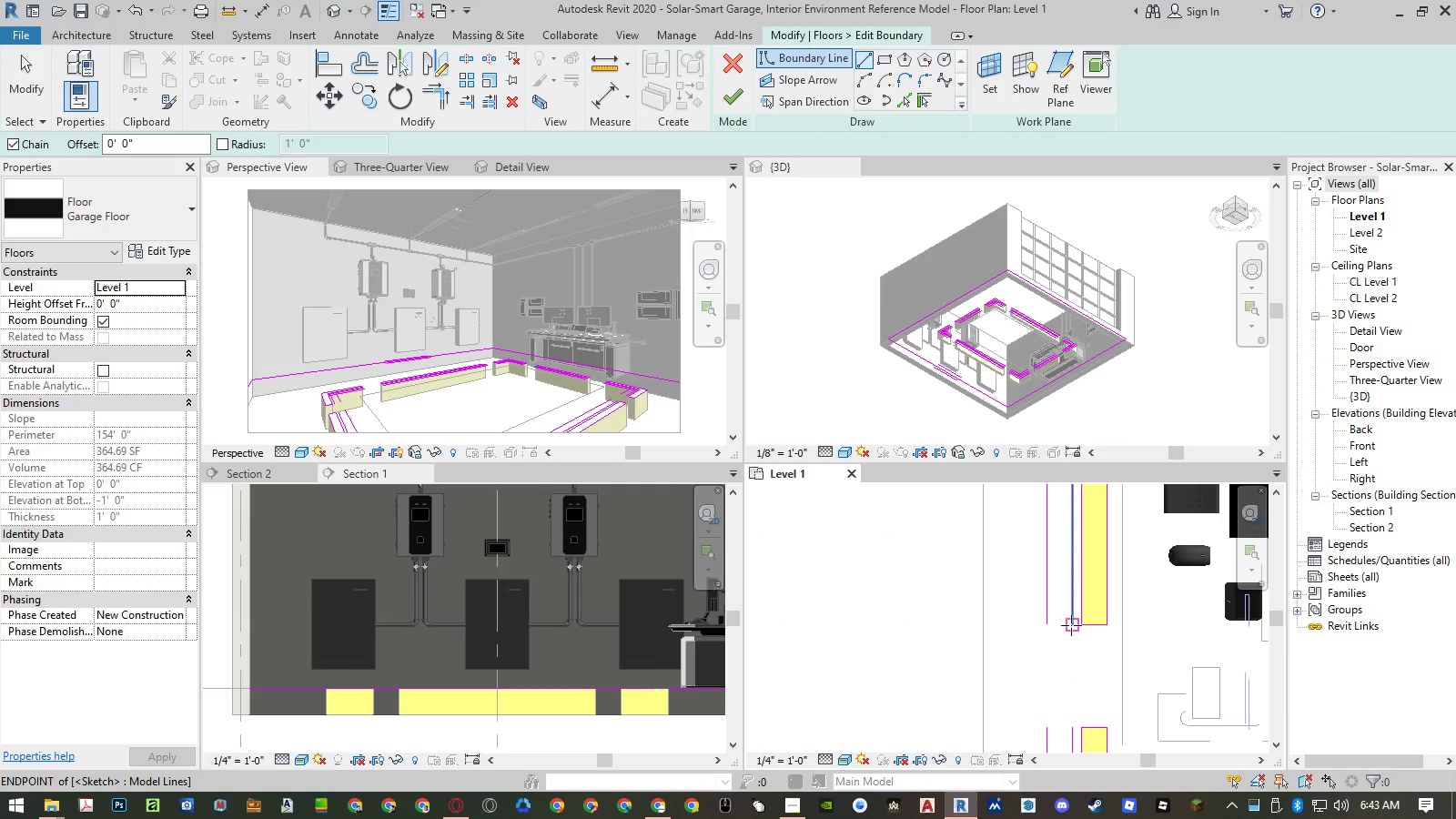 
left_click([1071, 625])
 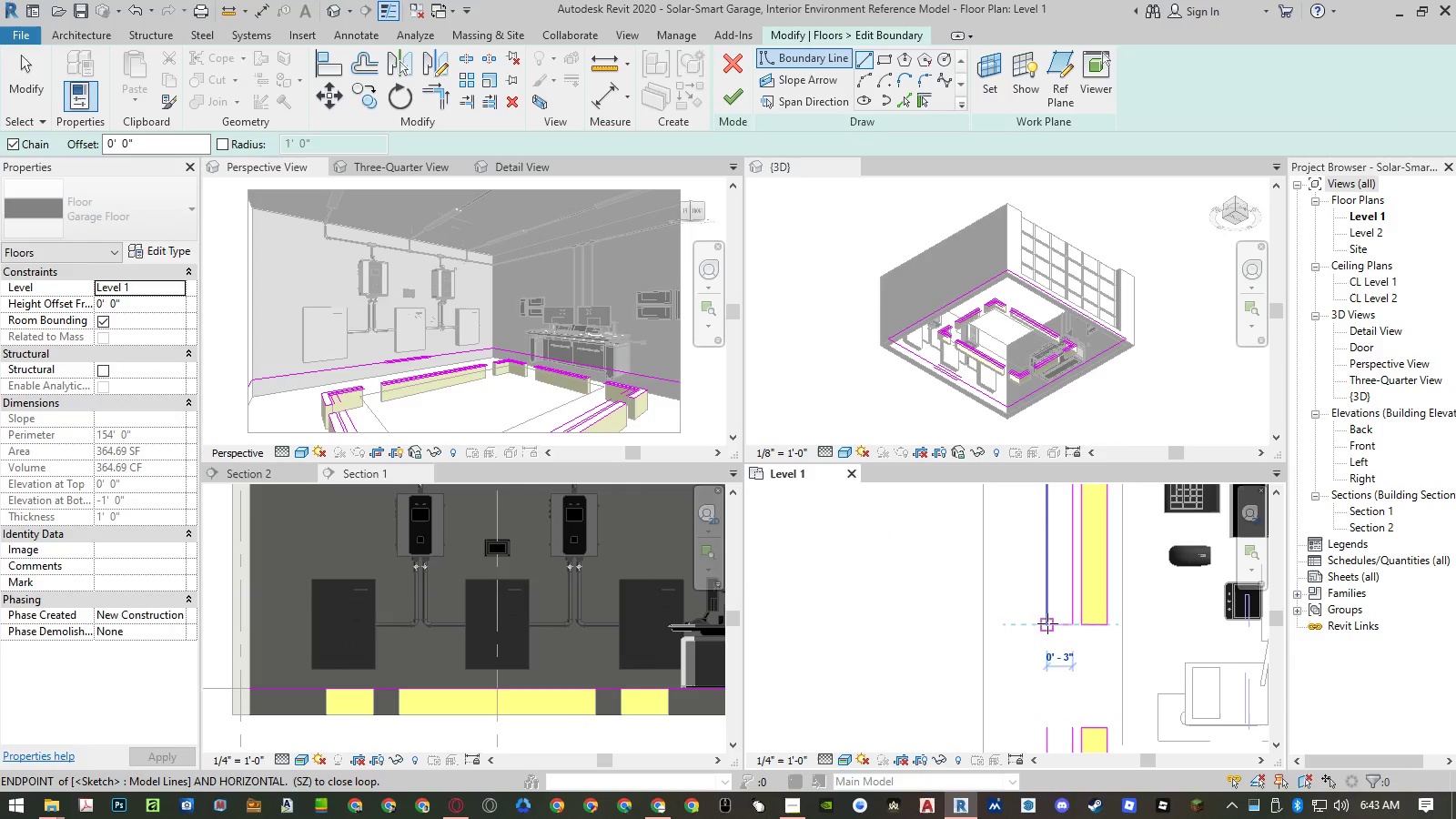 
left_click([1047, 623])
 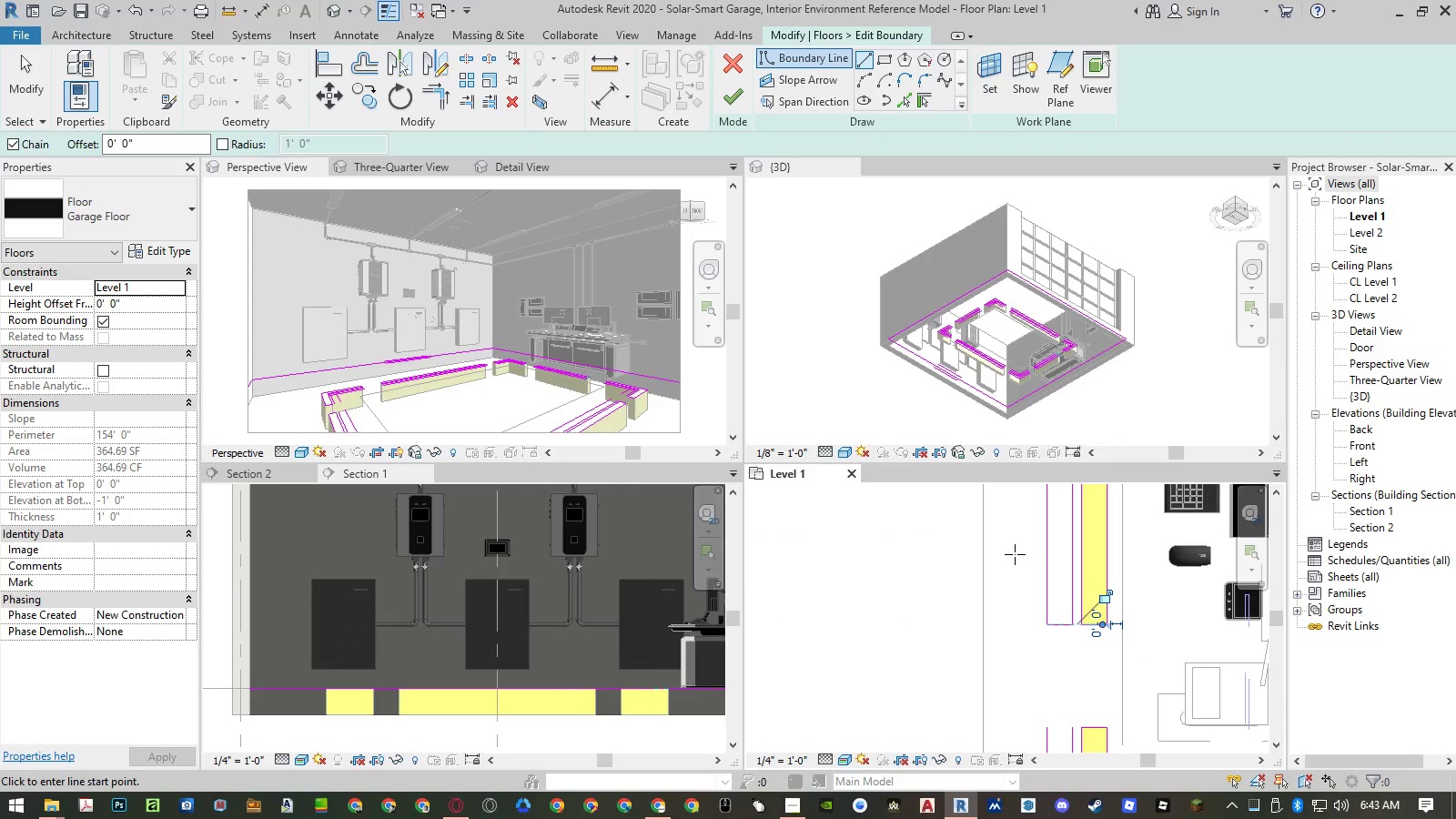 
wait(11.27)
 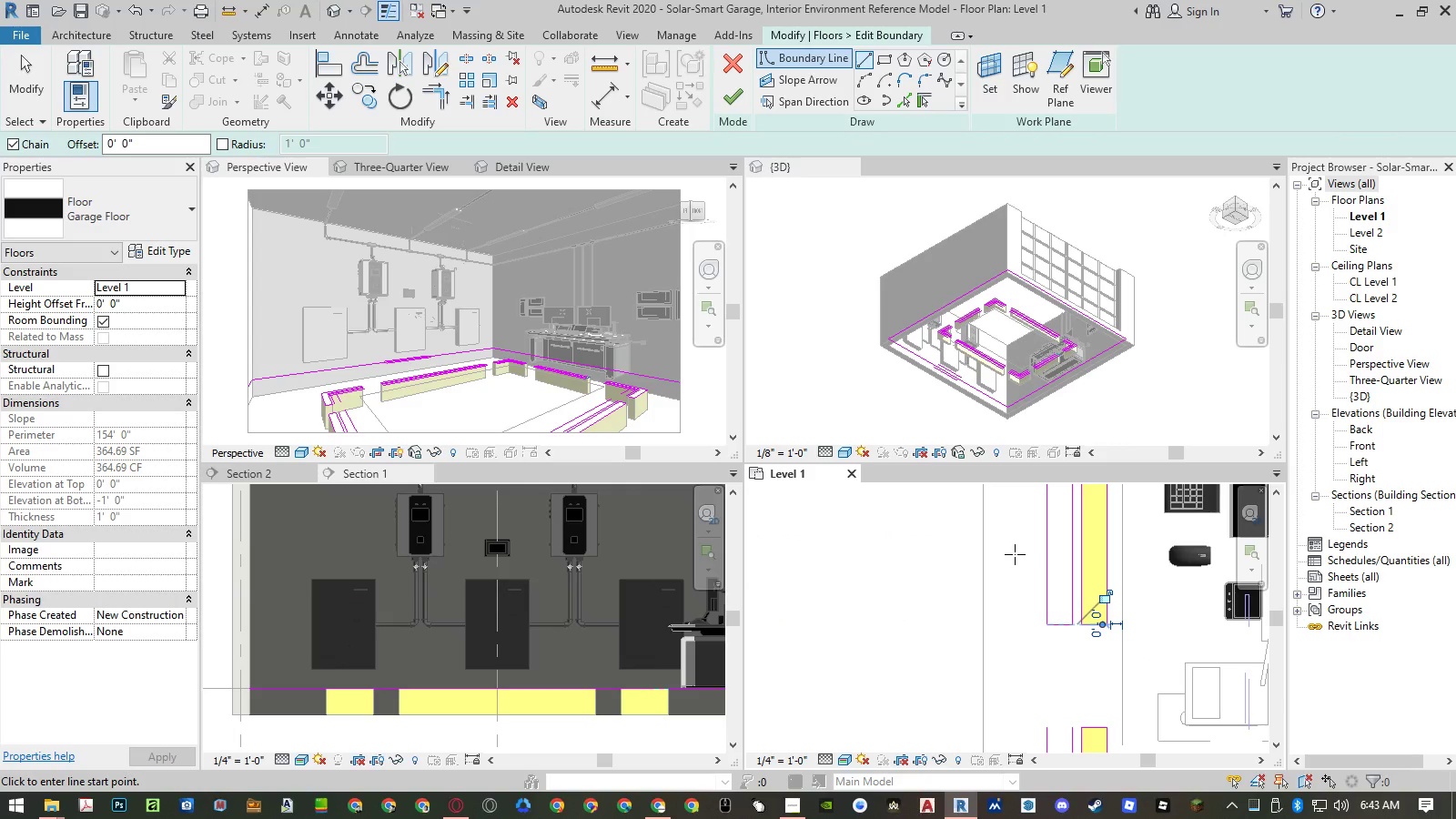 
scroll: coordinate [1016, 571], scroll_direction: down, amount: 3.0
 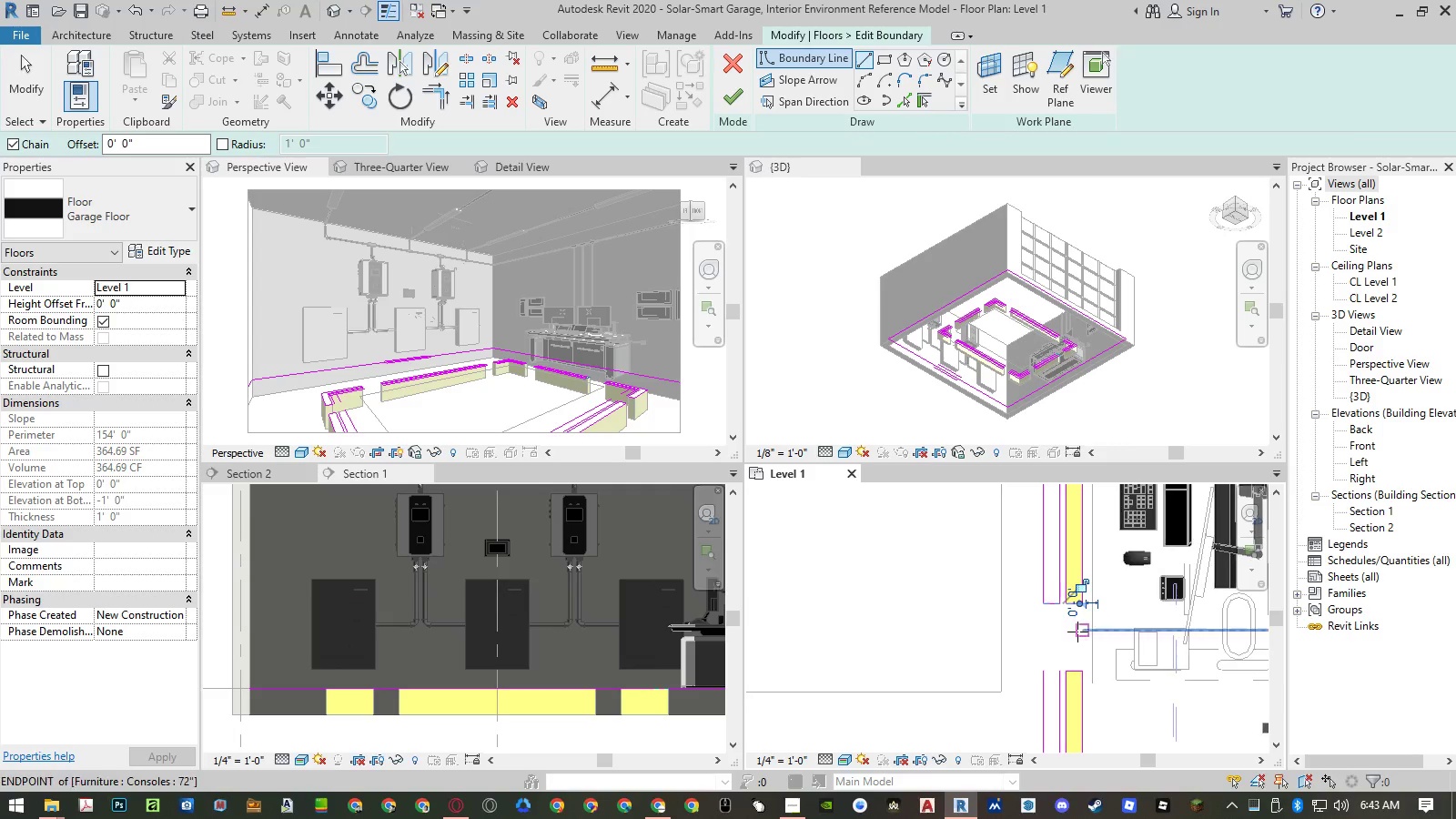 
scroll: coordinate [1060, 665], scroll_direction: up, amount: 2.0
 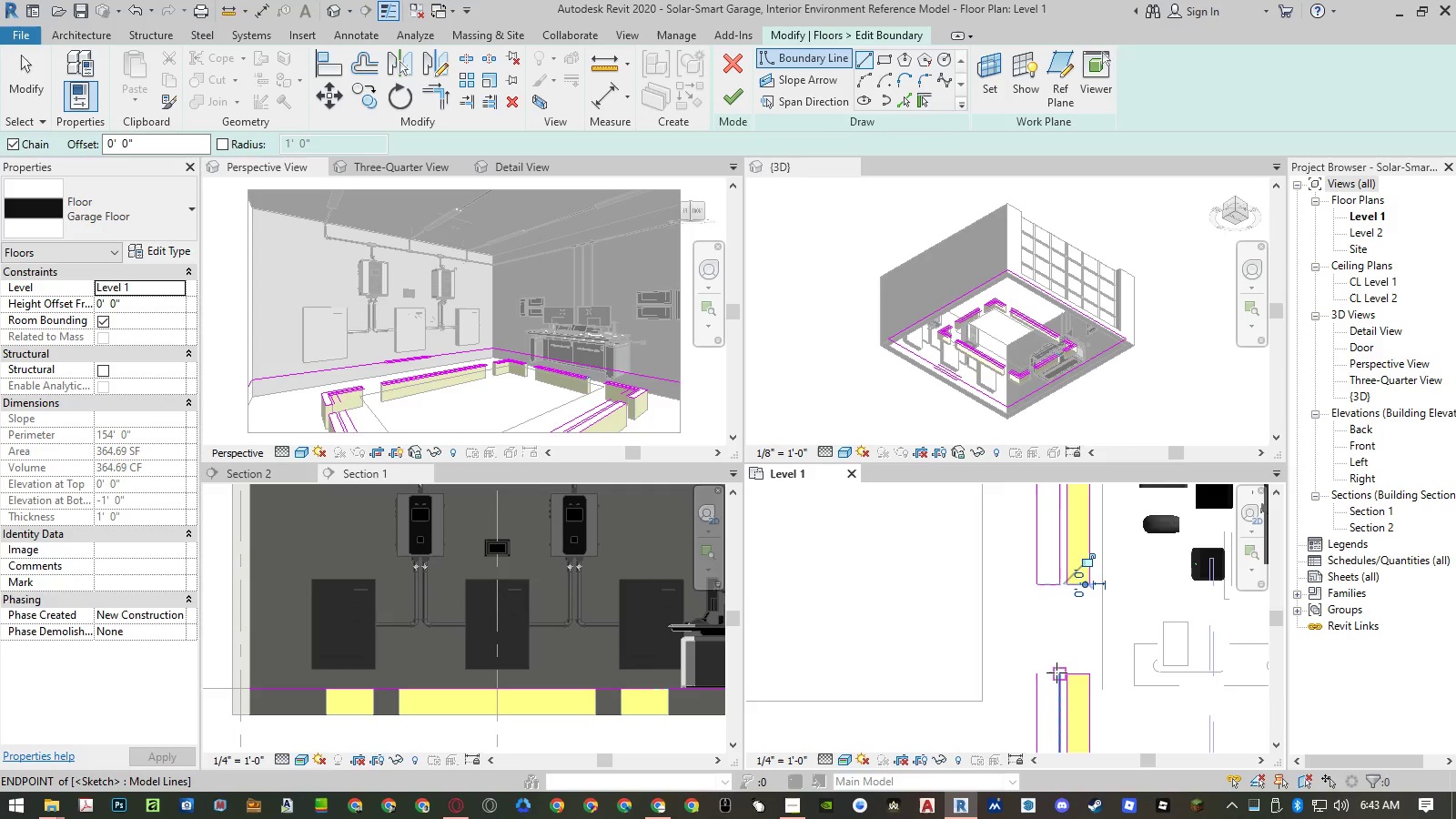 
left_click([1057, 672])
 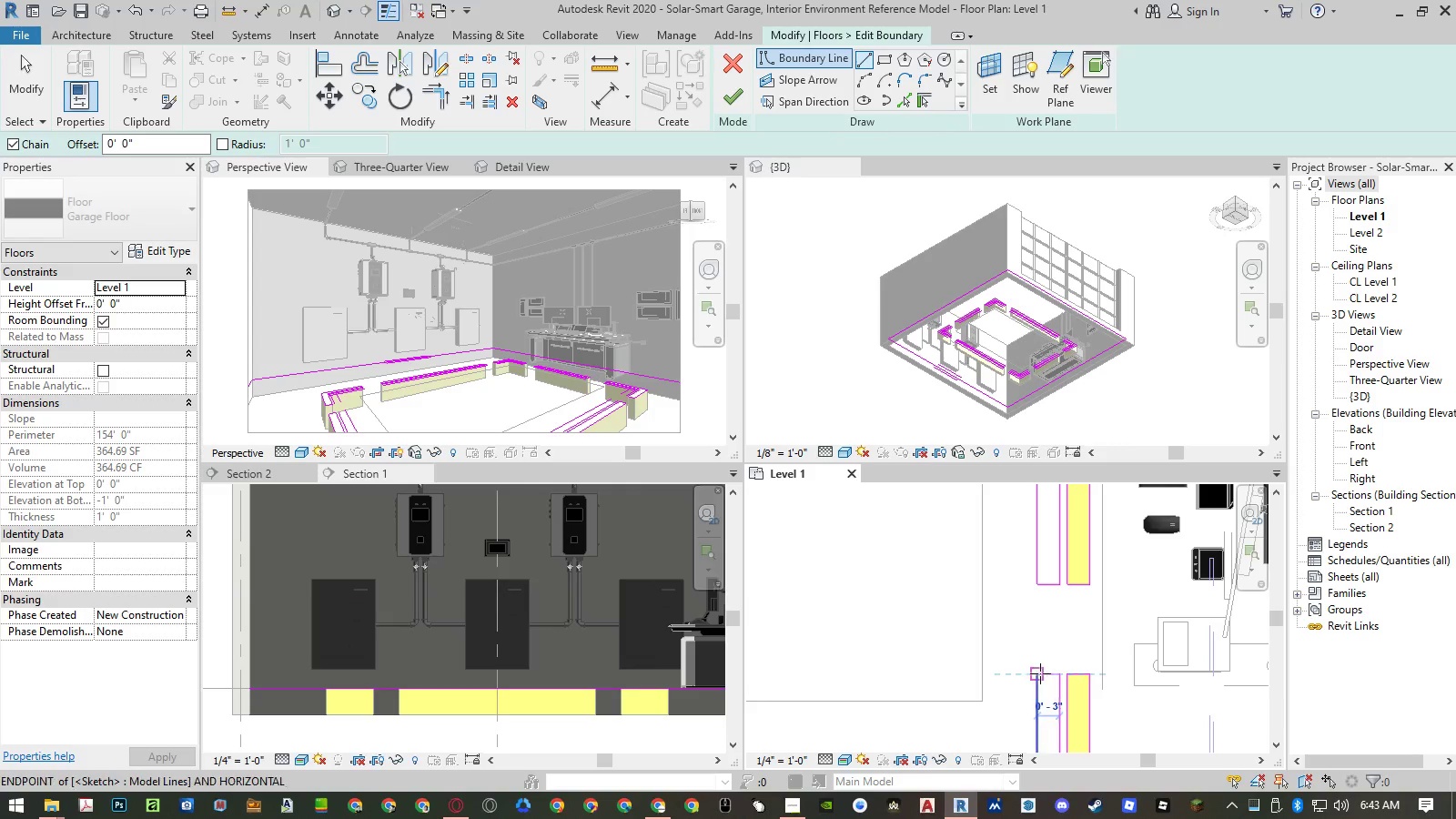 
left_click([1040, 673])
 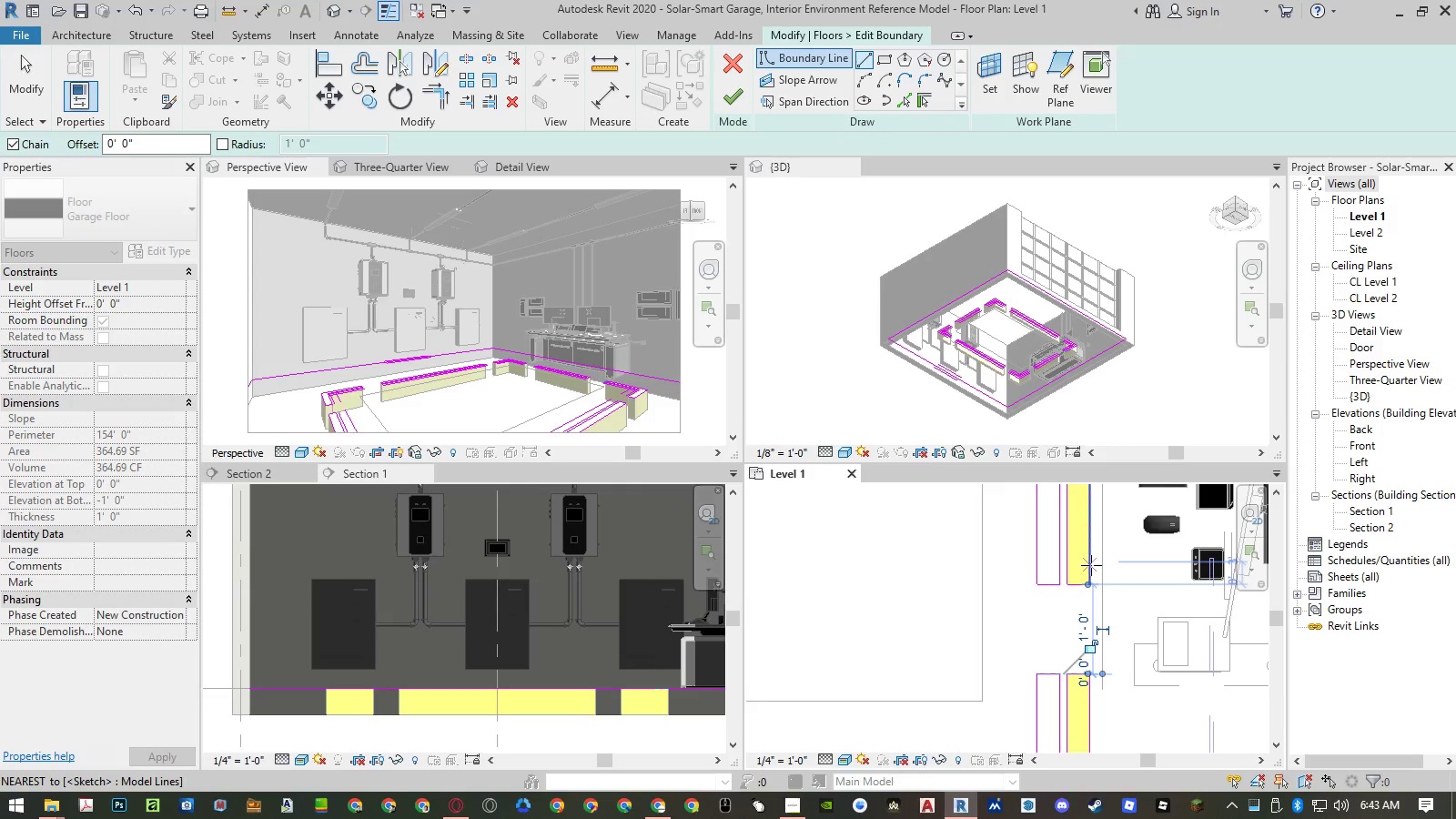 
scroll: coordinate [1091, 565], scroll_direction: down, amount: 5.0
 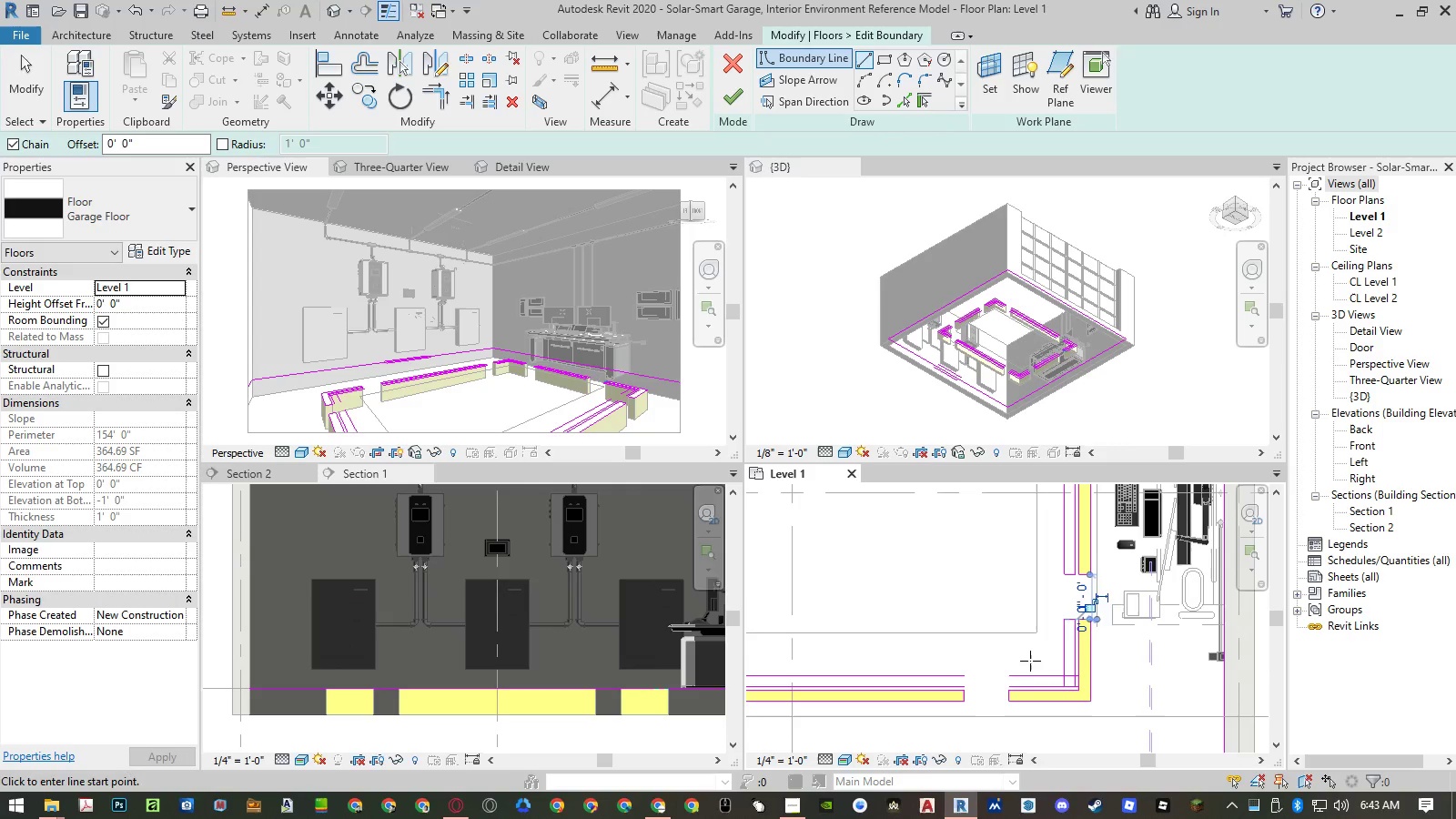 
scroll: coordinate [1011, 675], scroll_direction: up, amount: 6.0
 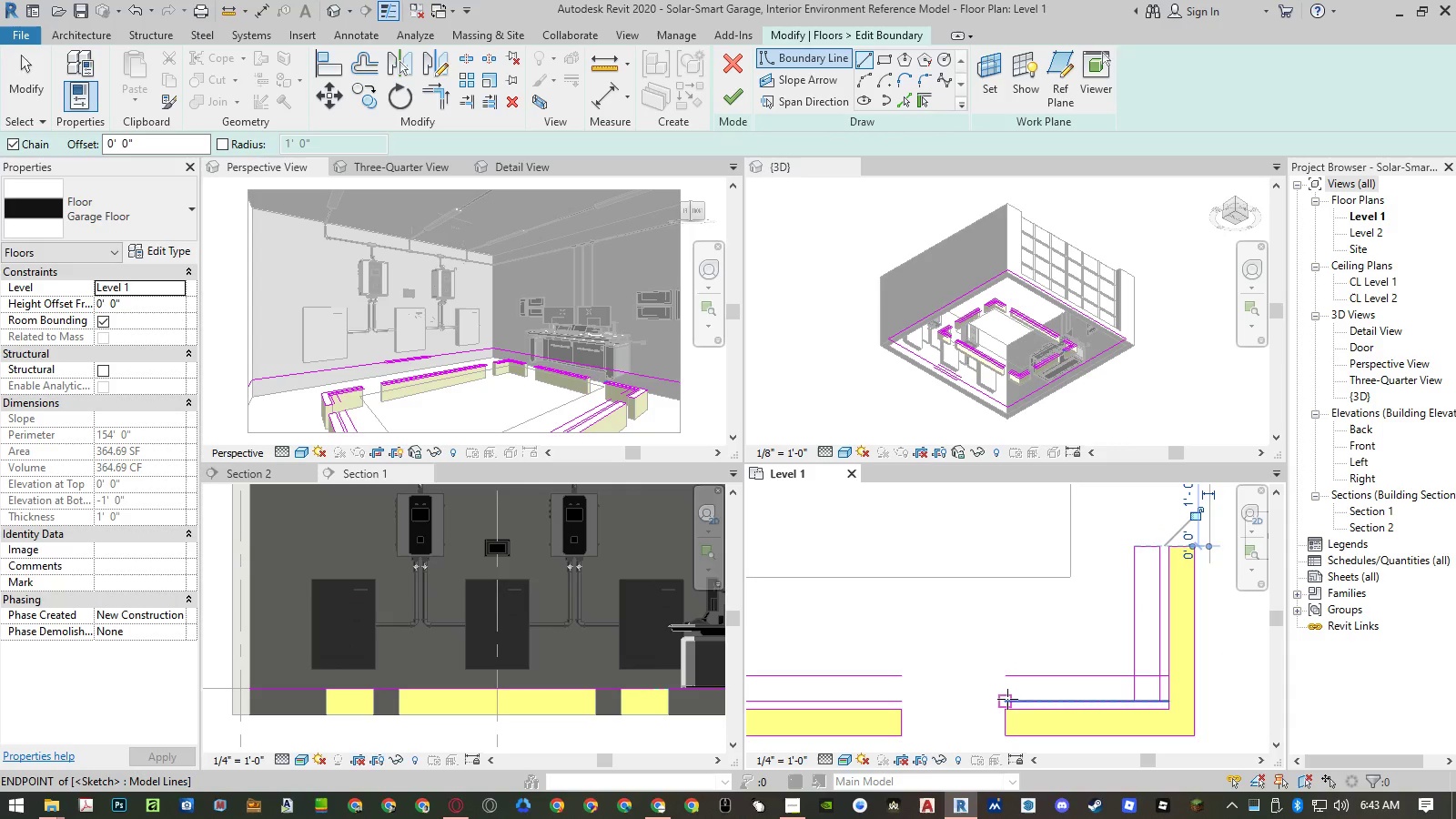 
left_click([1006, 700])
 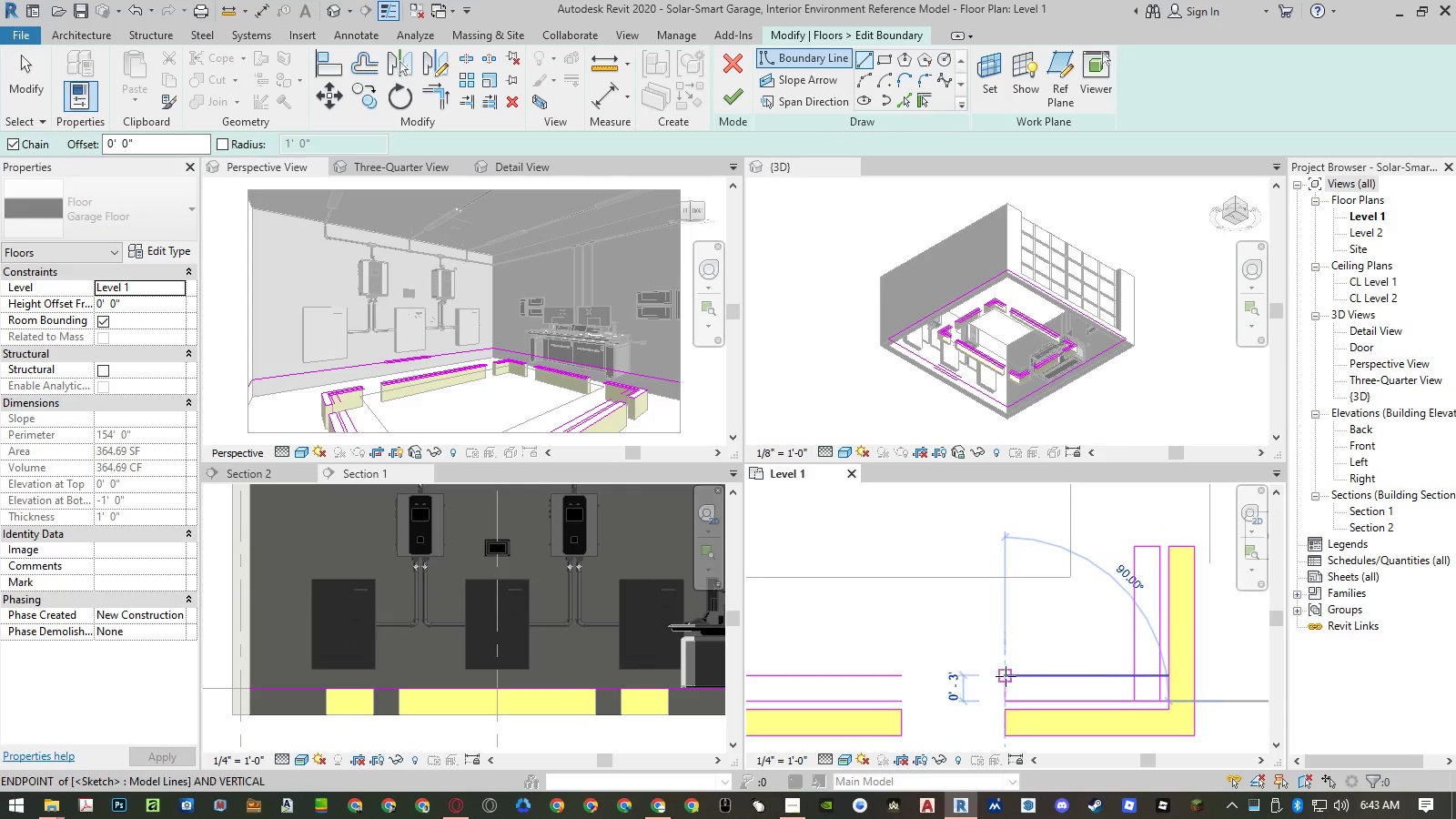 
left_click([1006, 676])
 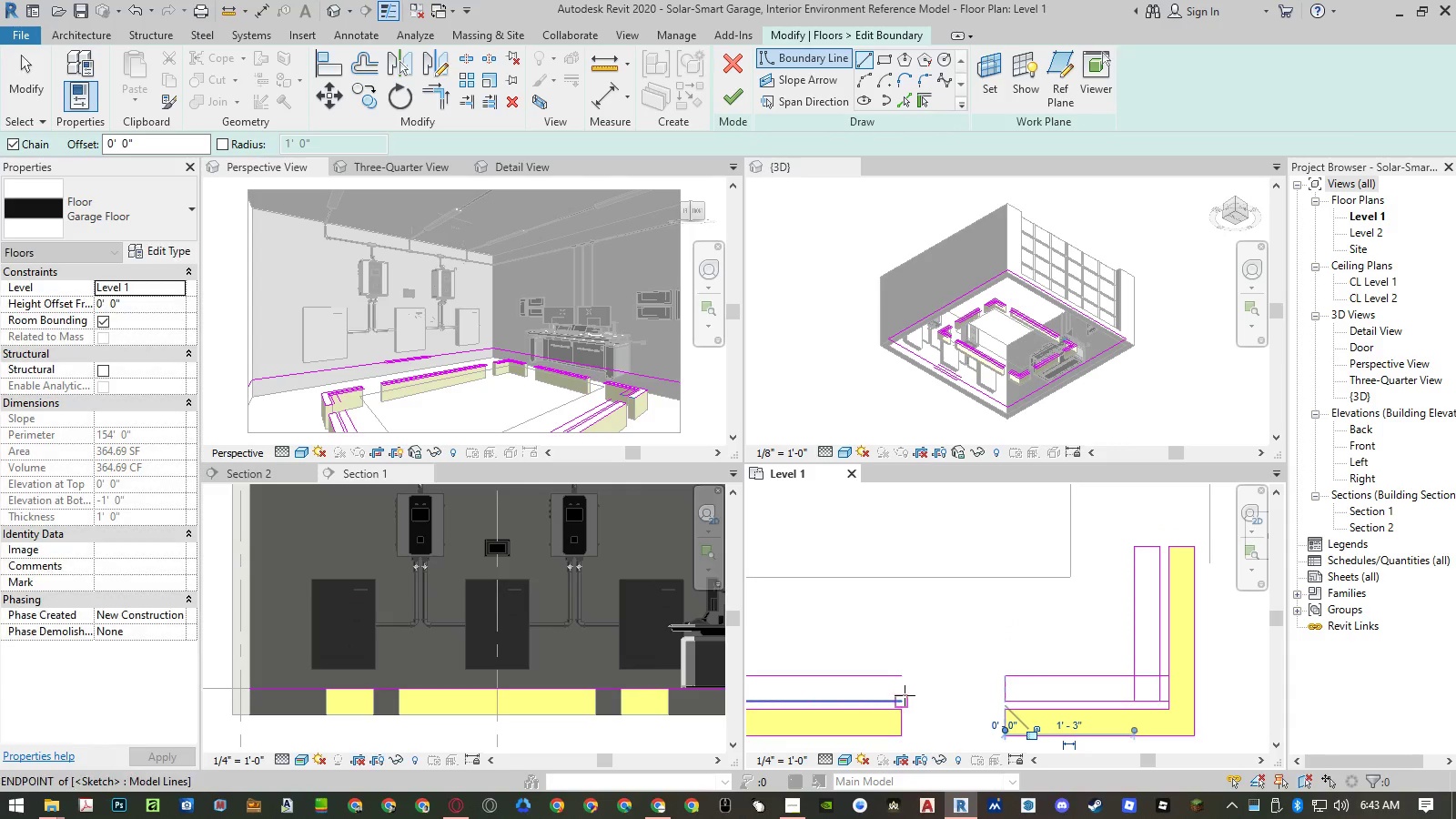 
left_click([904, 696])
 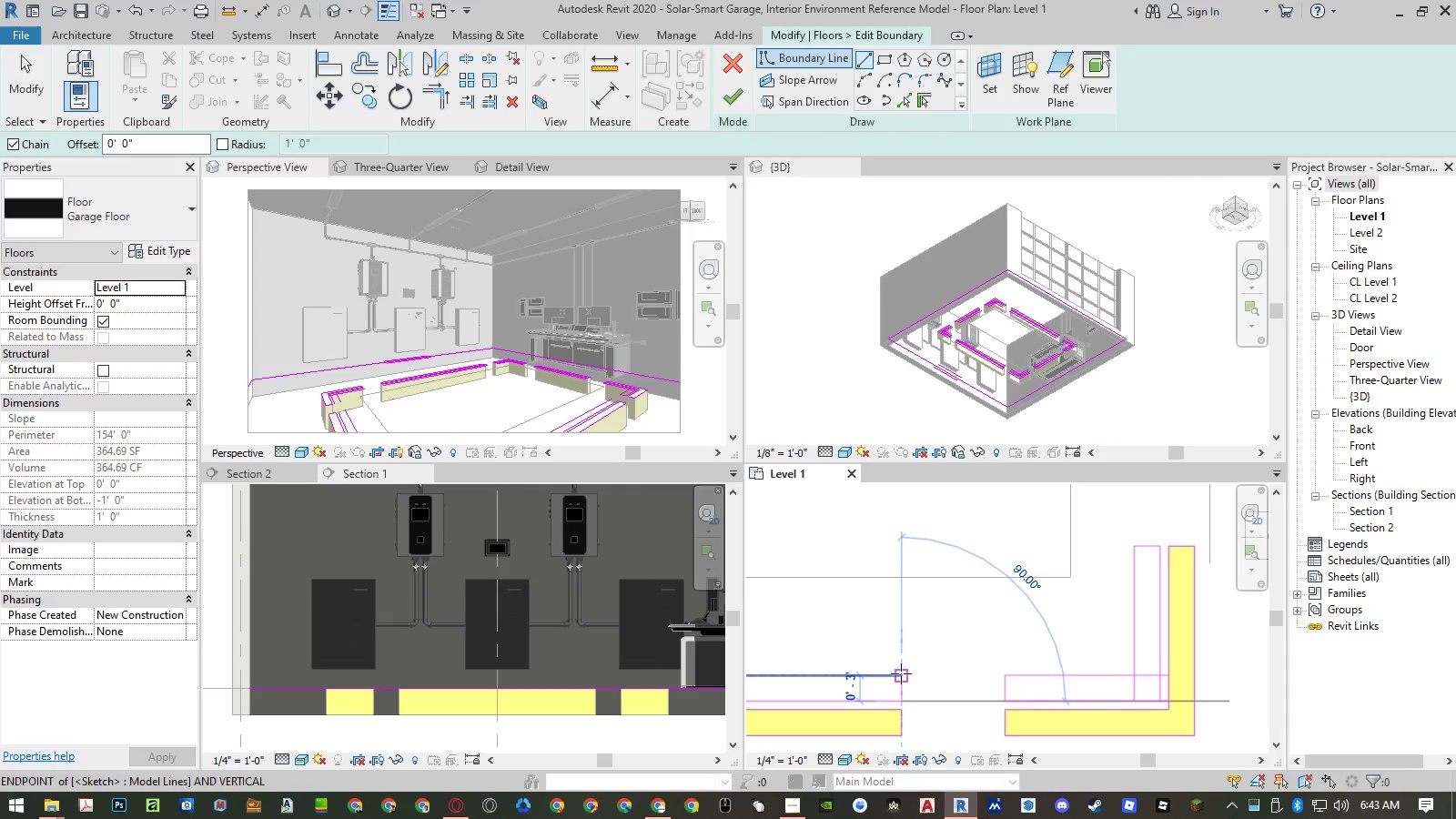 
double_click([901, 673])
 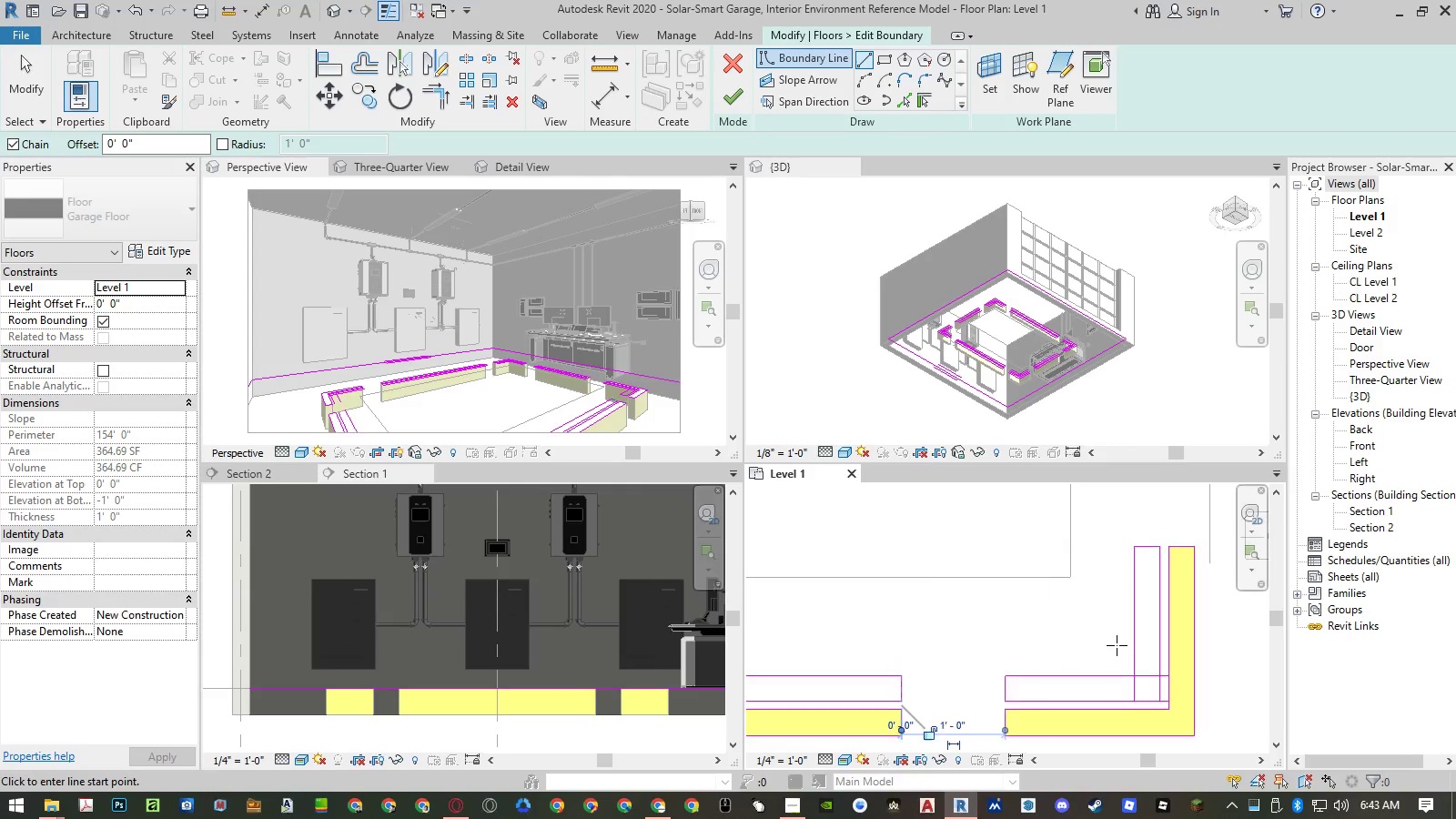 
scroll: coordinate [1117, 645], scroll_direction: down, amount: 7.0
 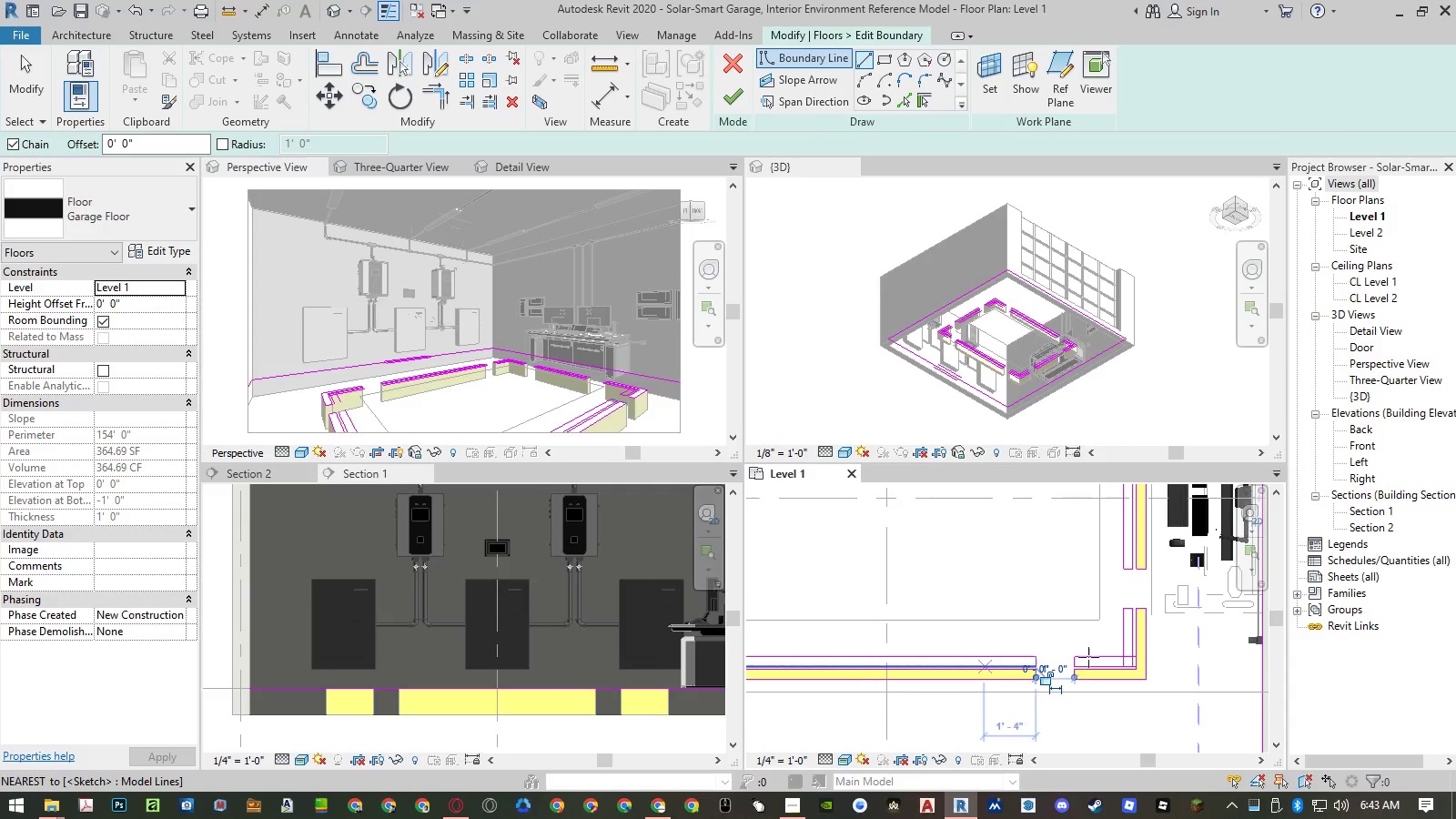 
scroll: coordinate [985, 655], scroll_direction: up, amount: 7.0
 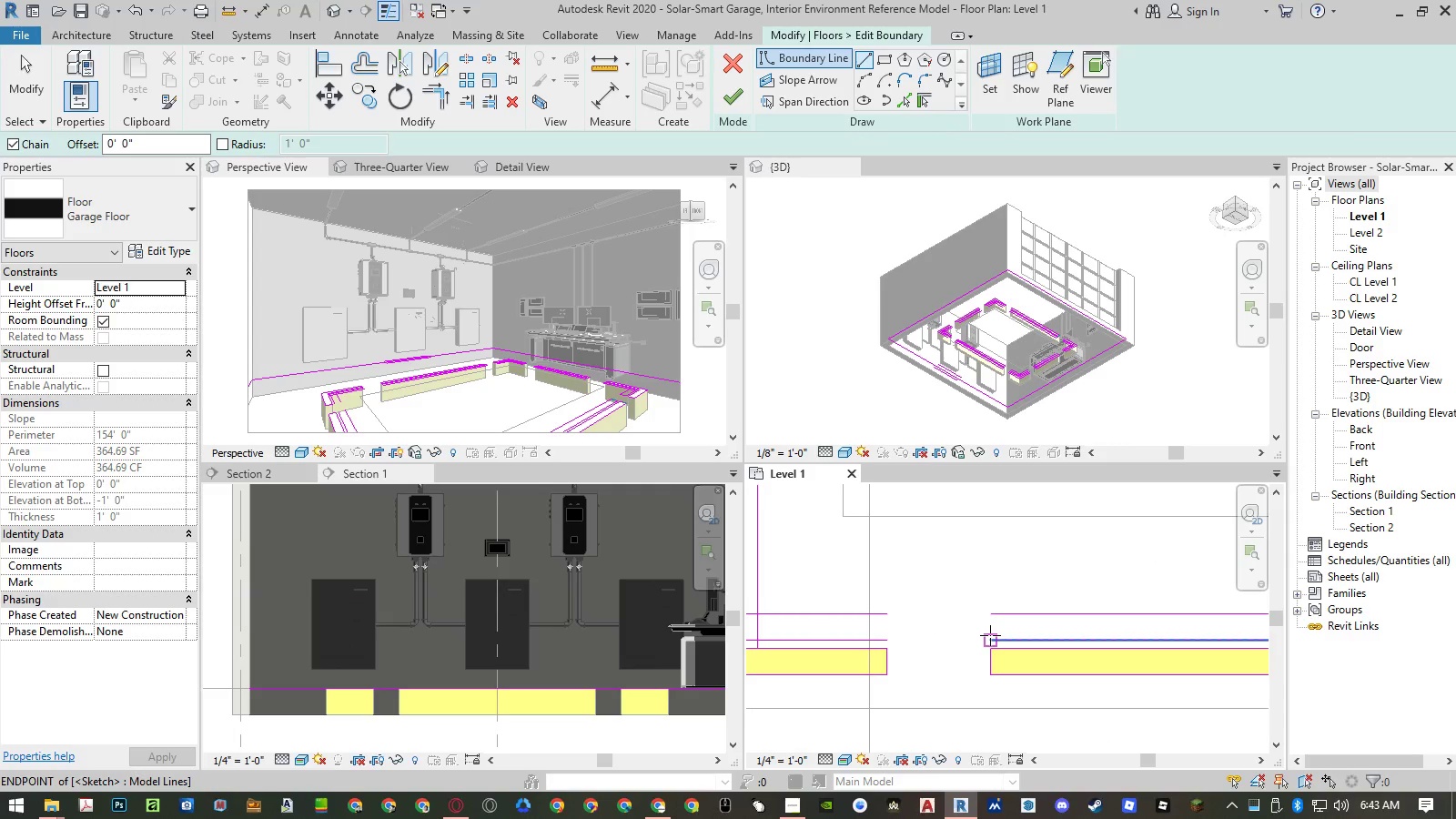 
left_click([991, 637])
 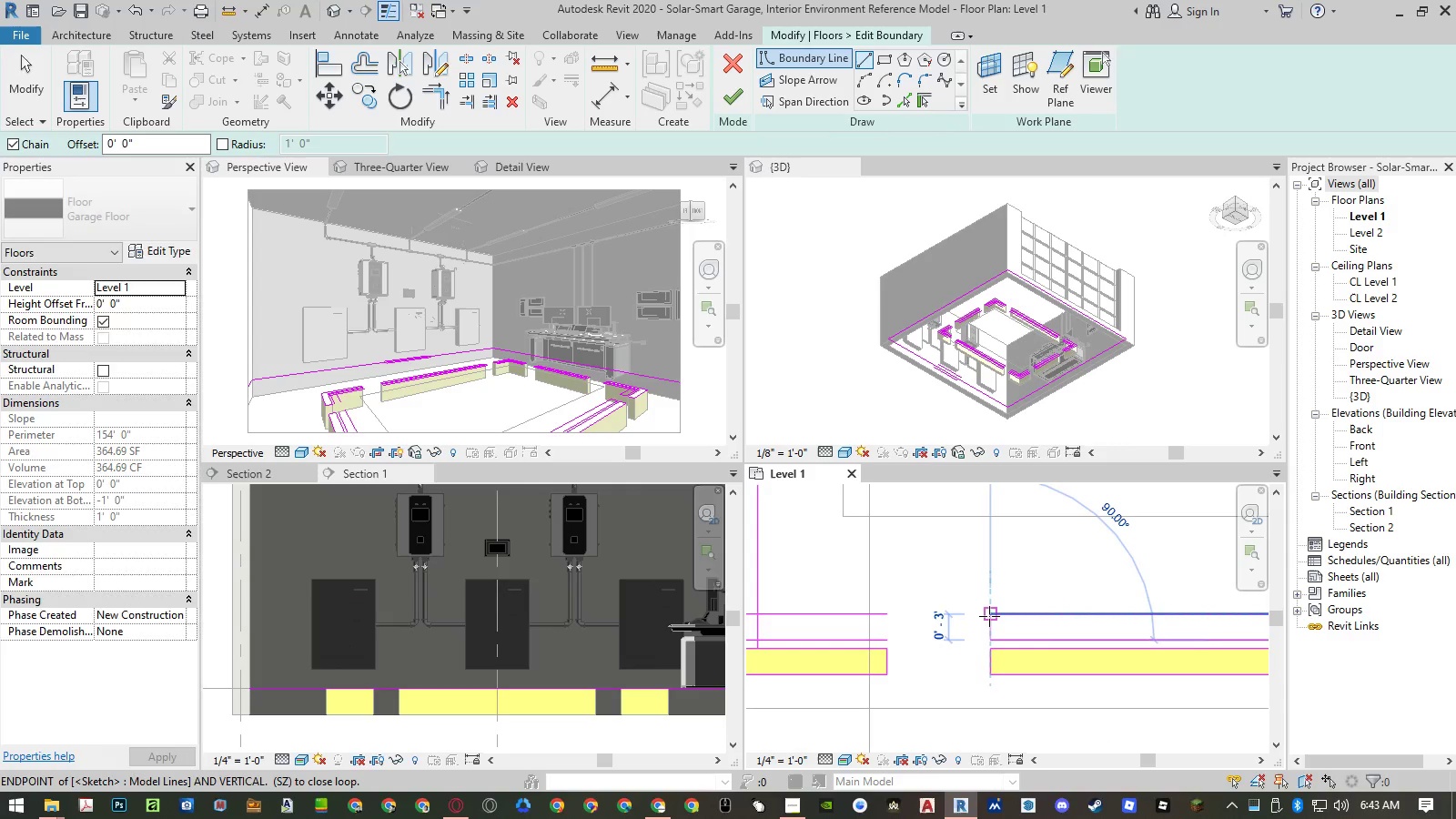 
left_click([989, 616])
 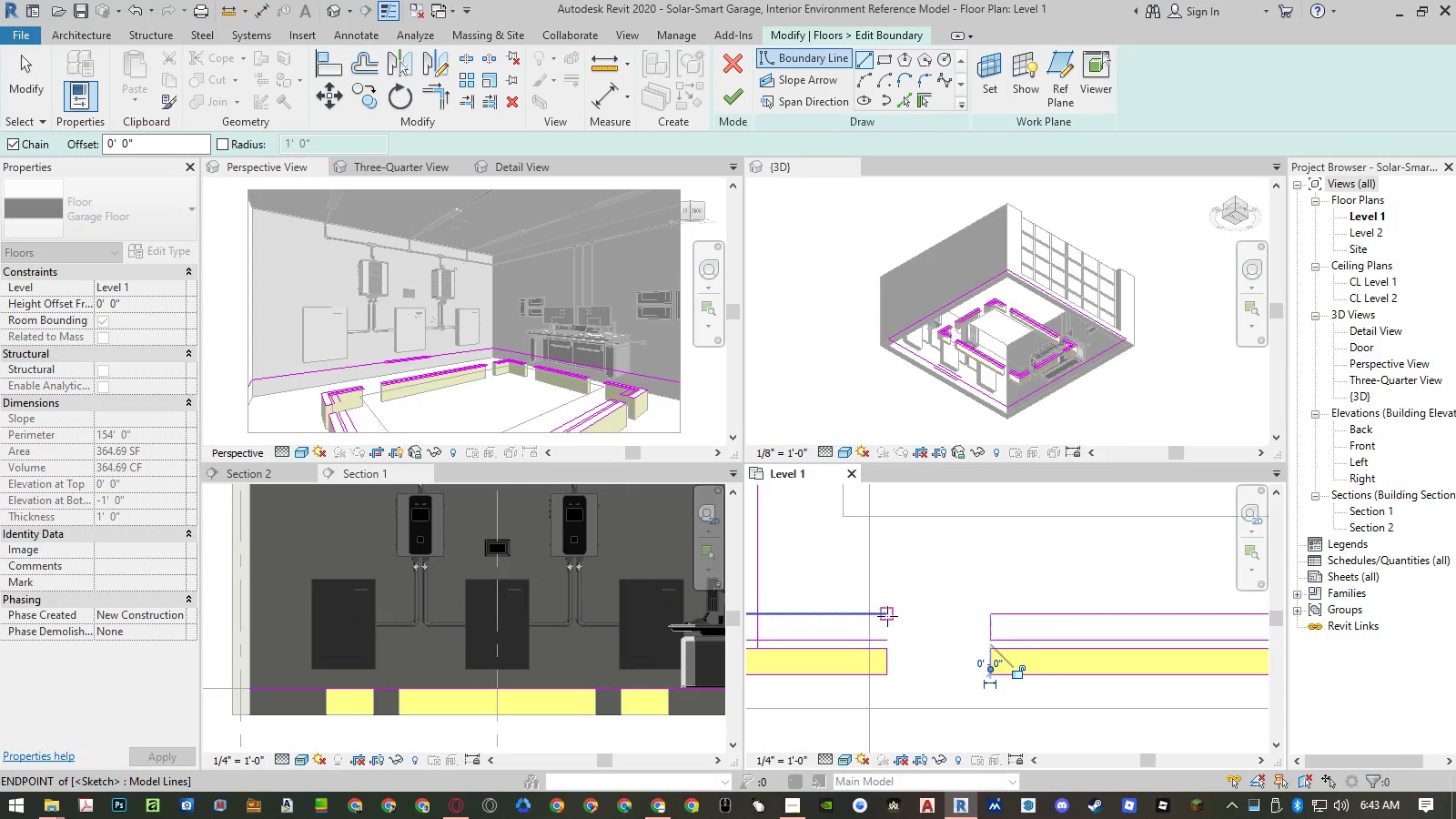 
left_click([885, 616])
 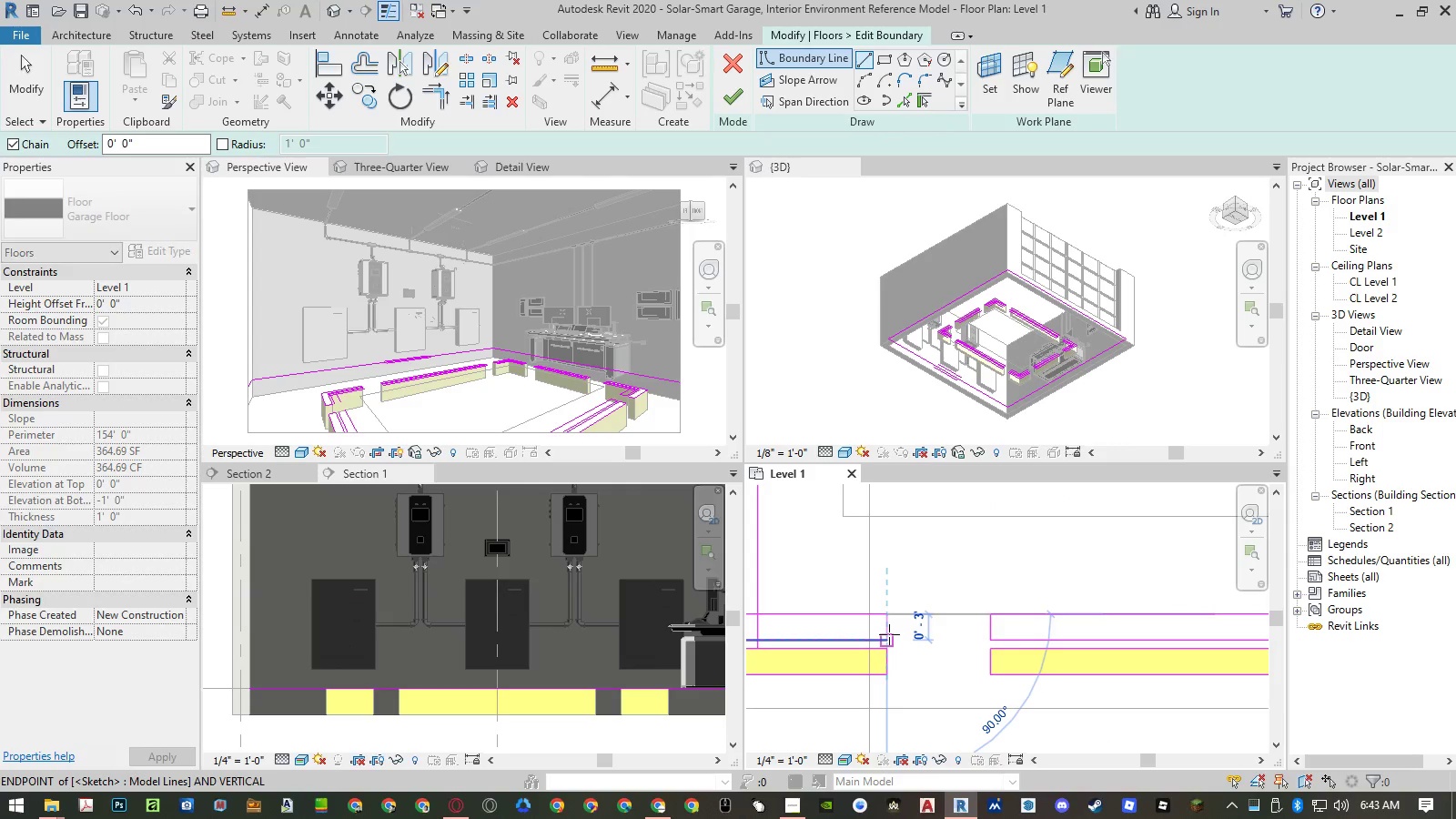 
left_click([889, 634])
 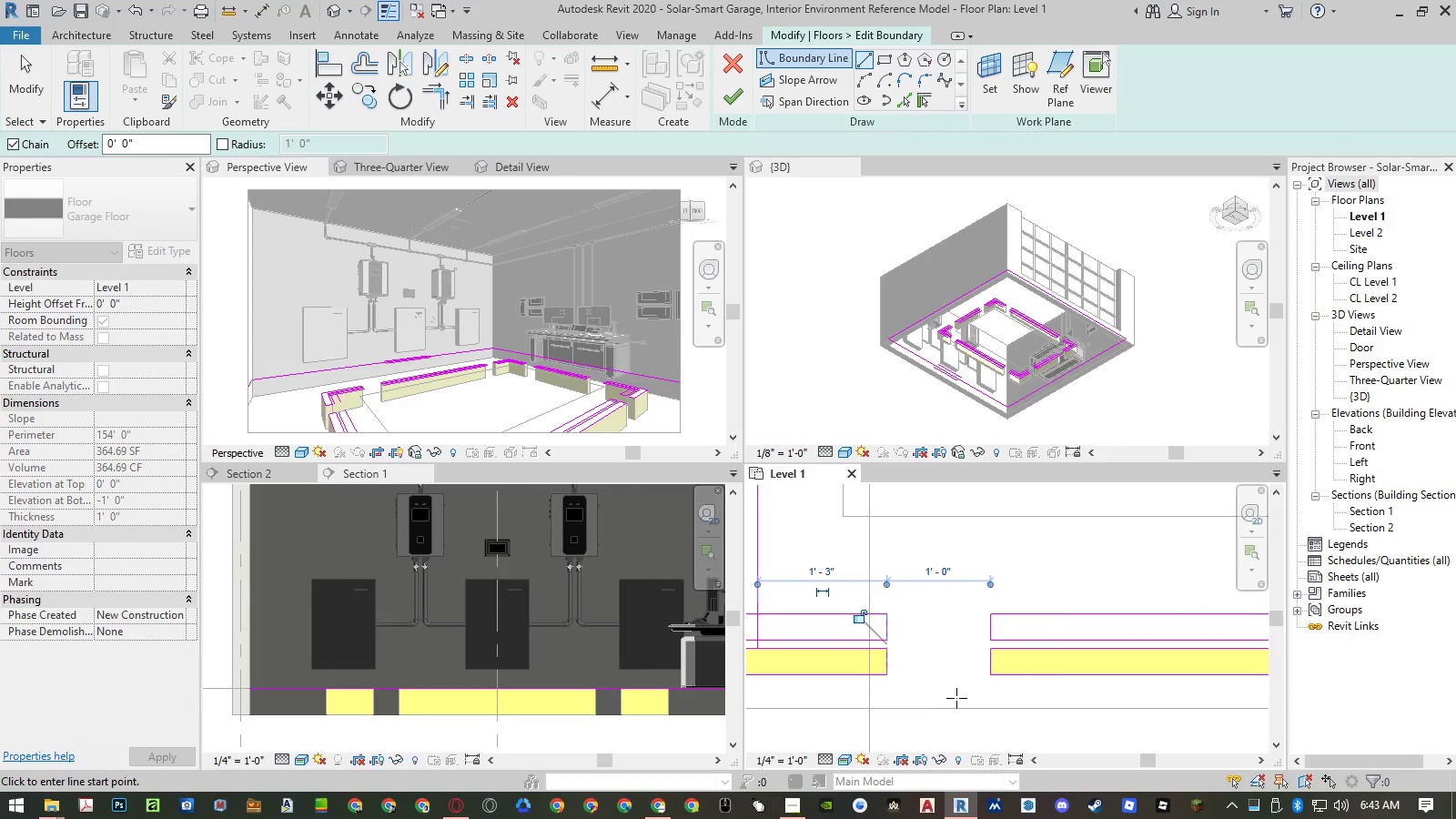 
scroll: coordinate [875, 618], scroll_direction: none, amount: 0.0
 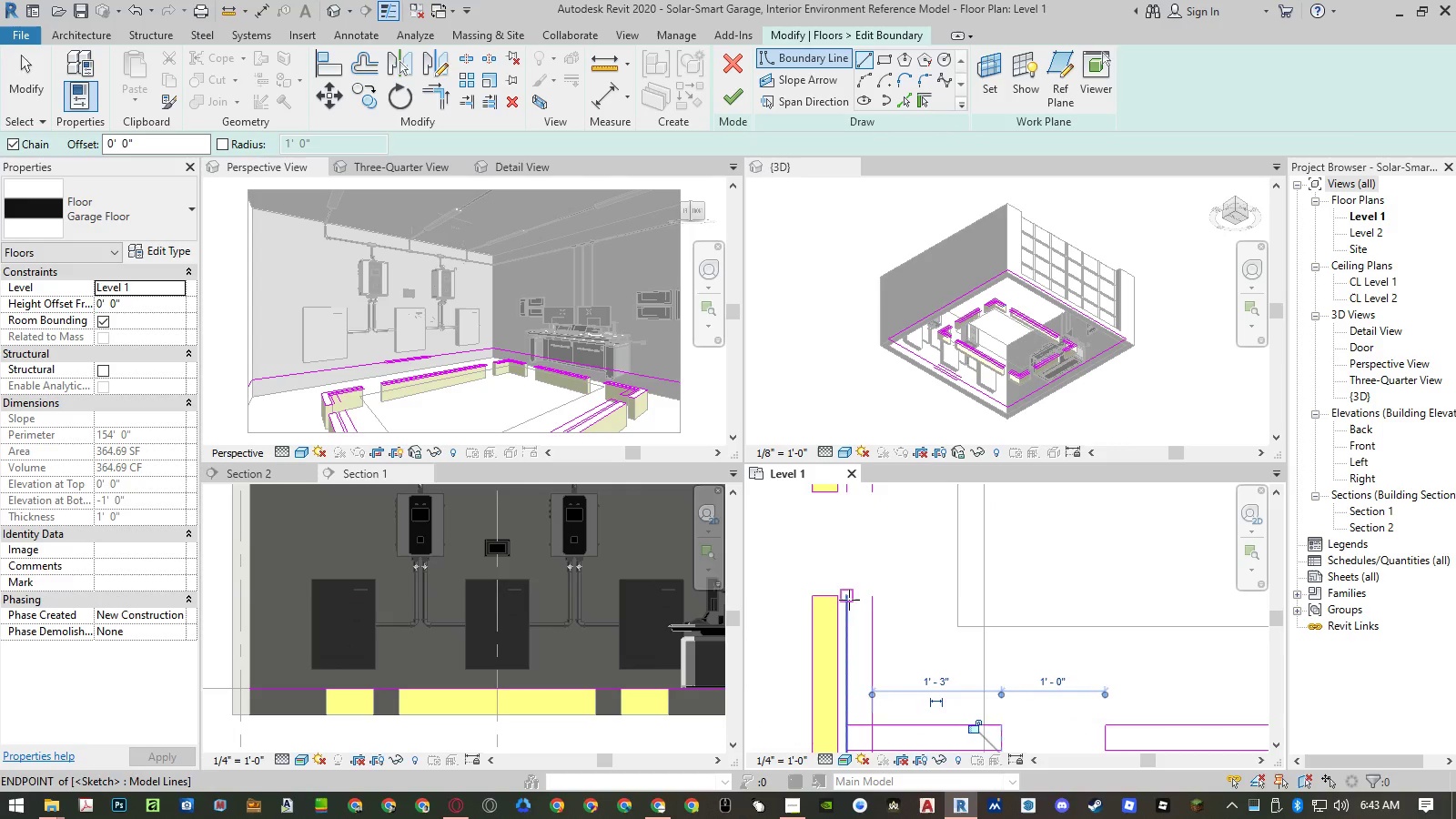 
left_click([849, 600])
 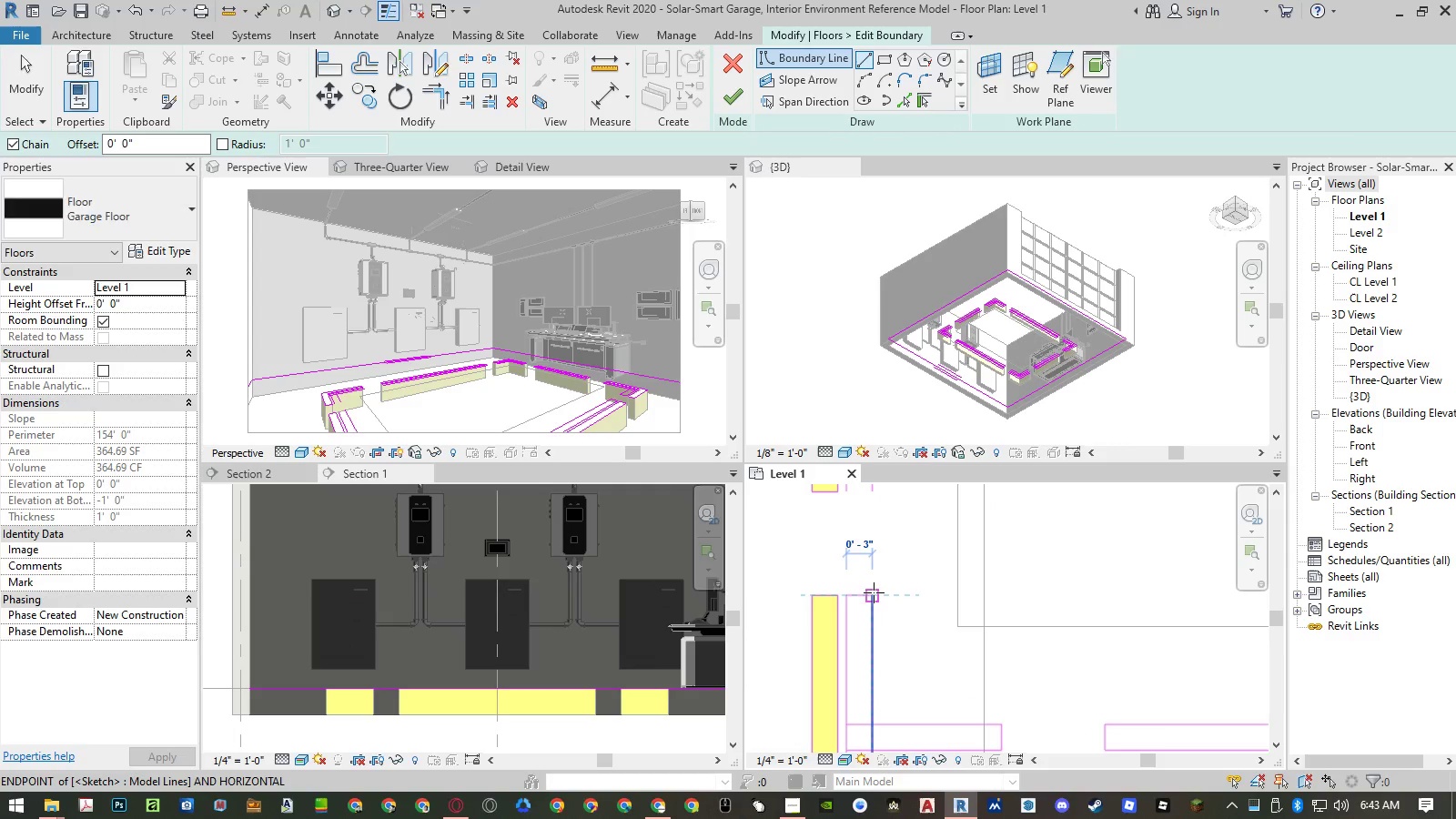 
left_click([874, 592])
 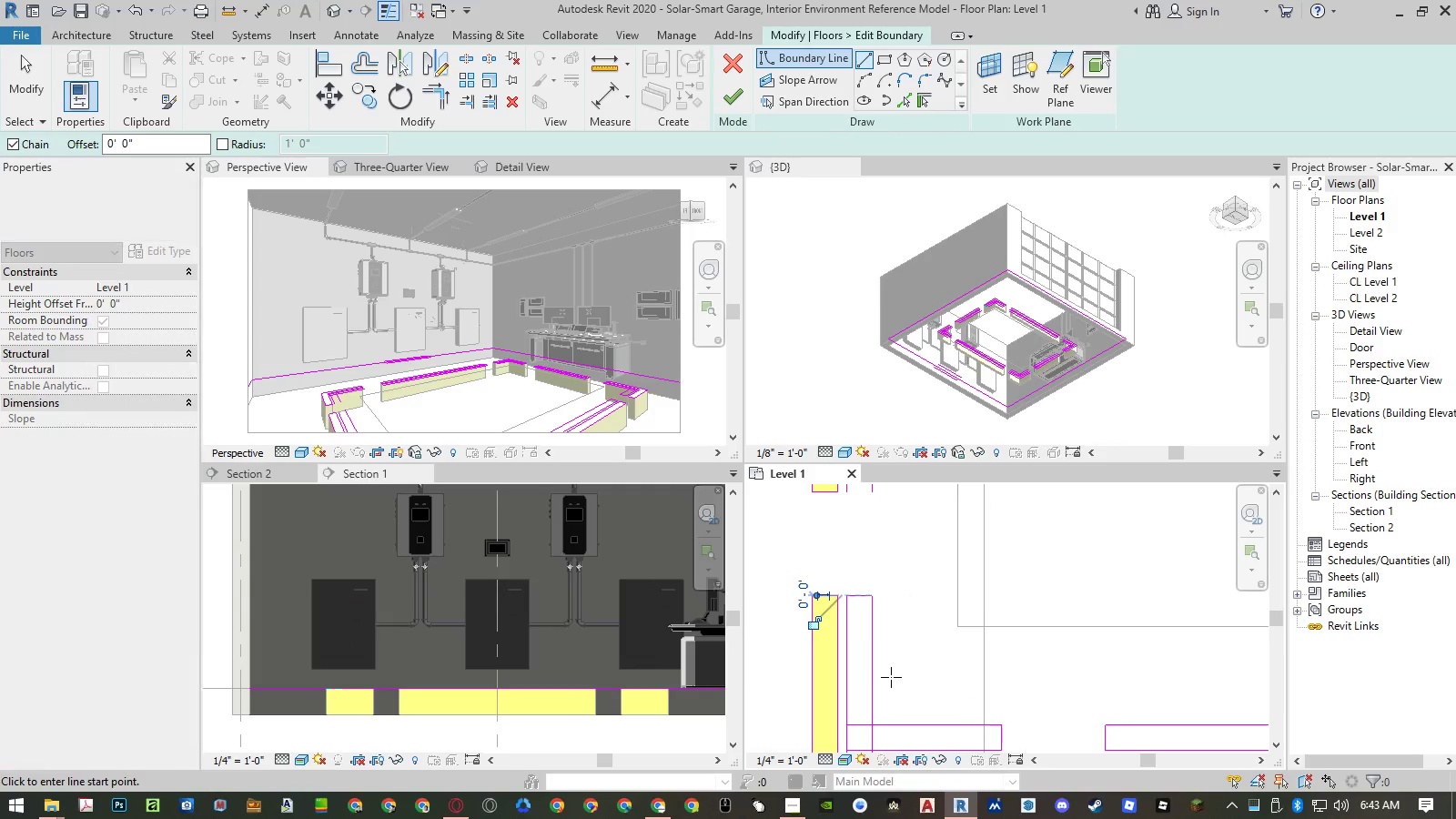 
scroll: coordinate [865, 579], scroll_direction: down, amount: 1.0
 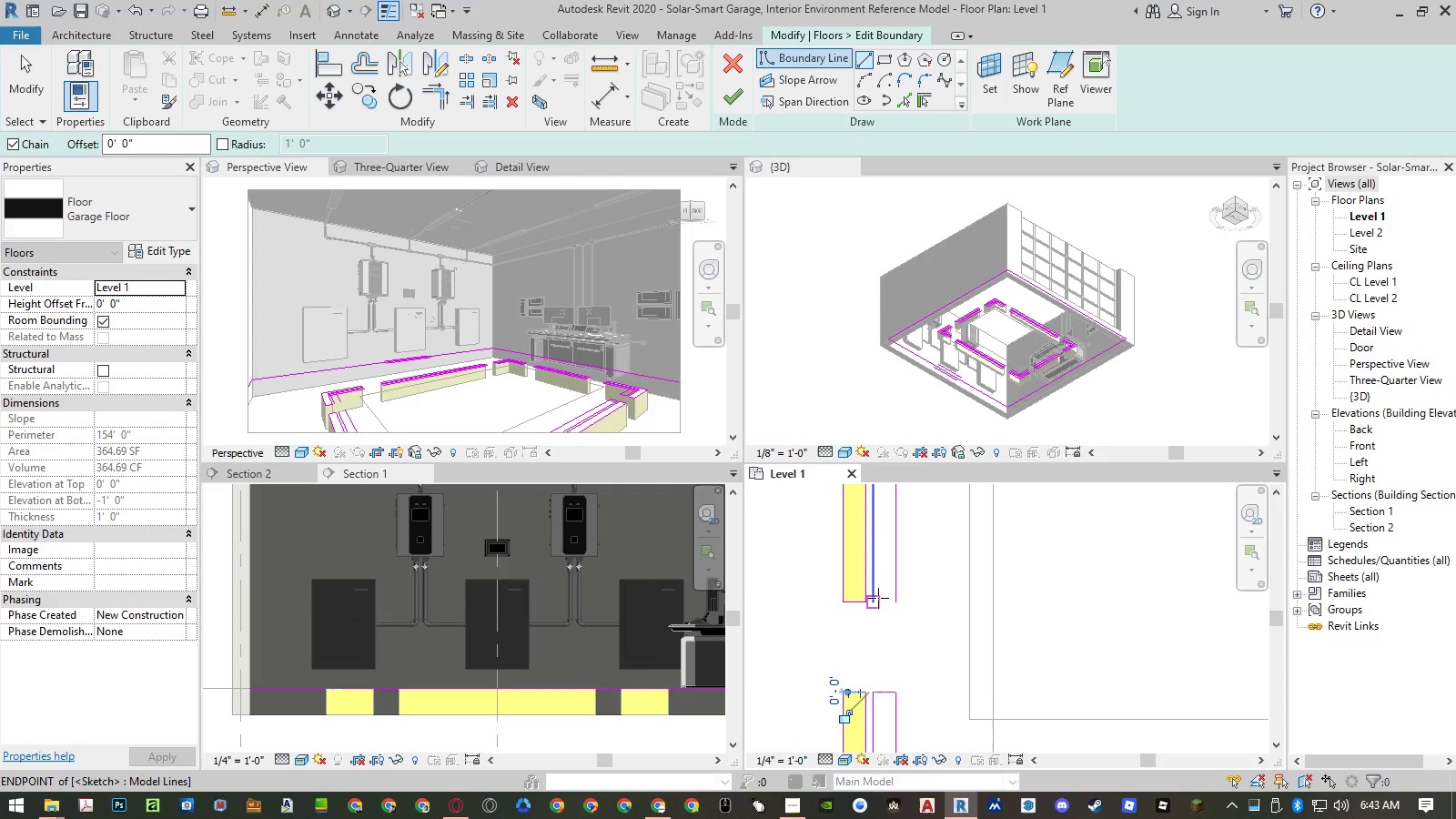 
left_click([878, 598])
 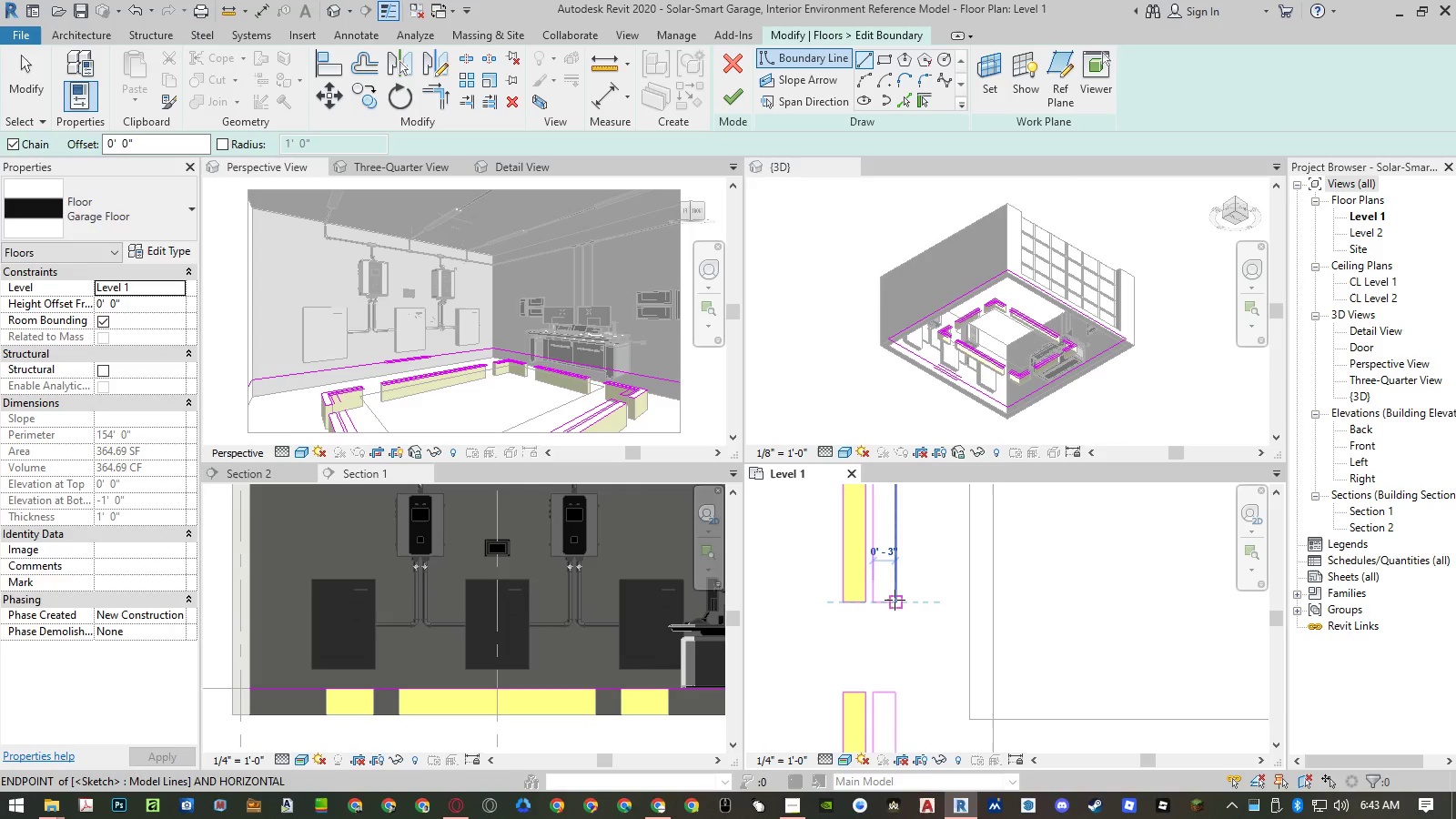 
left_click([895, 600])
 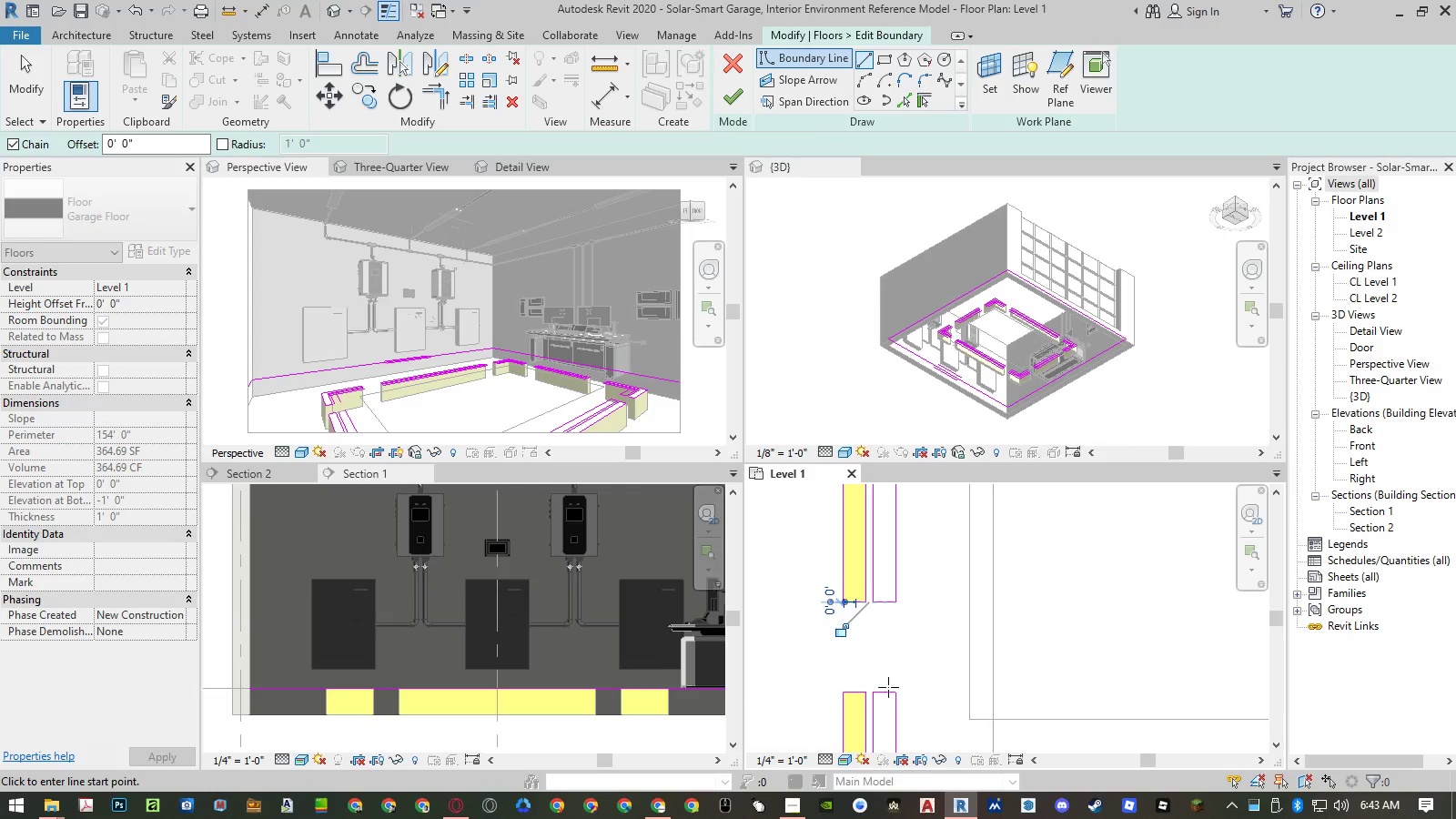 
scroll: coordinate [885, 707], scroll_direction: down, amount: 11.0
 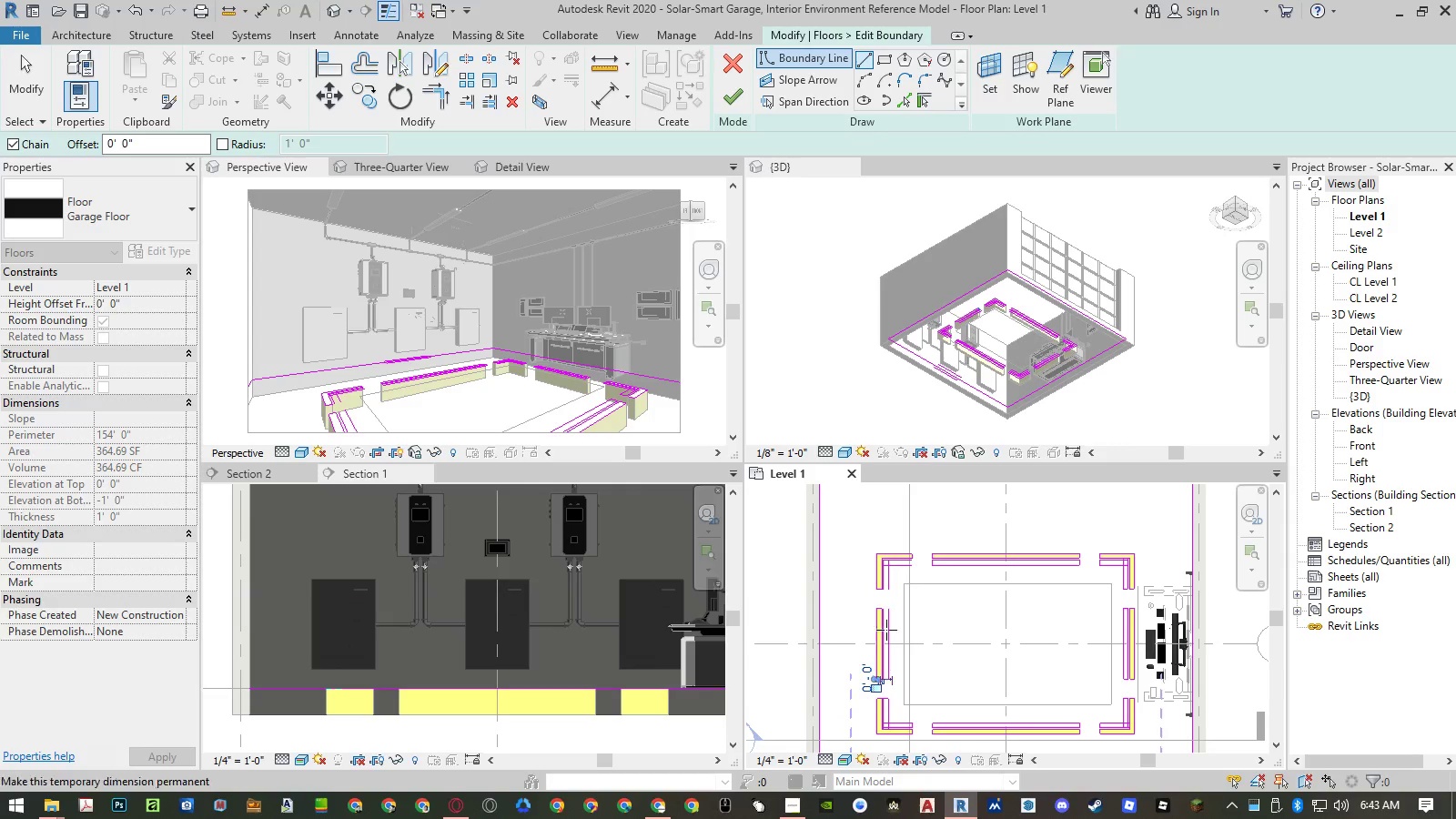 
left_click([879, 610])
 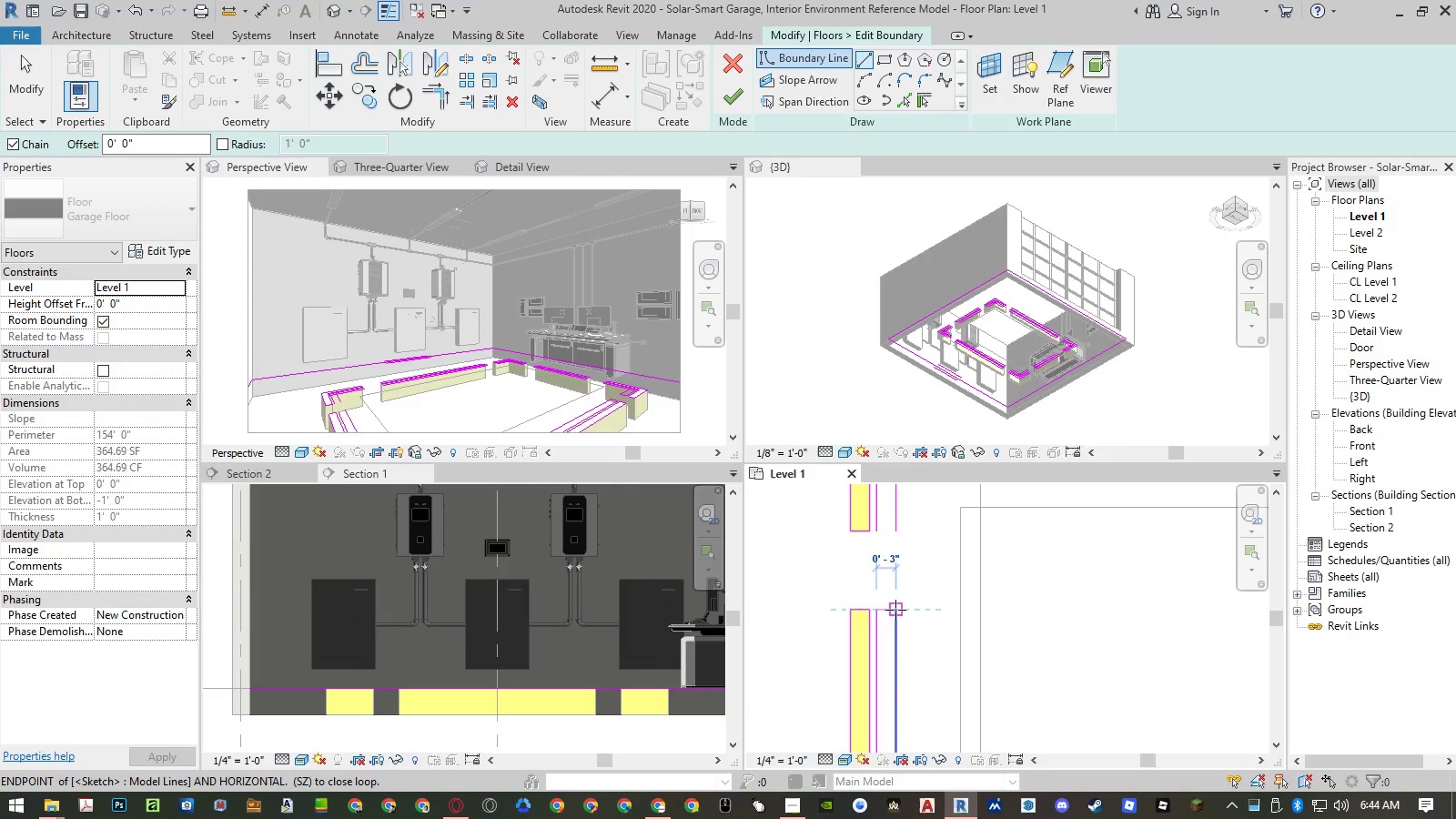 
scroll: coordinate [885, 607], scroll_direction: up, amount: 10.0
 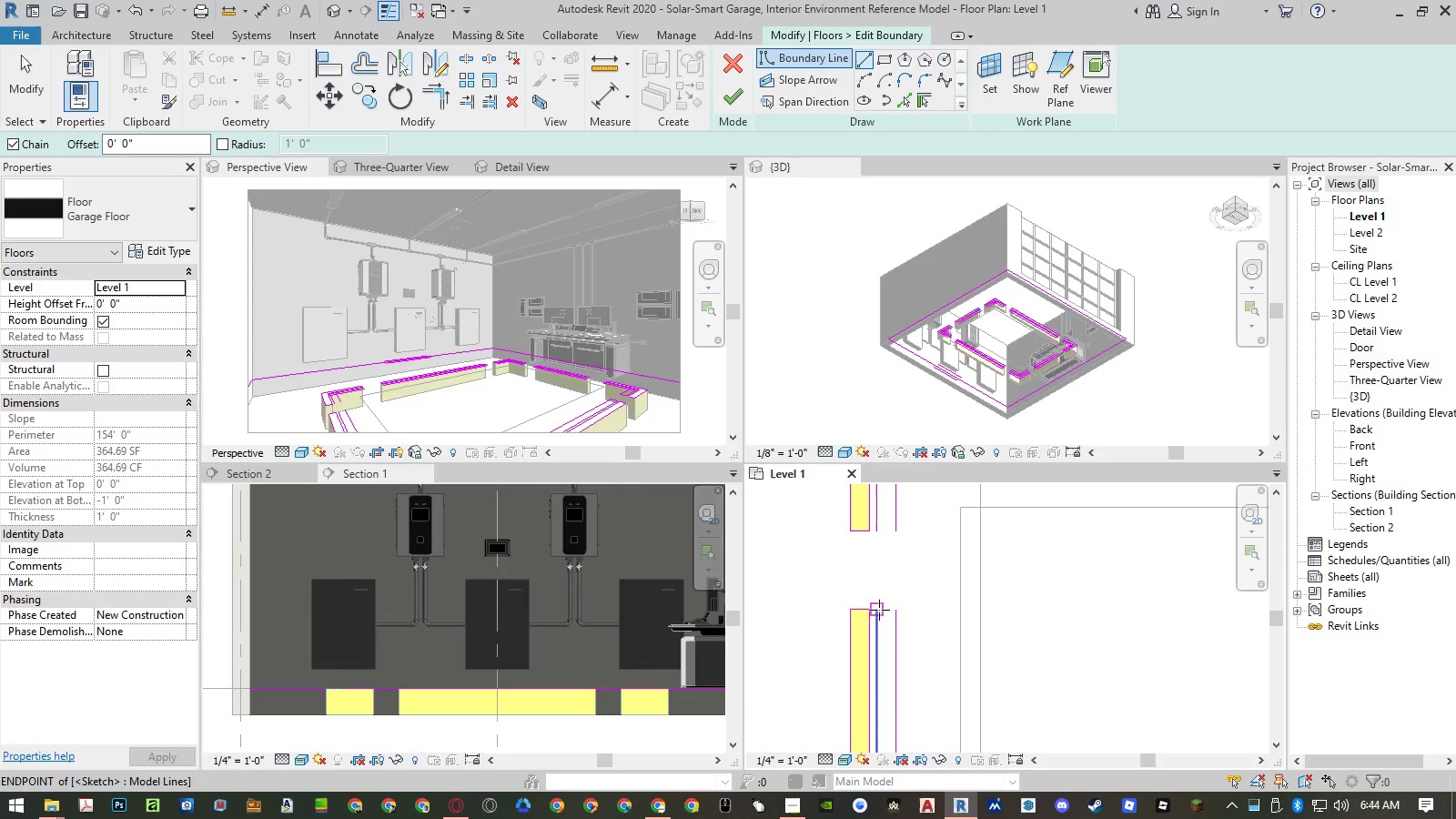 
left_click([895, 610])
 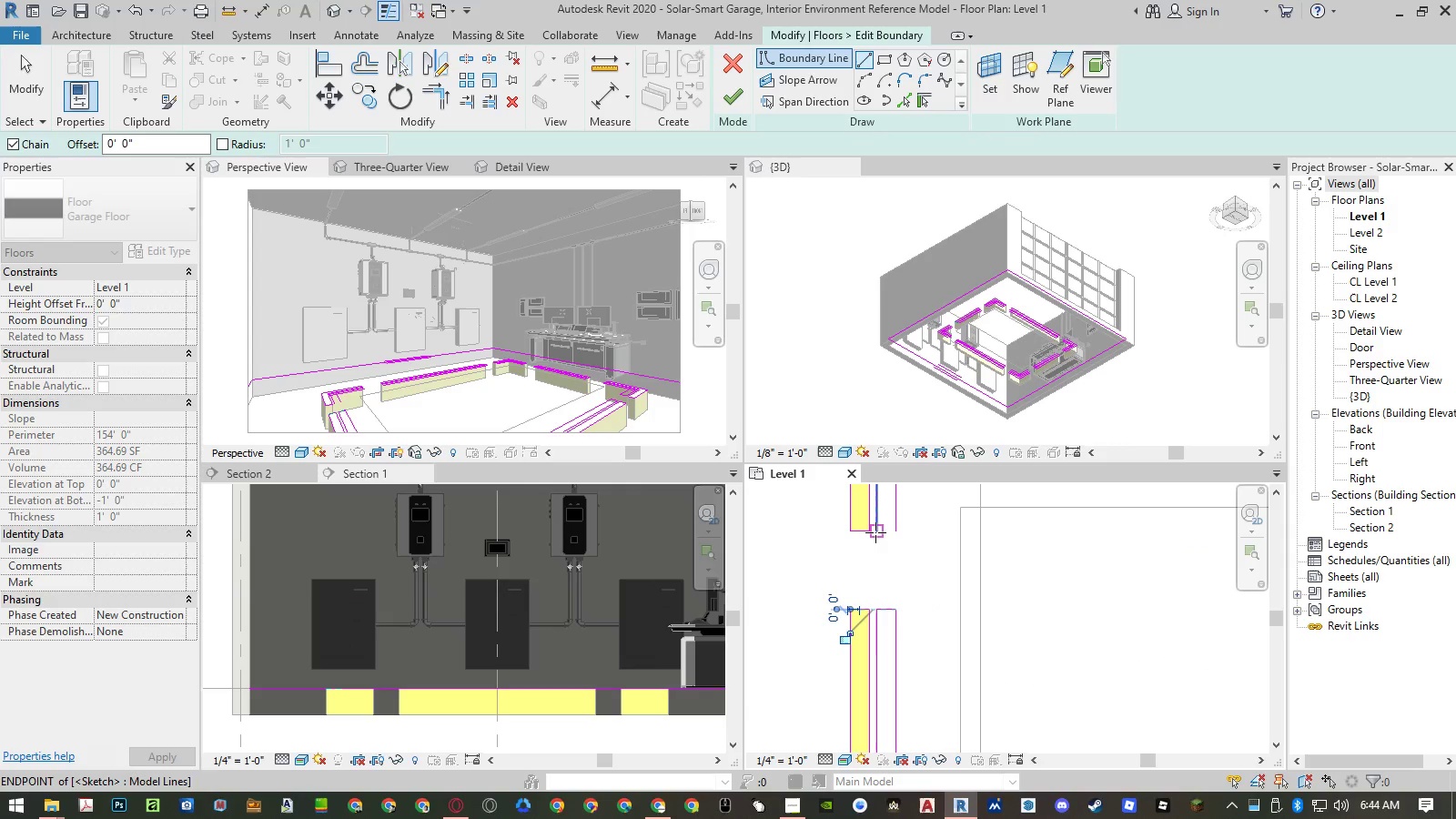 
left_click([875, 532])
 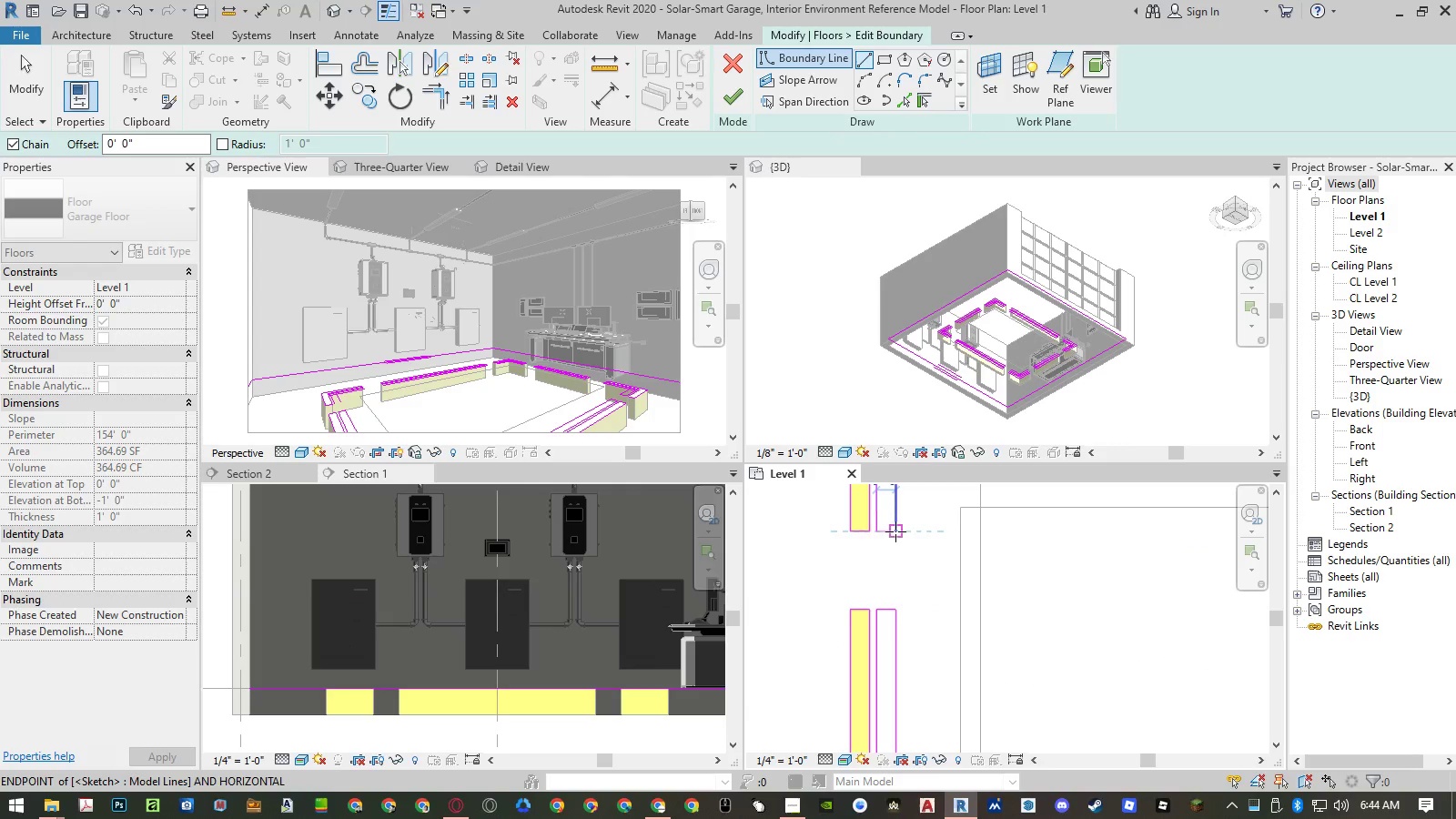 
left_click([895, 531])
 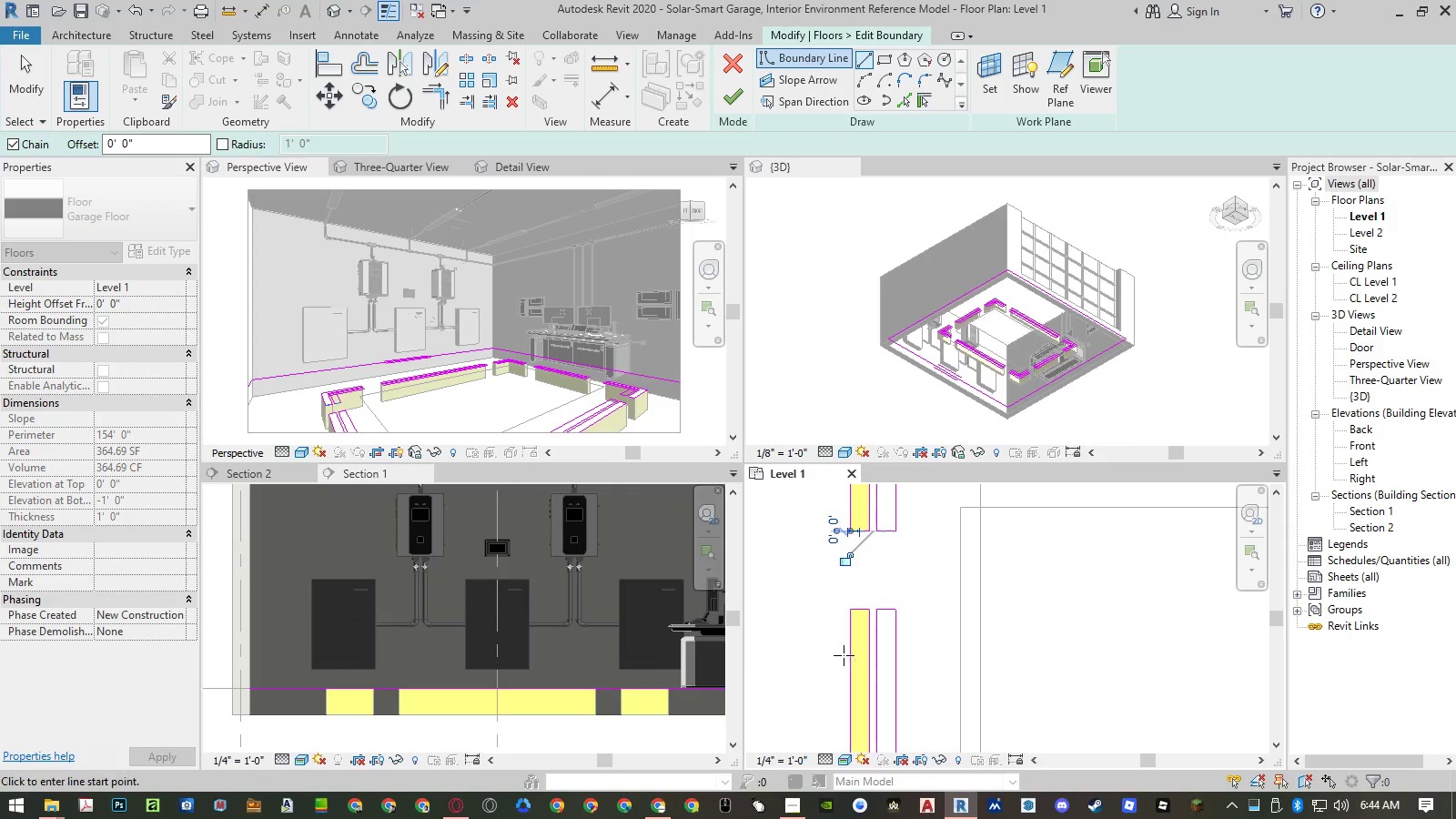 
scroll: coordinate [844, 655], scroll_direction: down, amount: 6.0
 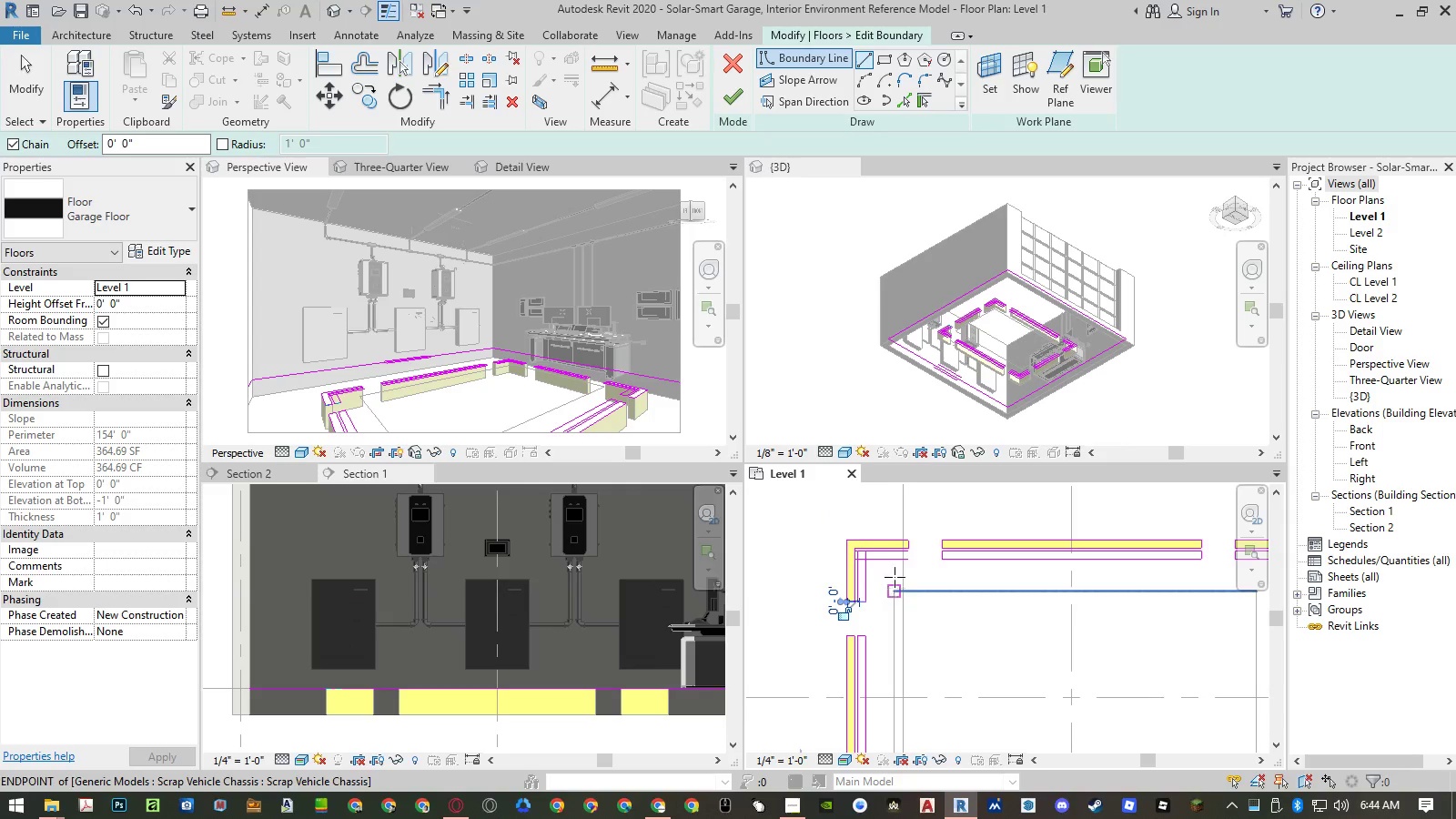 
scroll: coordinate [902, 558], scroll_direction: up, amount: 6.0
 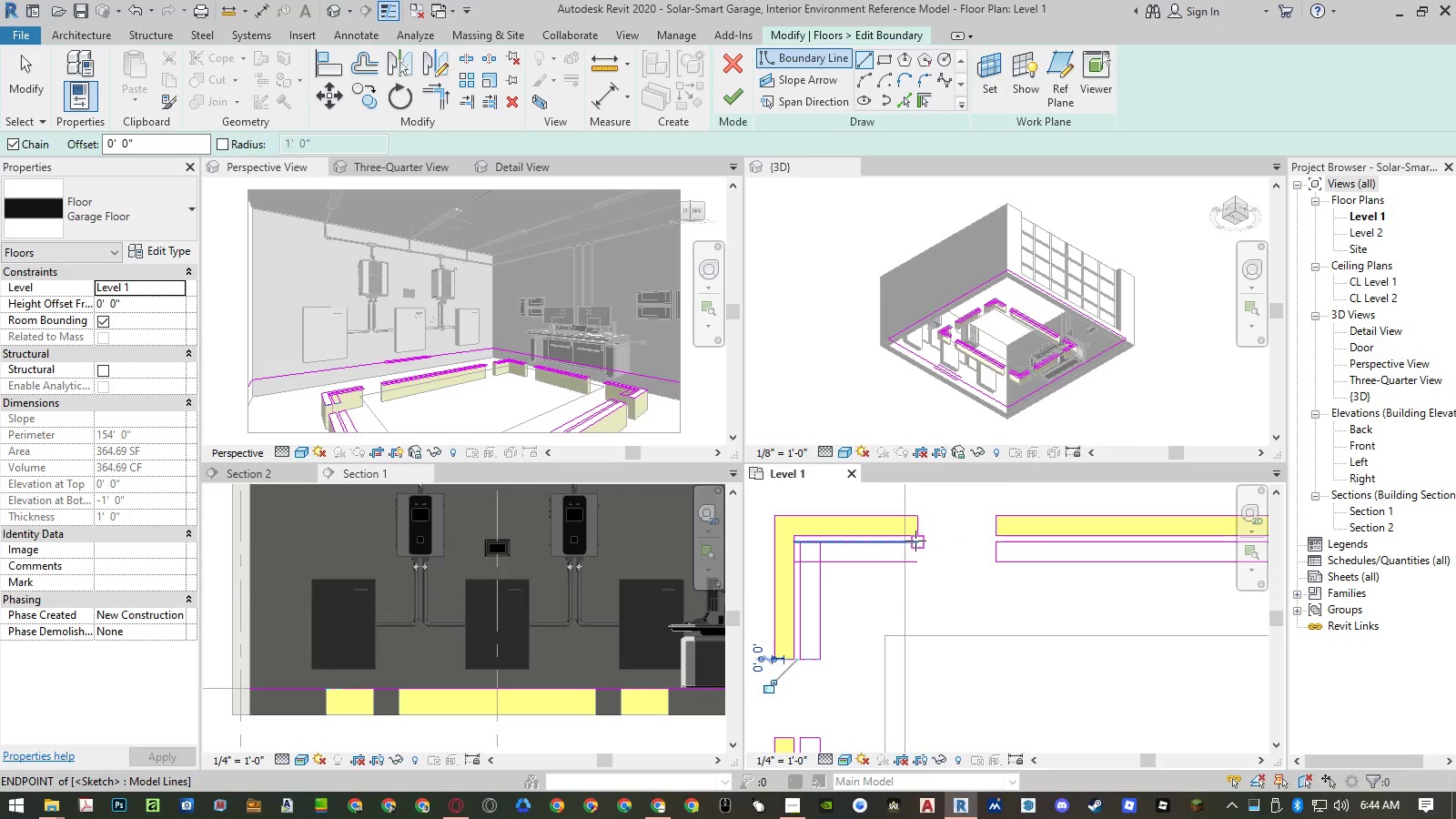 
left_click([917, 541])
 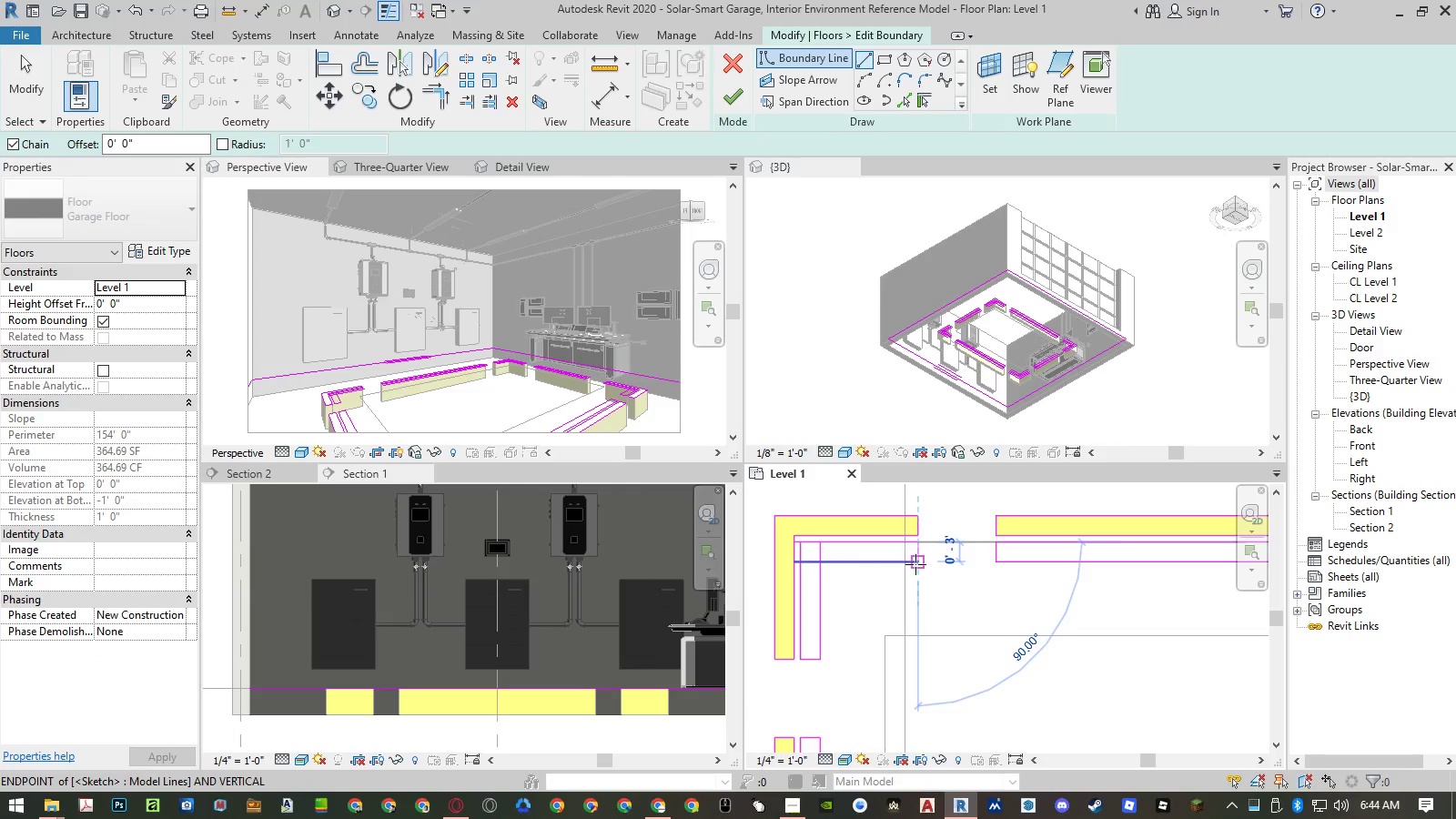 
left_click([915, 564])
 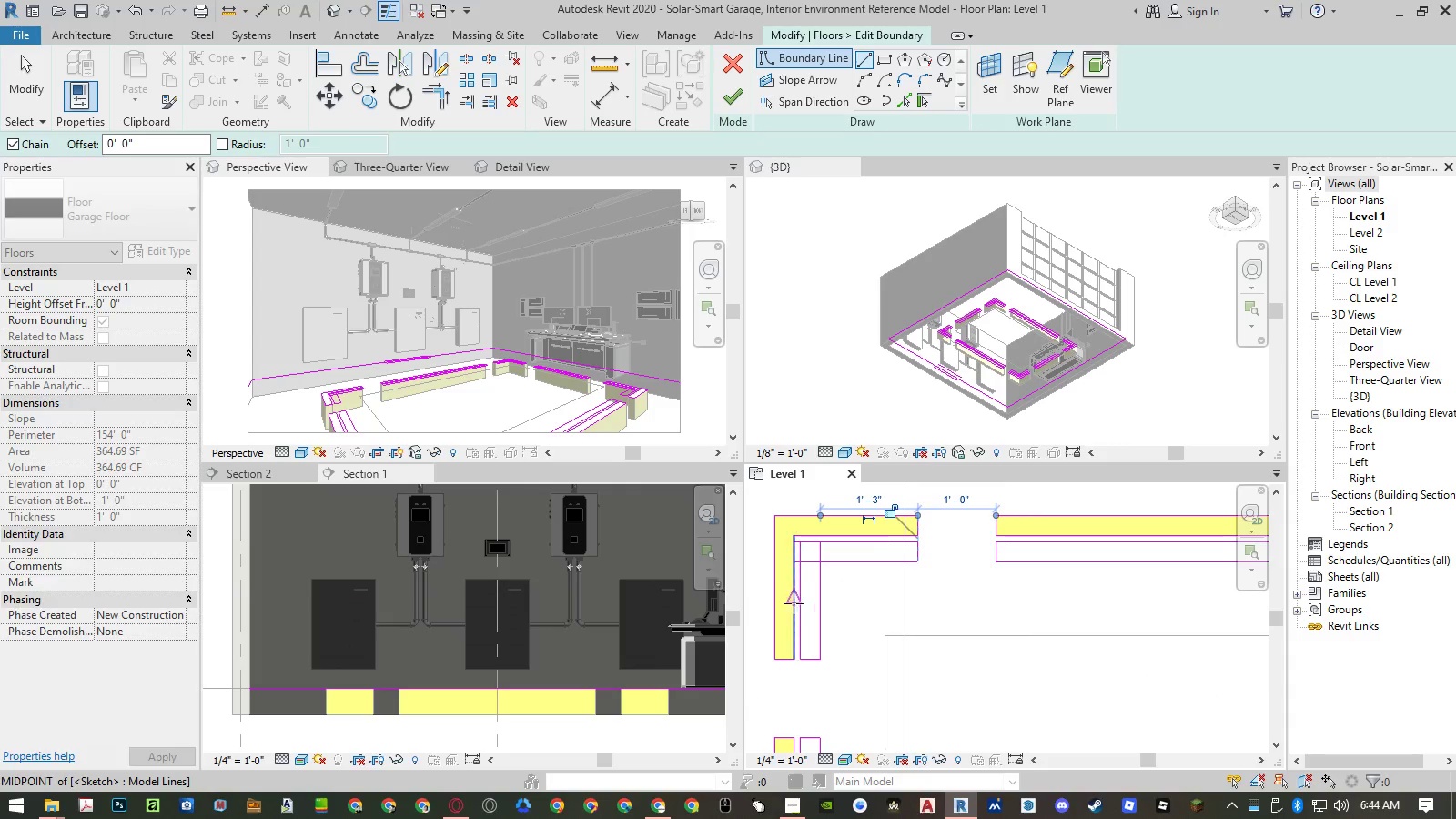 
scroll: coordinate [793, 604], scroll_direction: down, amount: 7.0
 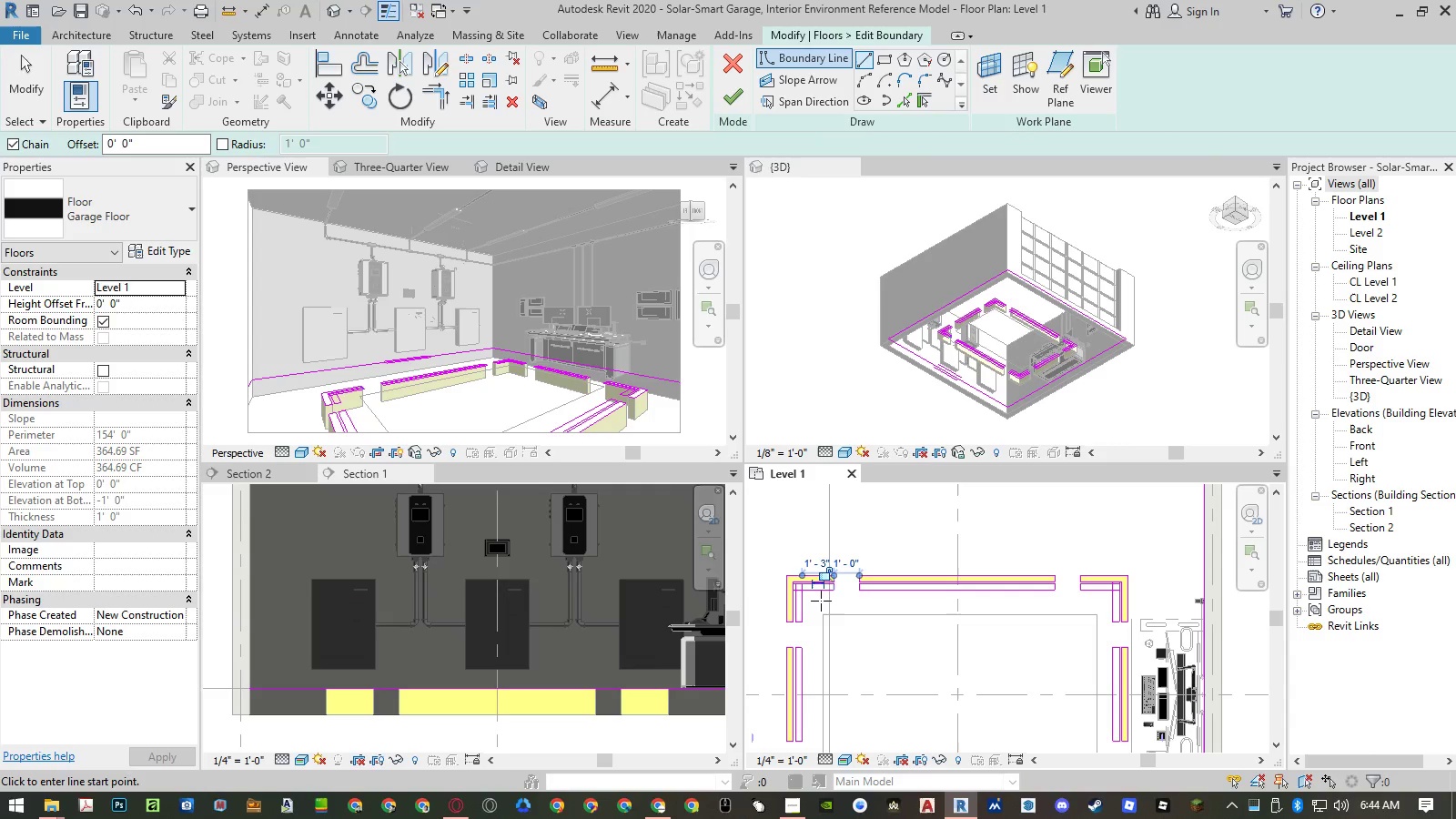 
scroll: coordinate [786, 598], scroll_direction: up, amount: 7.0
 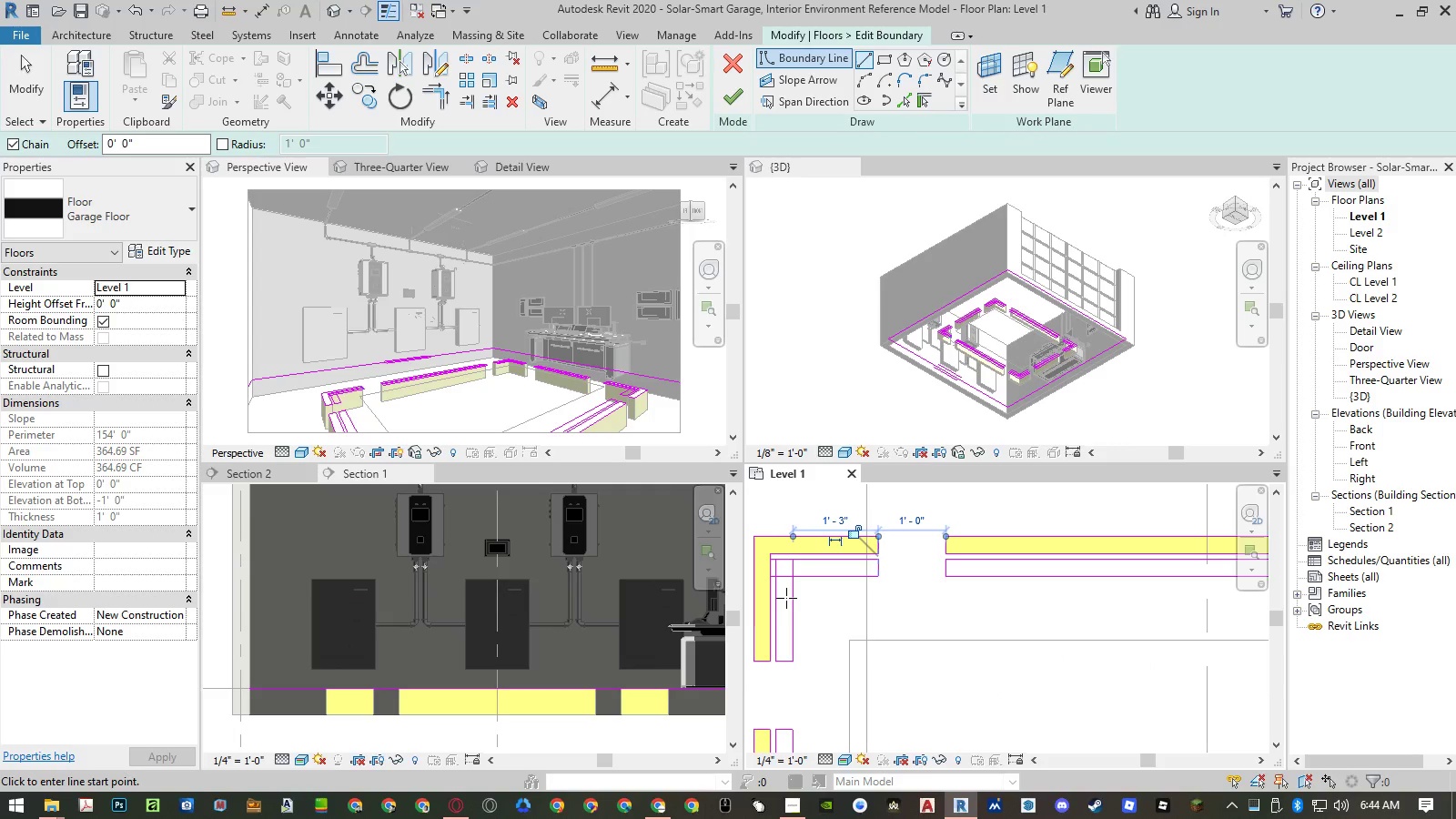 
type(tr)
 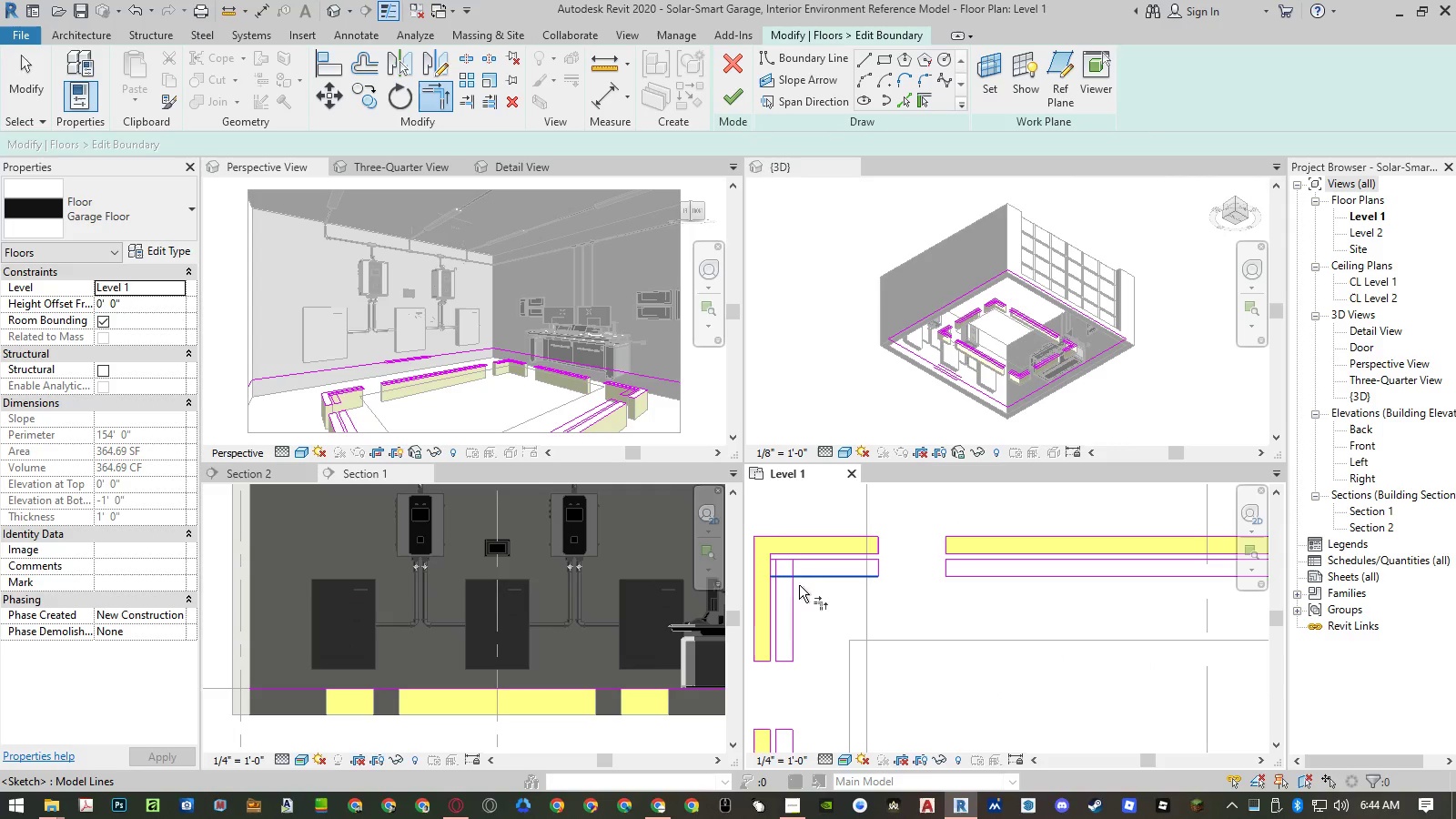 
double_click([790, 590])
 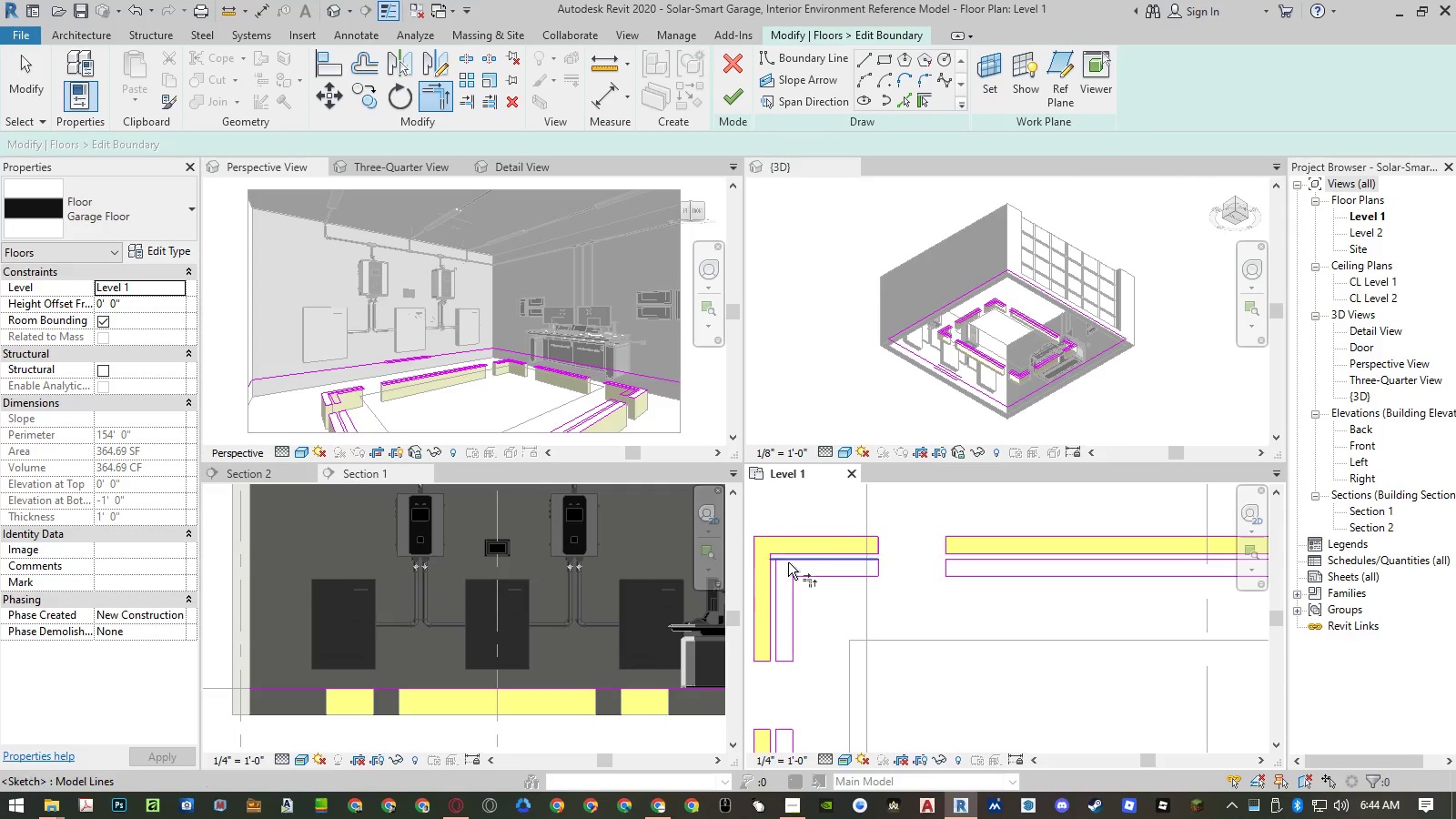 
left_click([789, 561])
 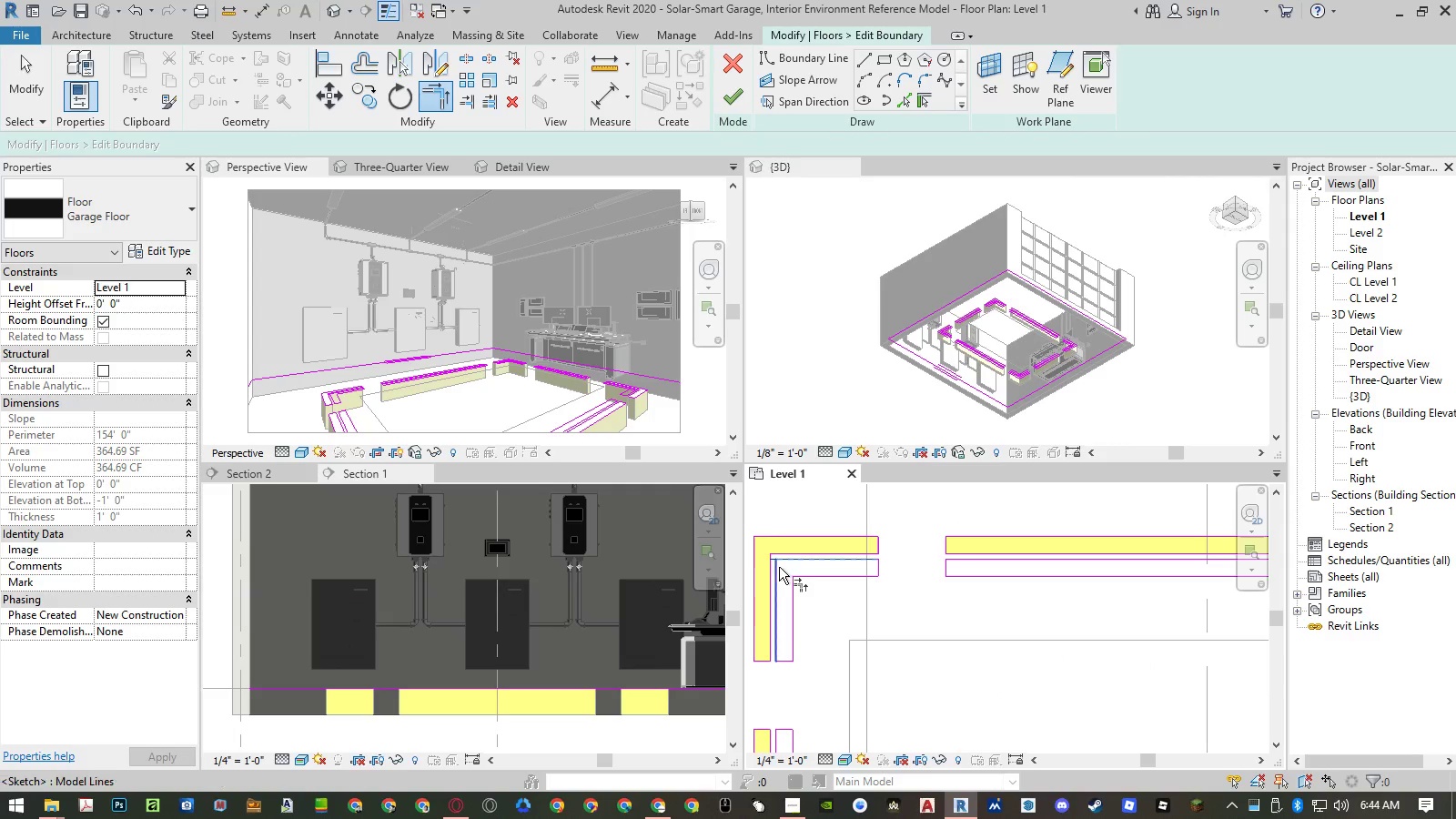 
double_click([779, 567])
 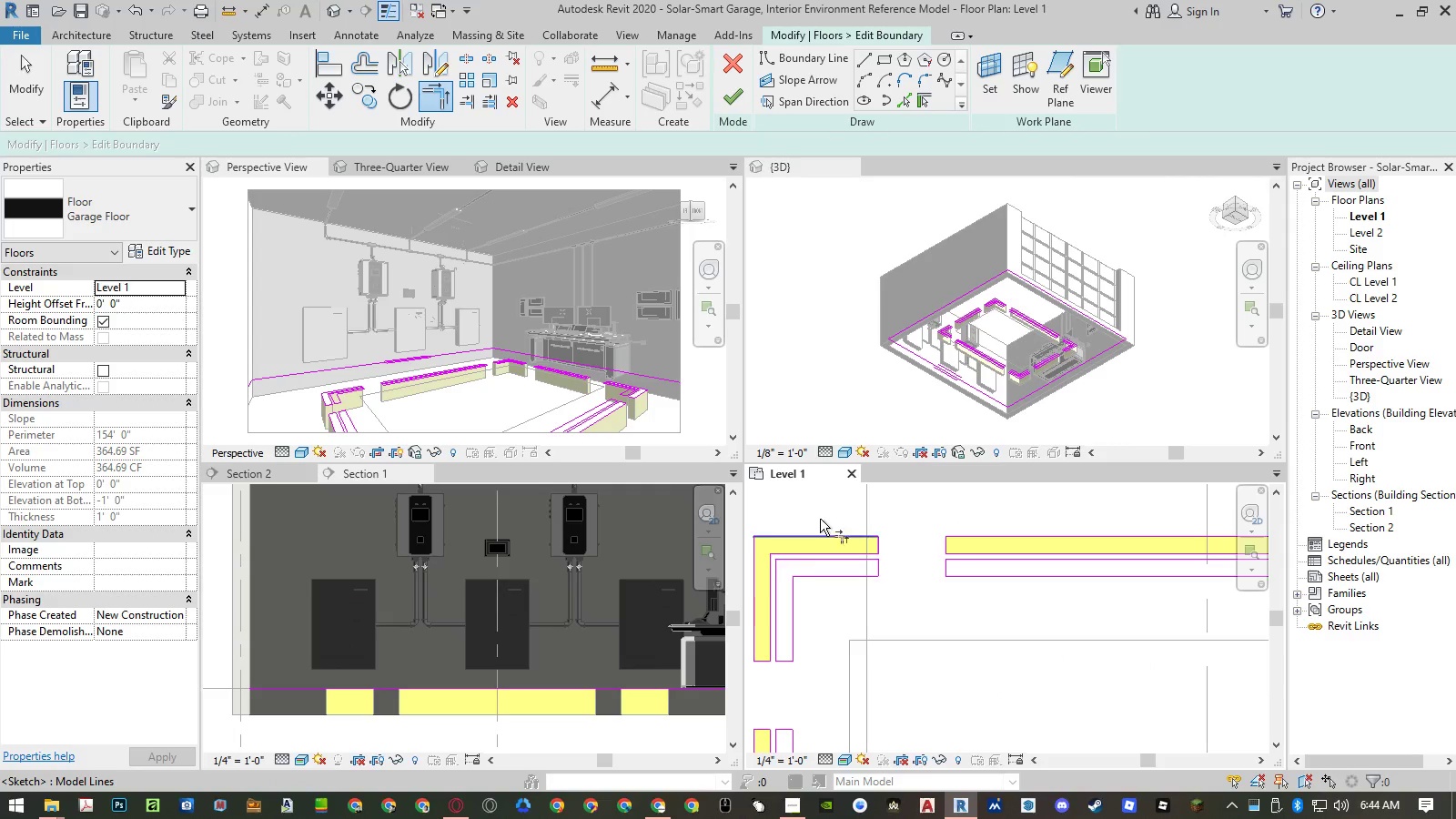 
scroll: coordinate [819, 515], scroll_direction: down, amount: 8.0
 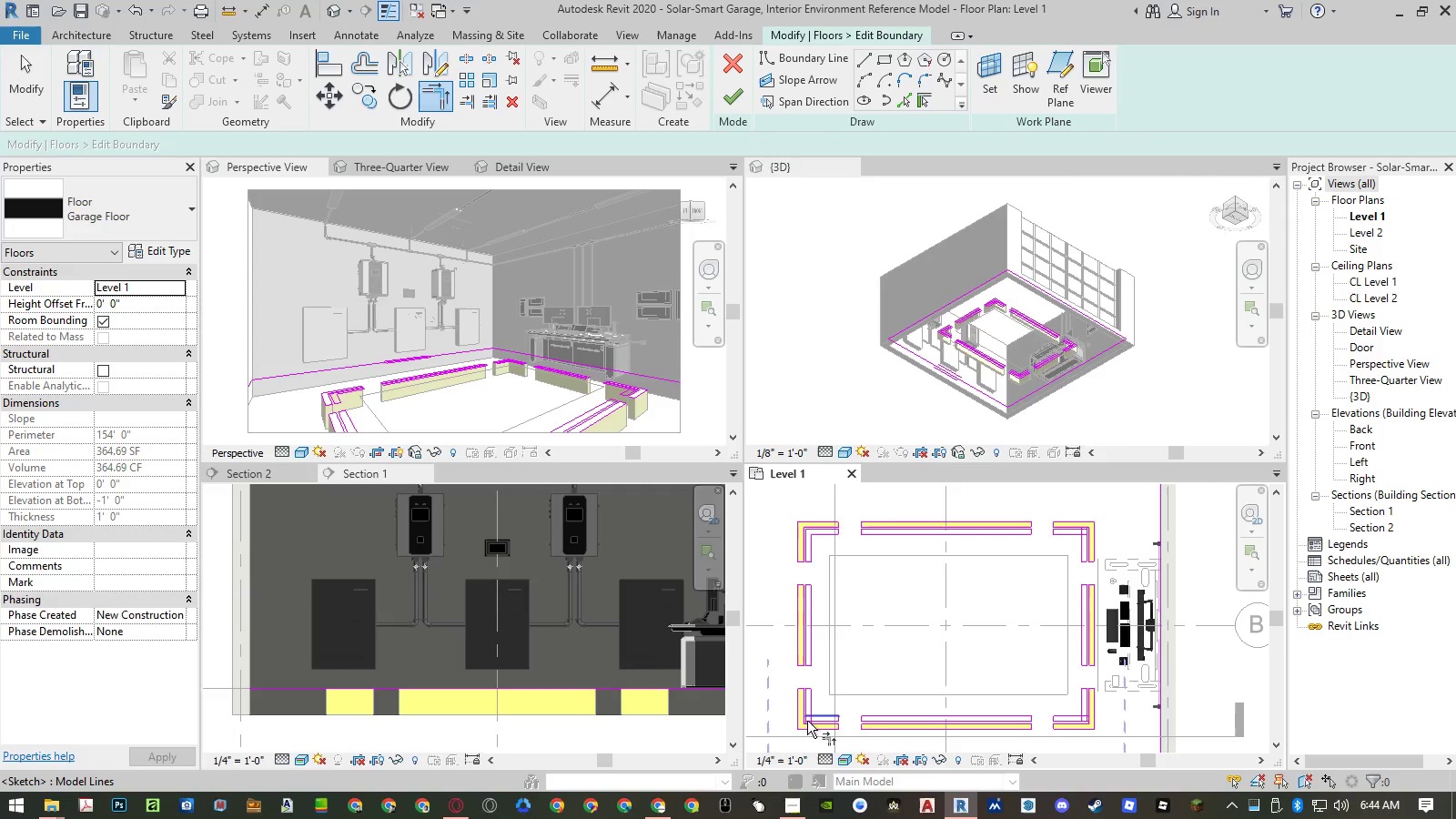 
scroll: coordinate [811, 711], scroll_direction: up, amount: 11.0
 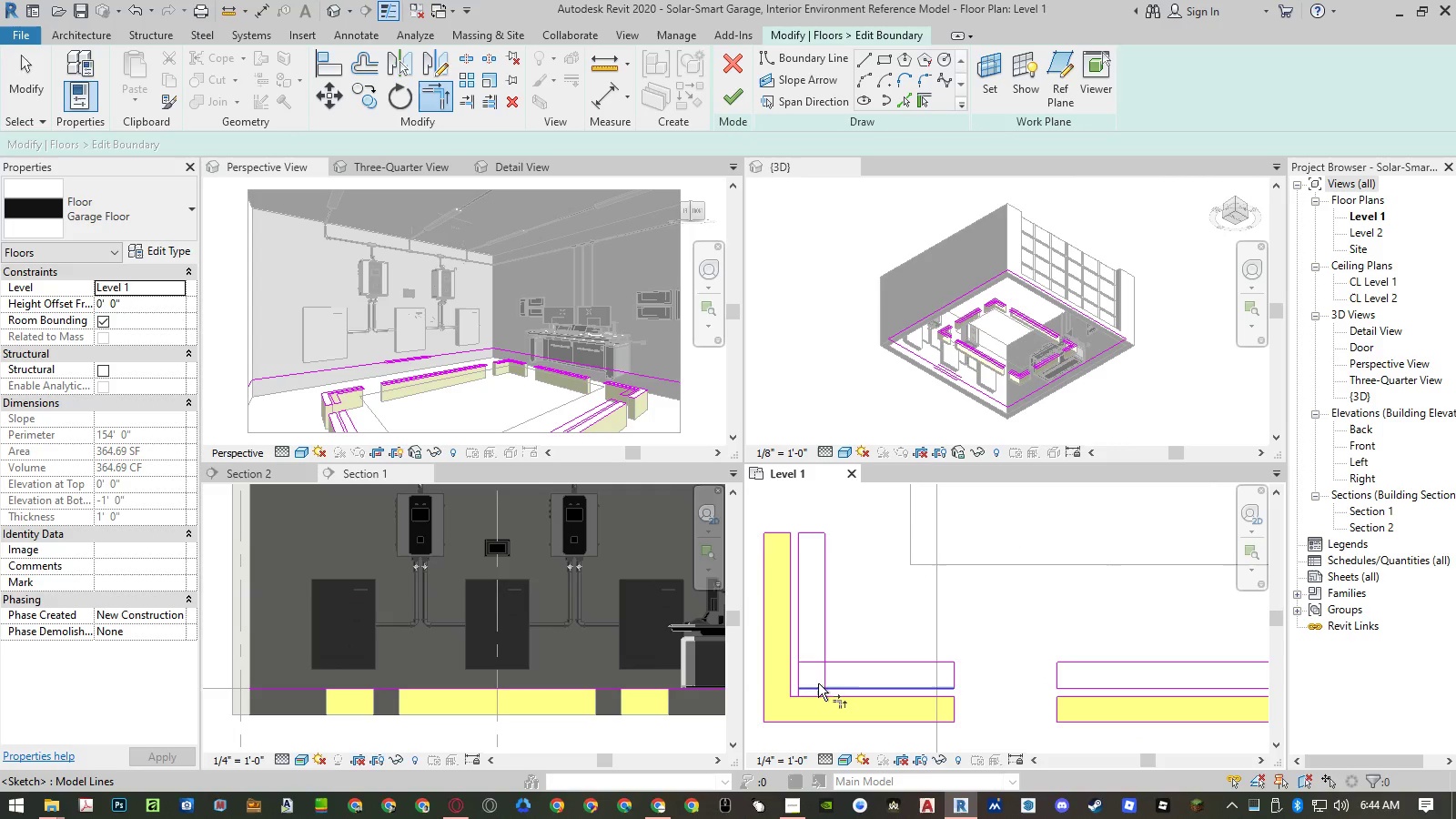 
left_click([815, 684])
 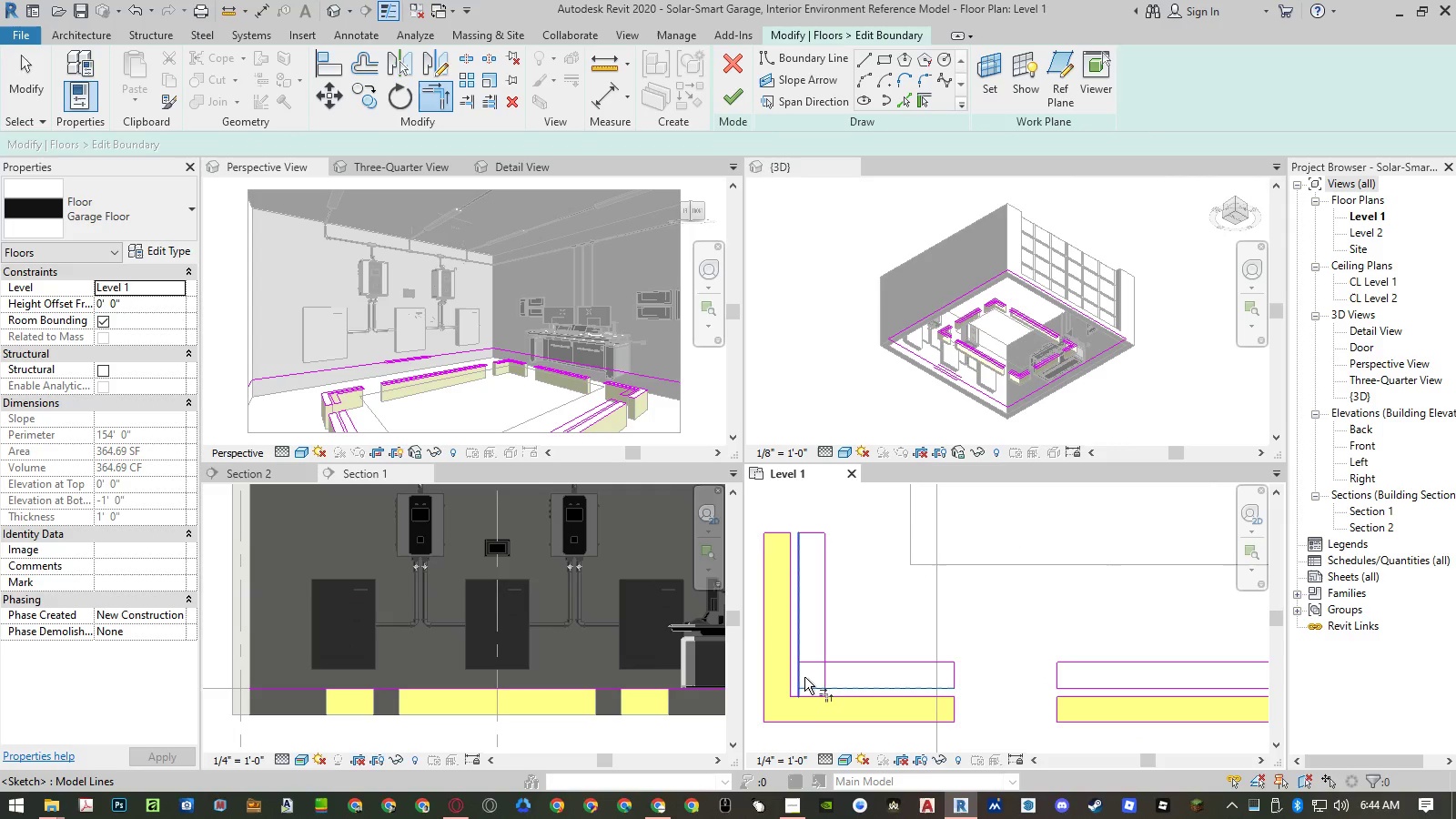 
left_click([800, 675])
 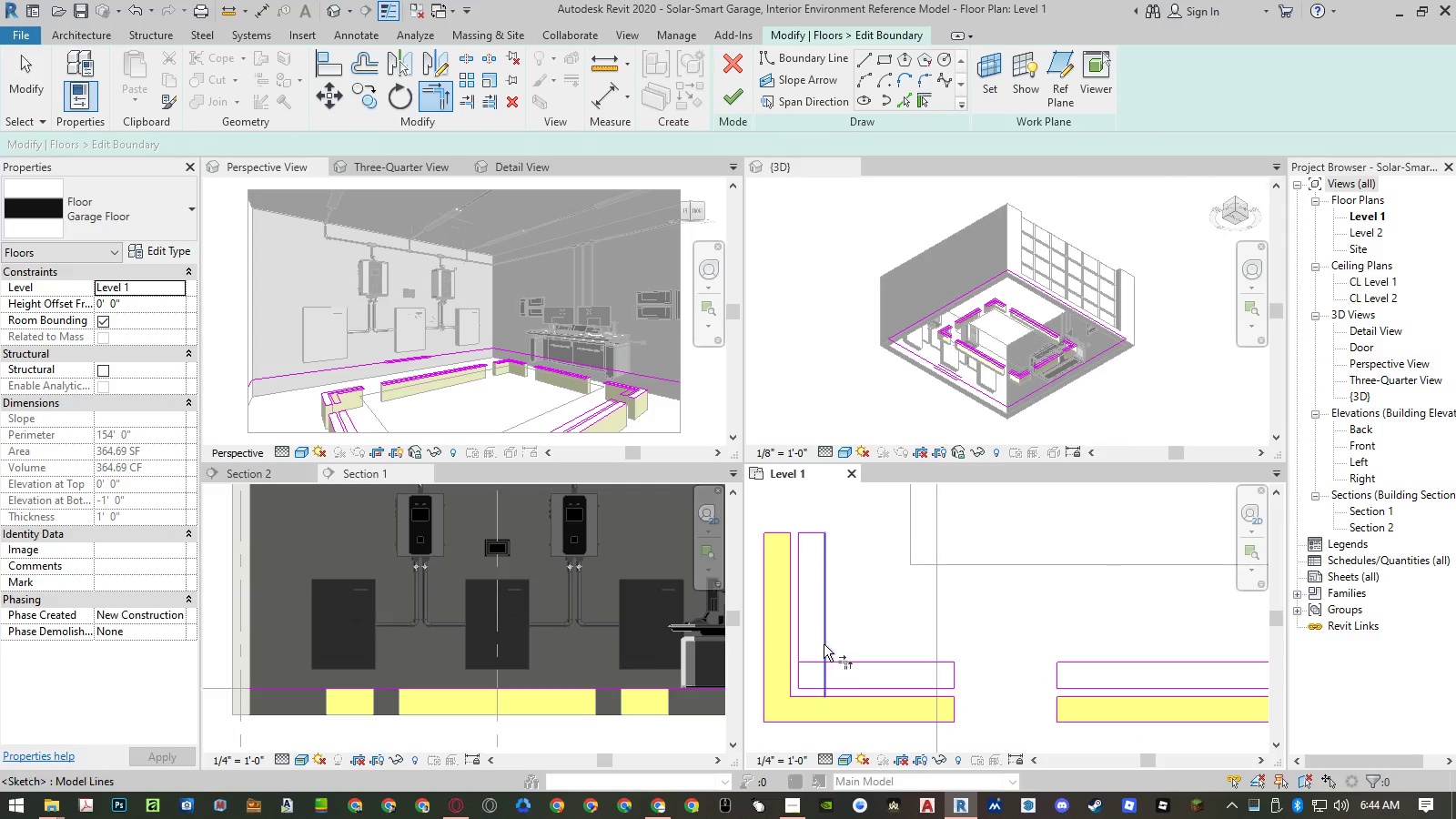 
left_click([824, 644])
 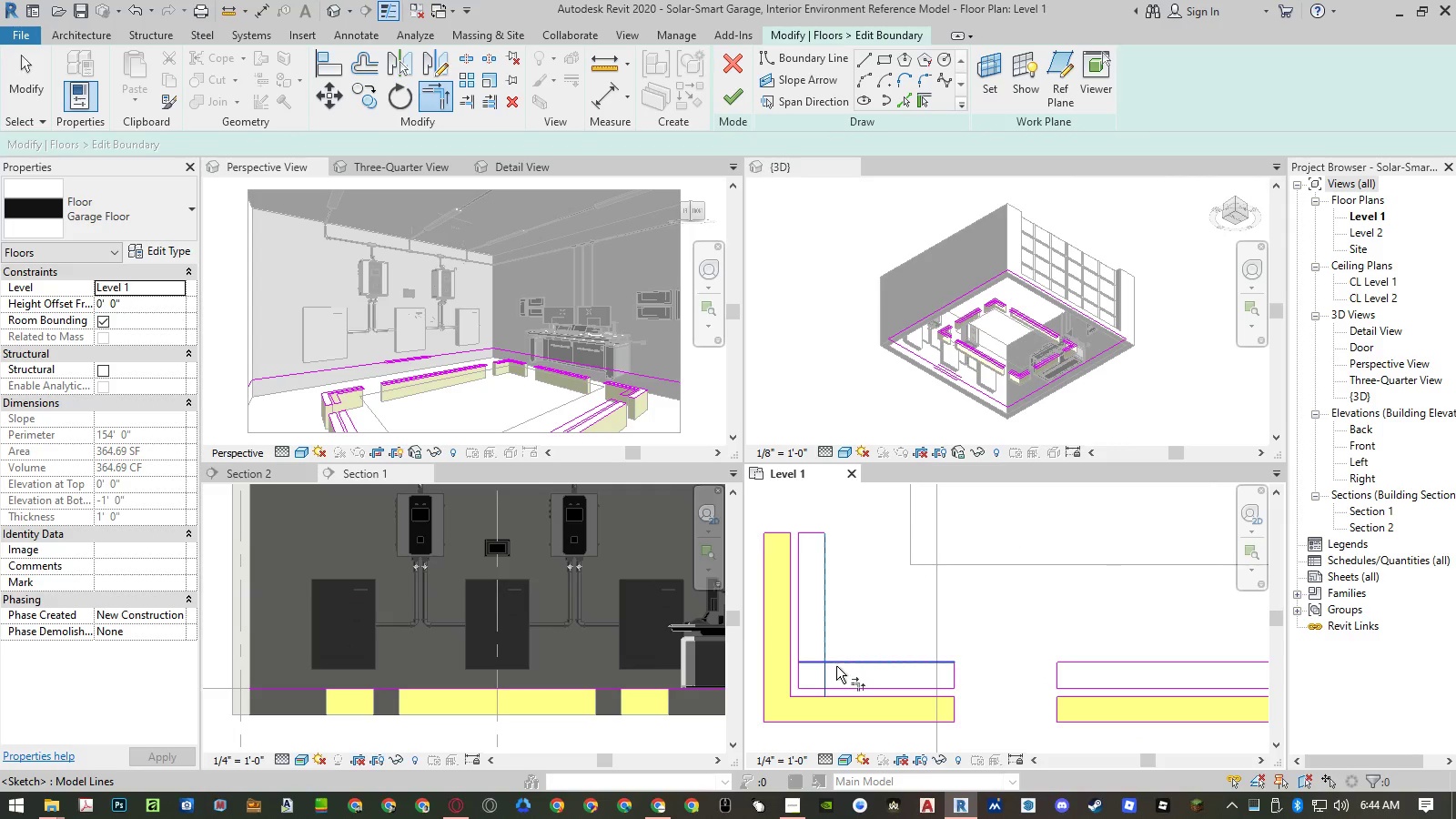 
double_click([836, 666])
 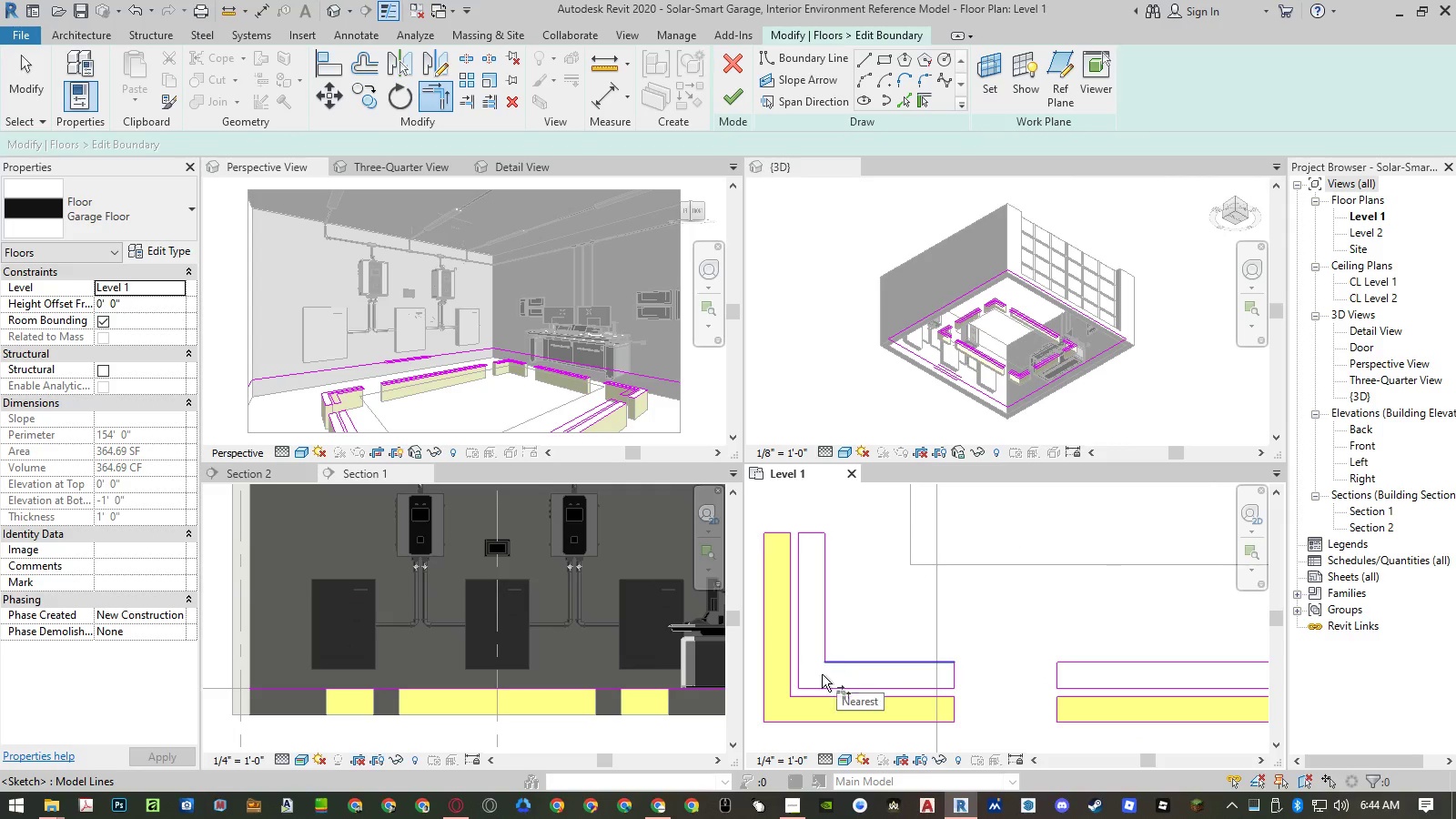 
scroll: coordinate [820, 676], scroll_direction: down, amount: 15.0
 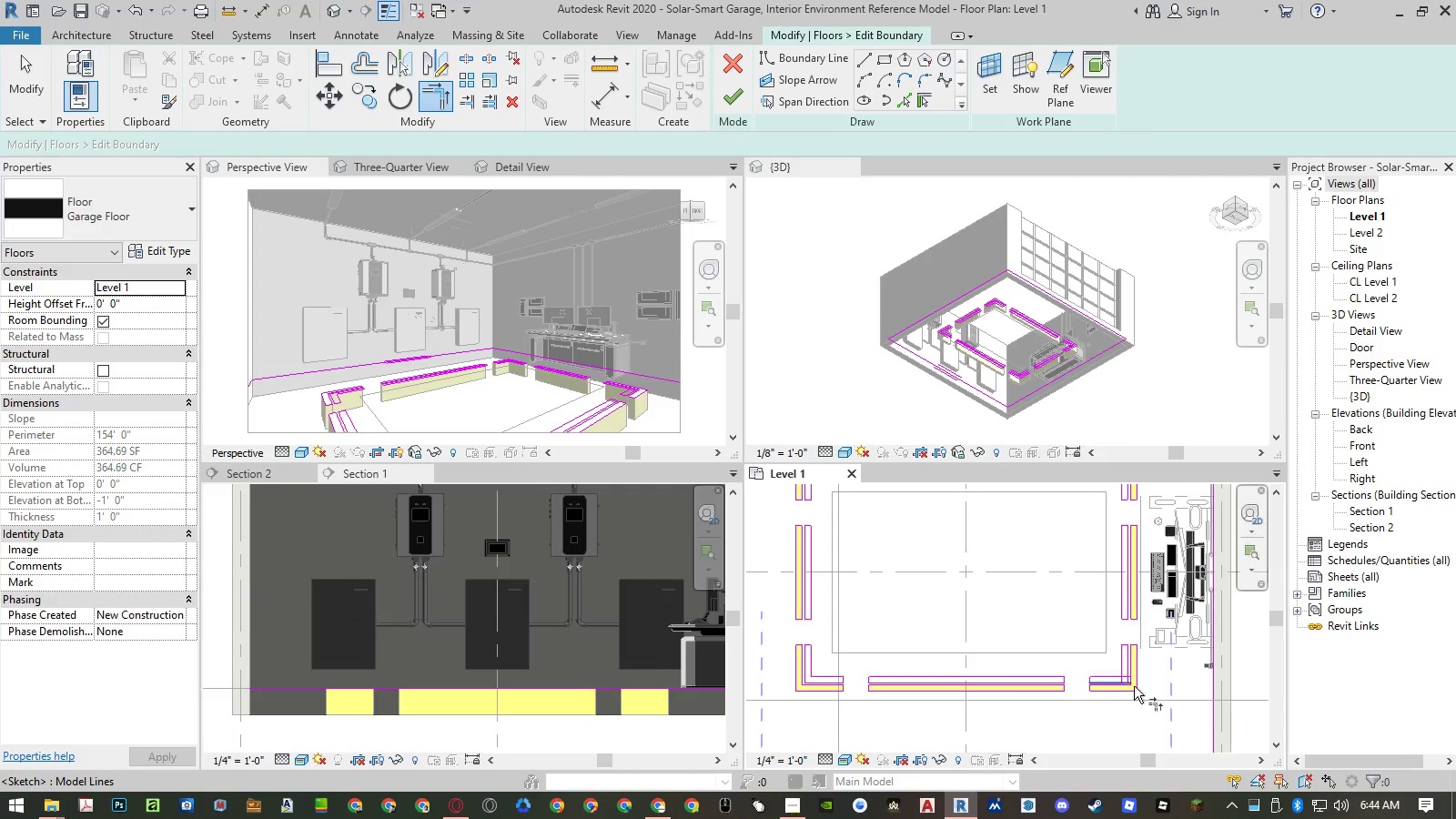 
left_click([1106, 651])
 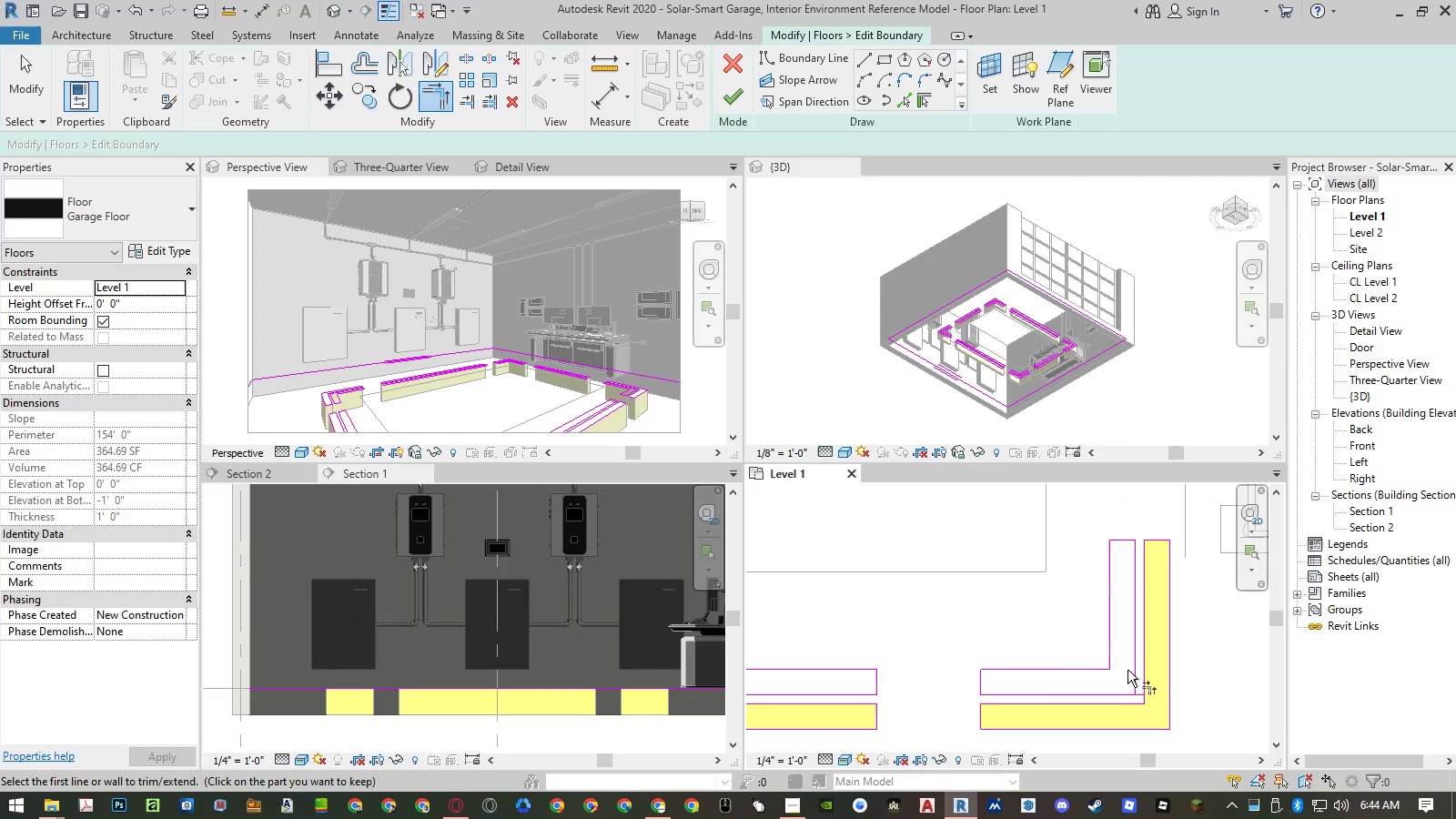 
scroll: coordinate [1106, 655], scroll_direction: up, amount: 10.0
 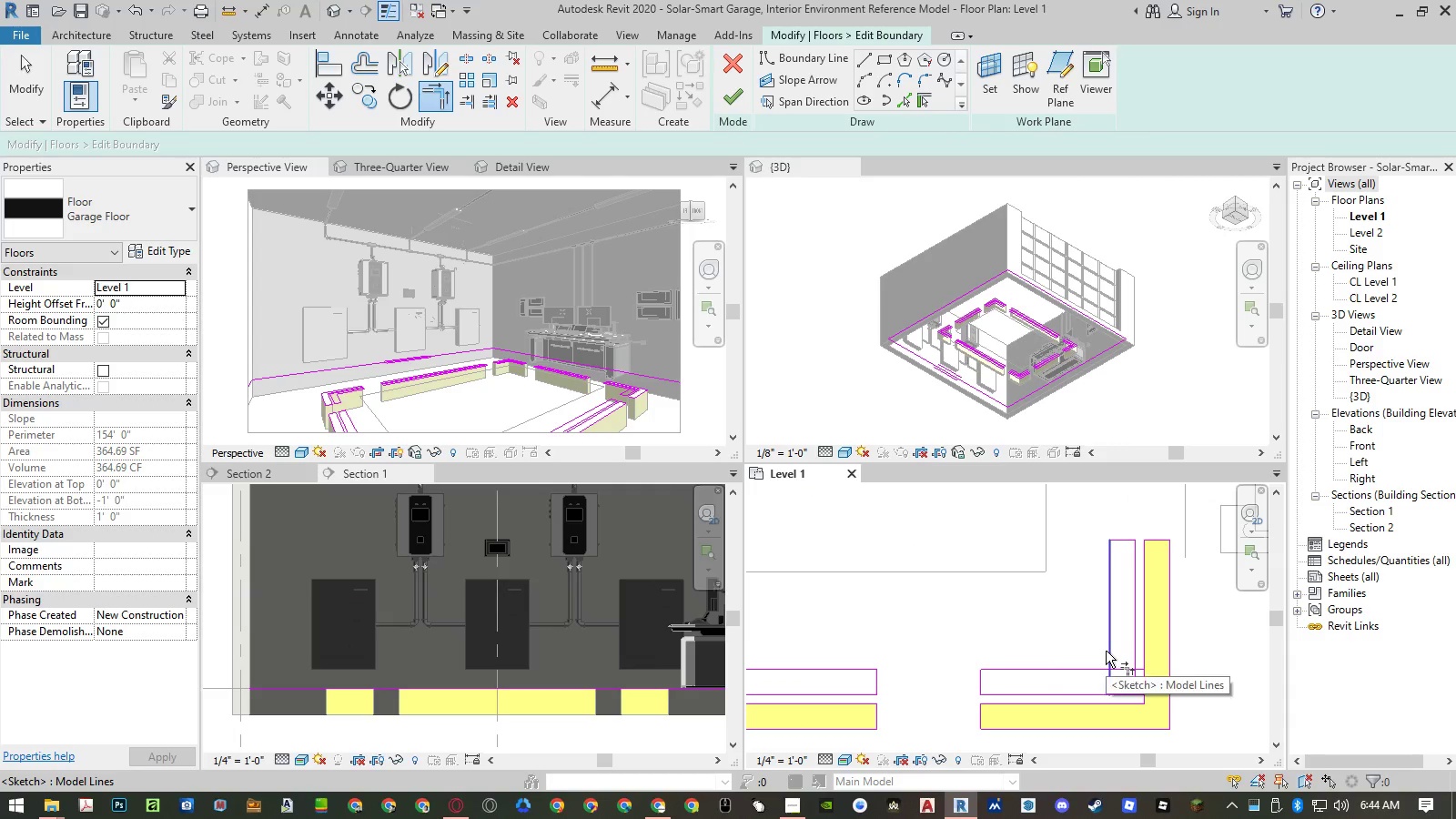 
left_click([1132, 669])
 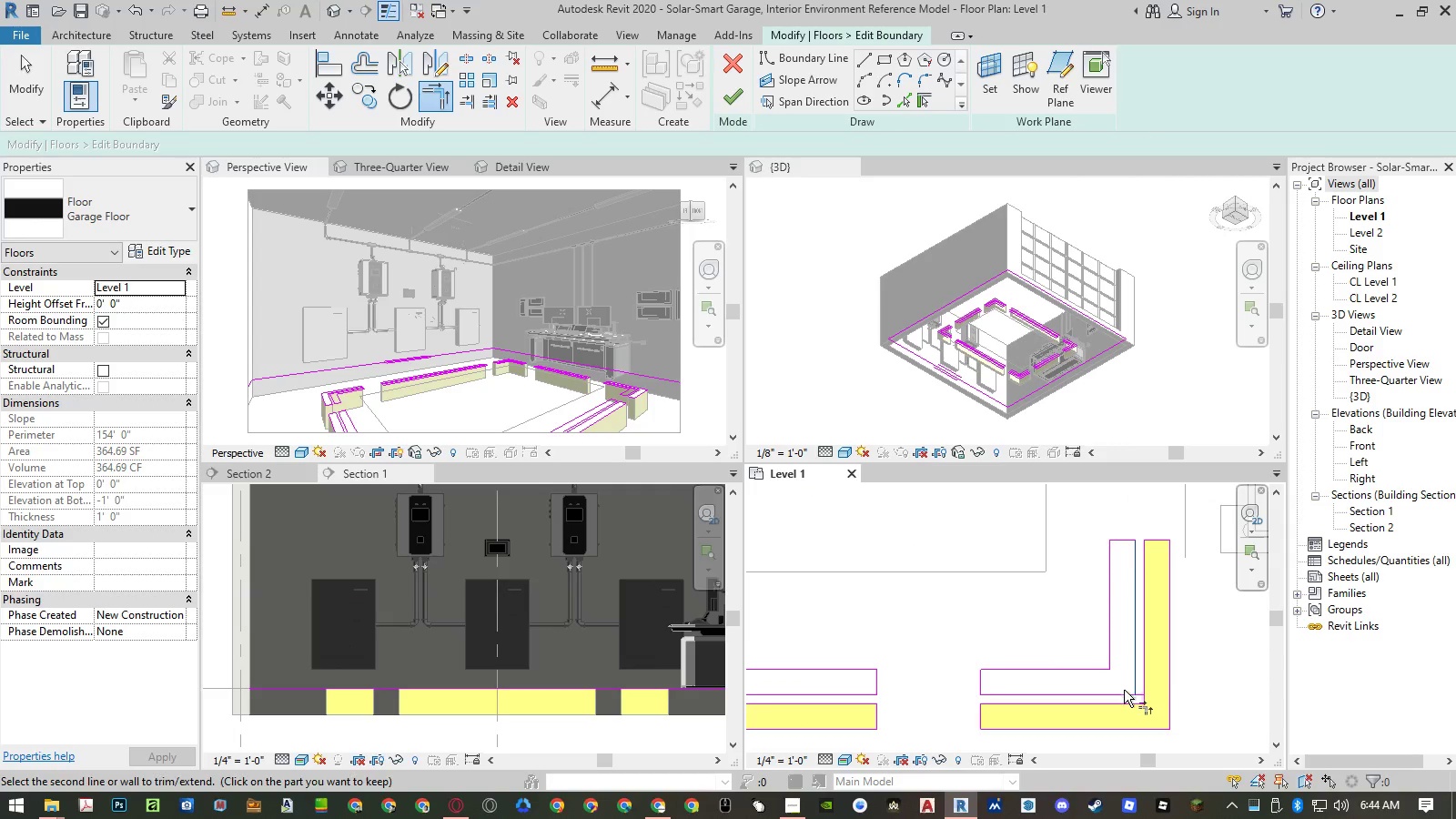 
left_click([1123, 692])
 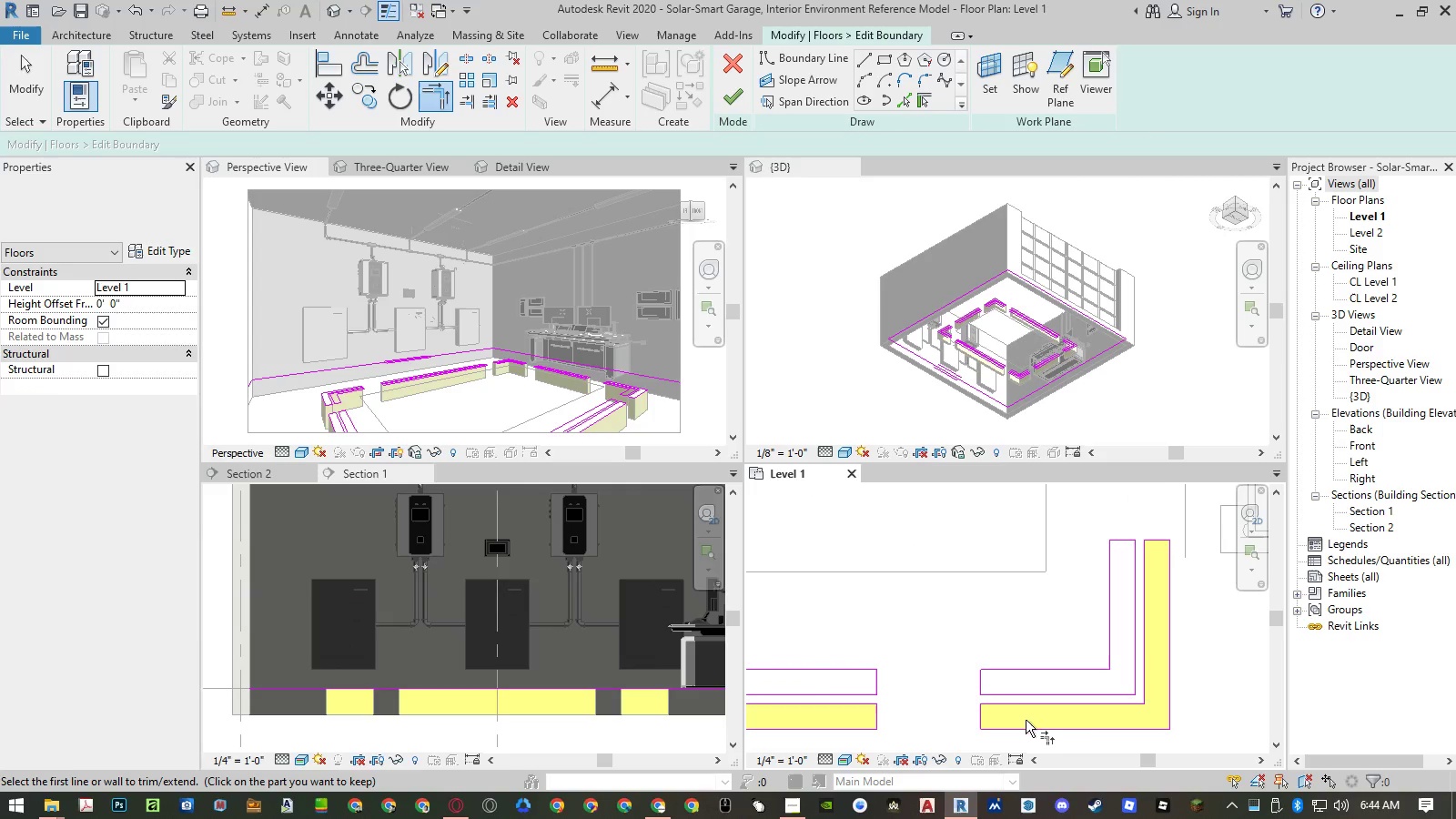 
scroll: coordinate [1023, 722], scroll_direction: down, amount: 12.0
 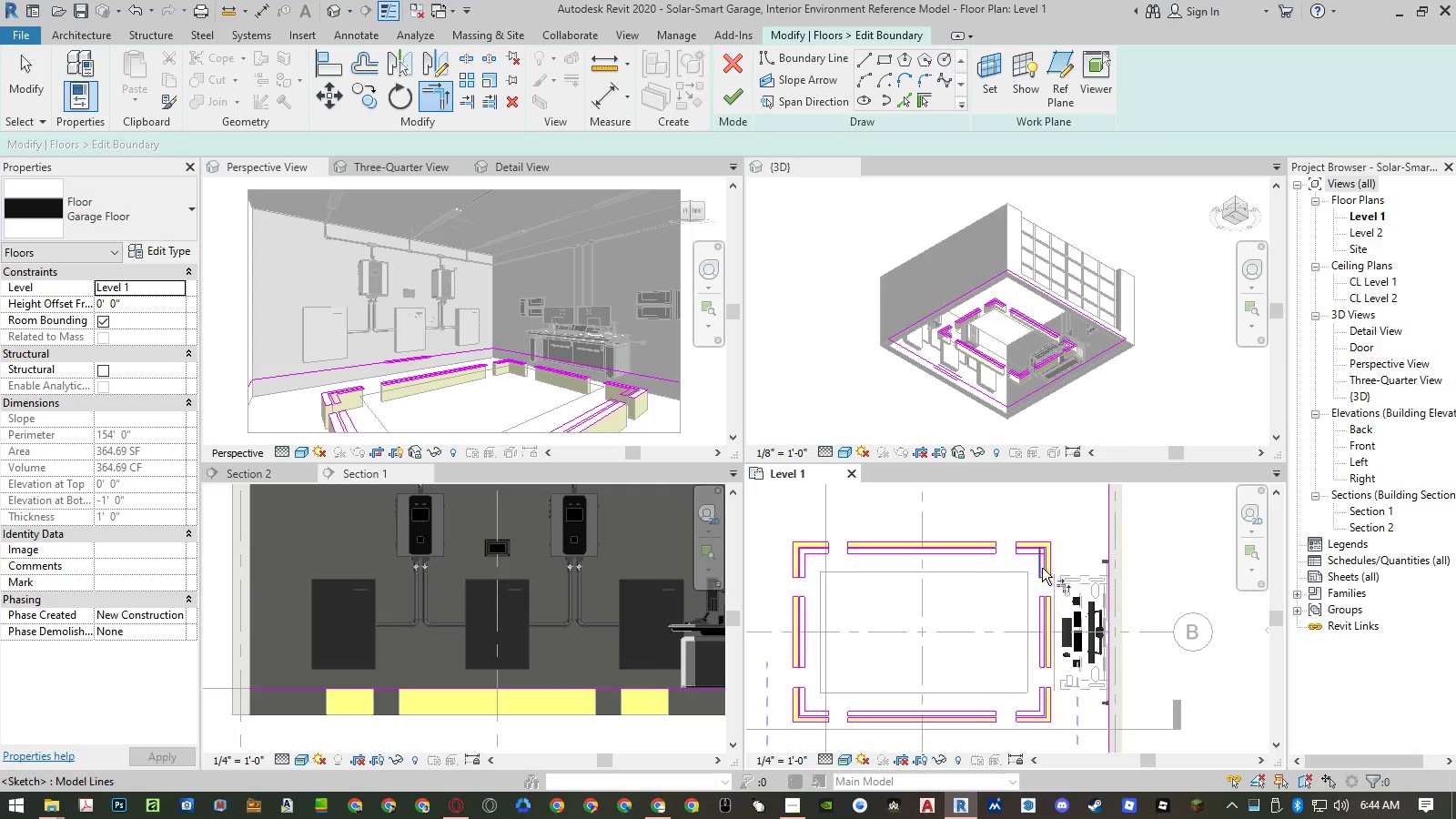 
scroll: coordinate [1039, 551], scroll_direction: up, amount: 12.0
 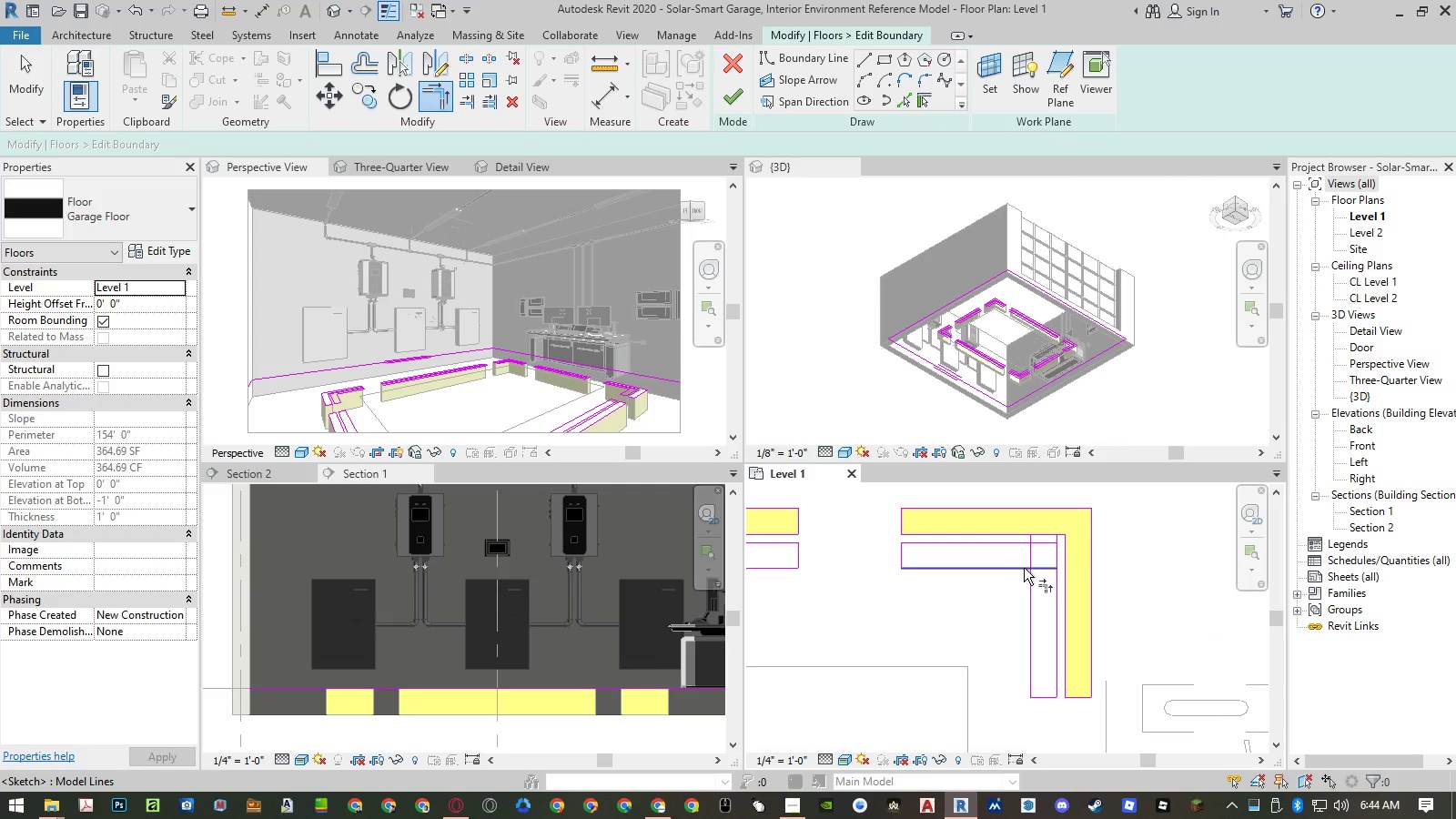 
left_click([1024, 568])
 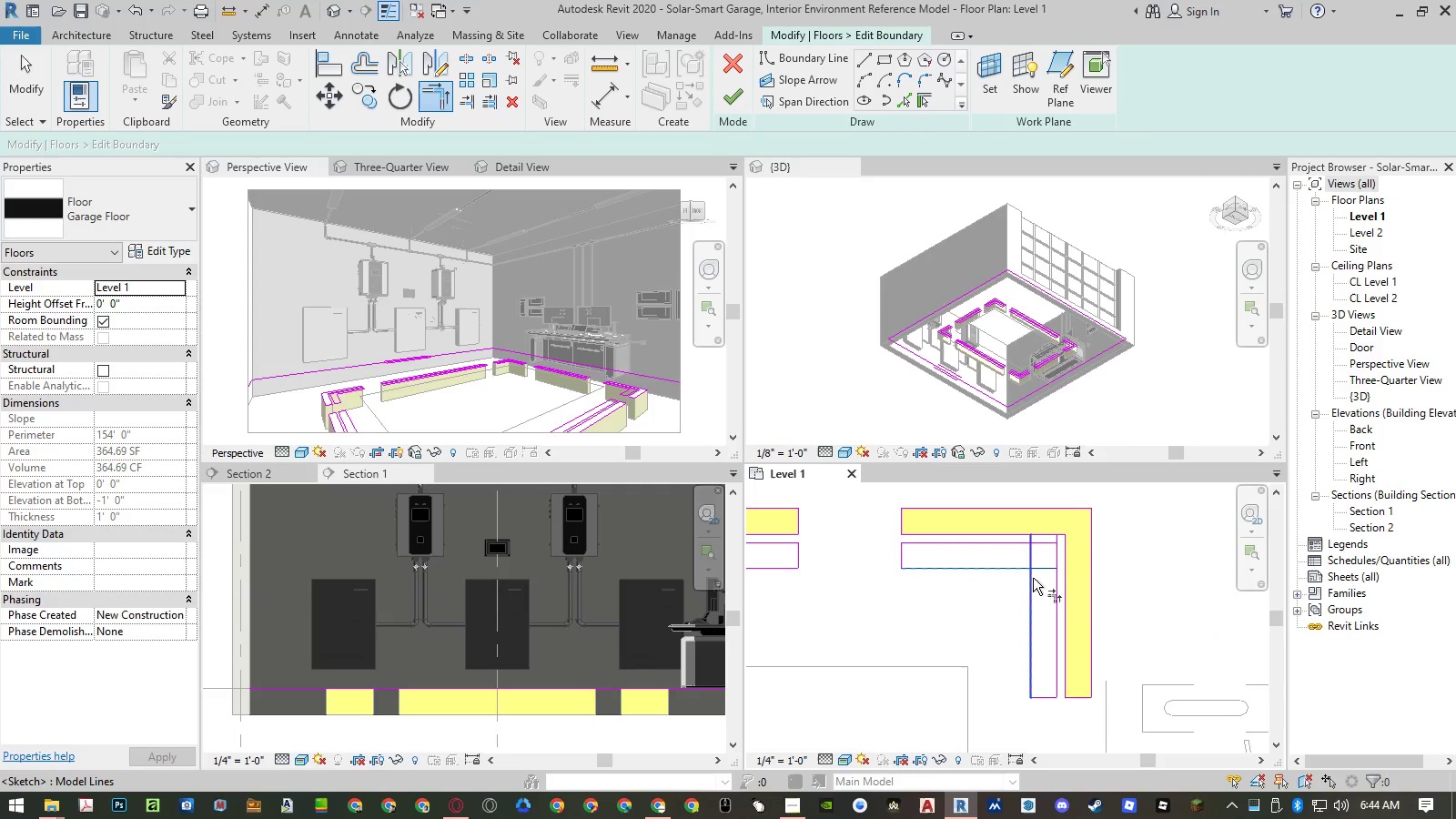 
left_click([1030, 579])
 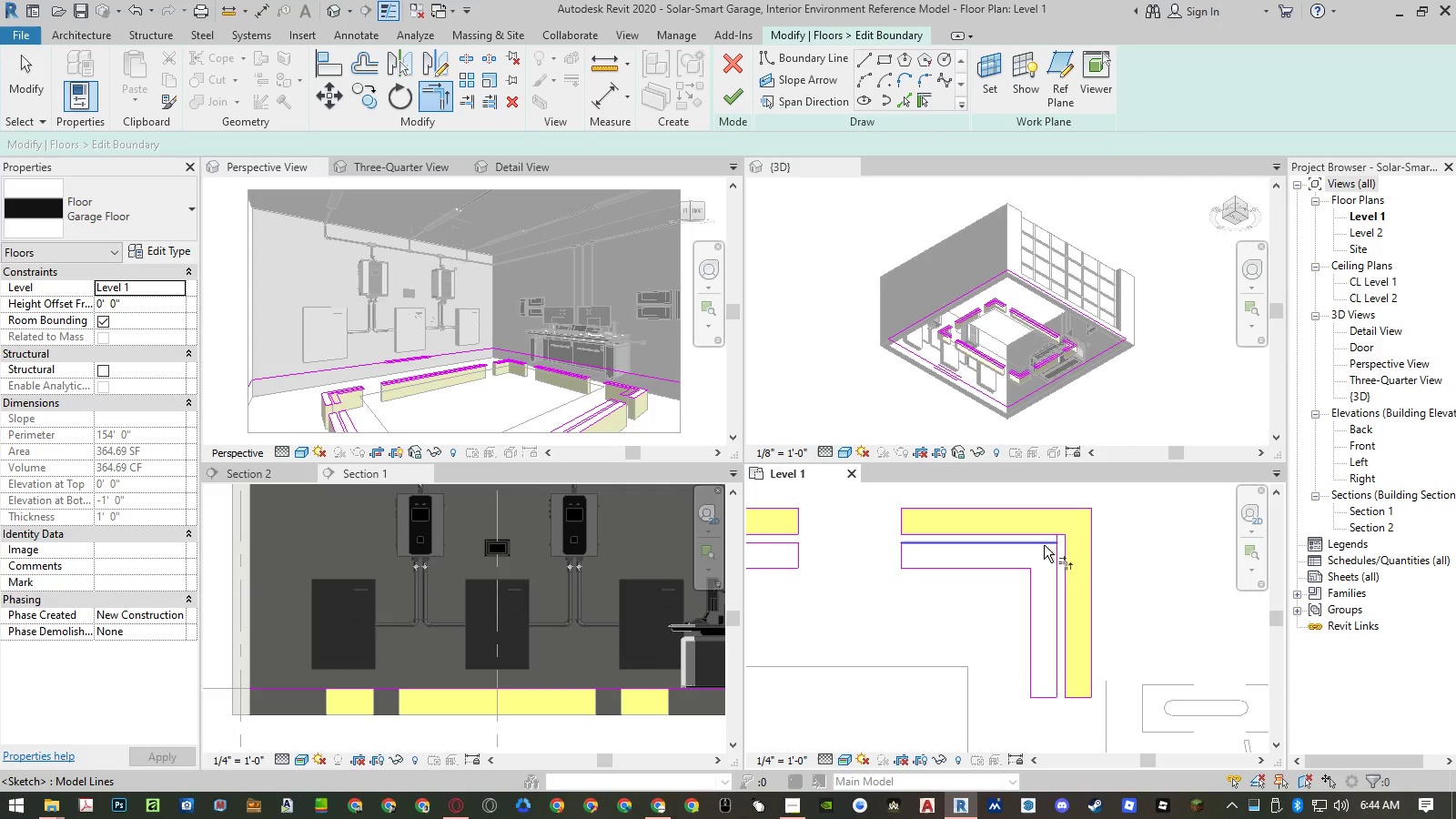 
left_click([1044, 545])
 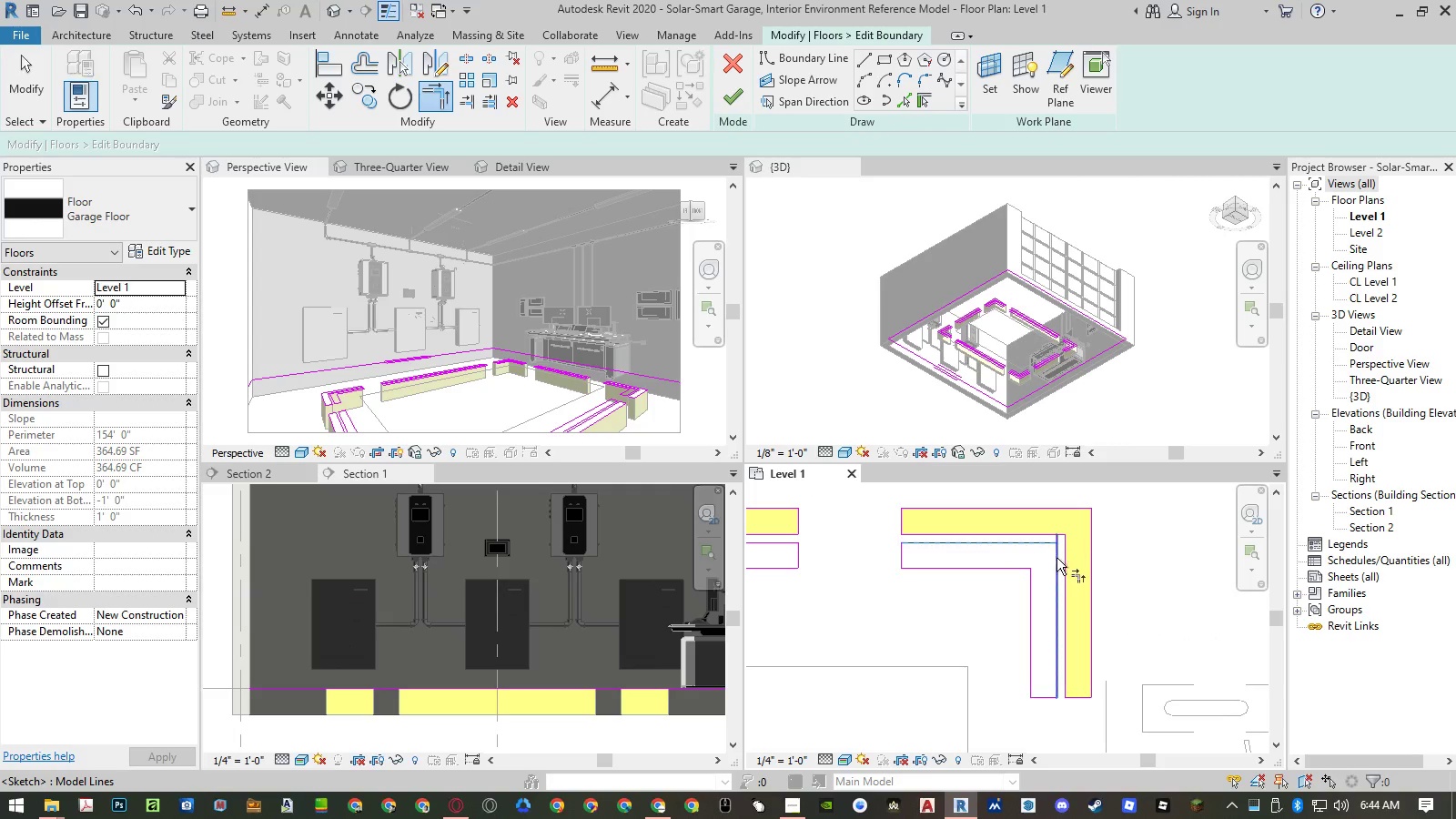 
double_click([1057, 558])
 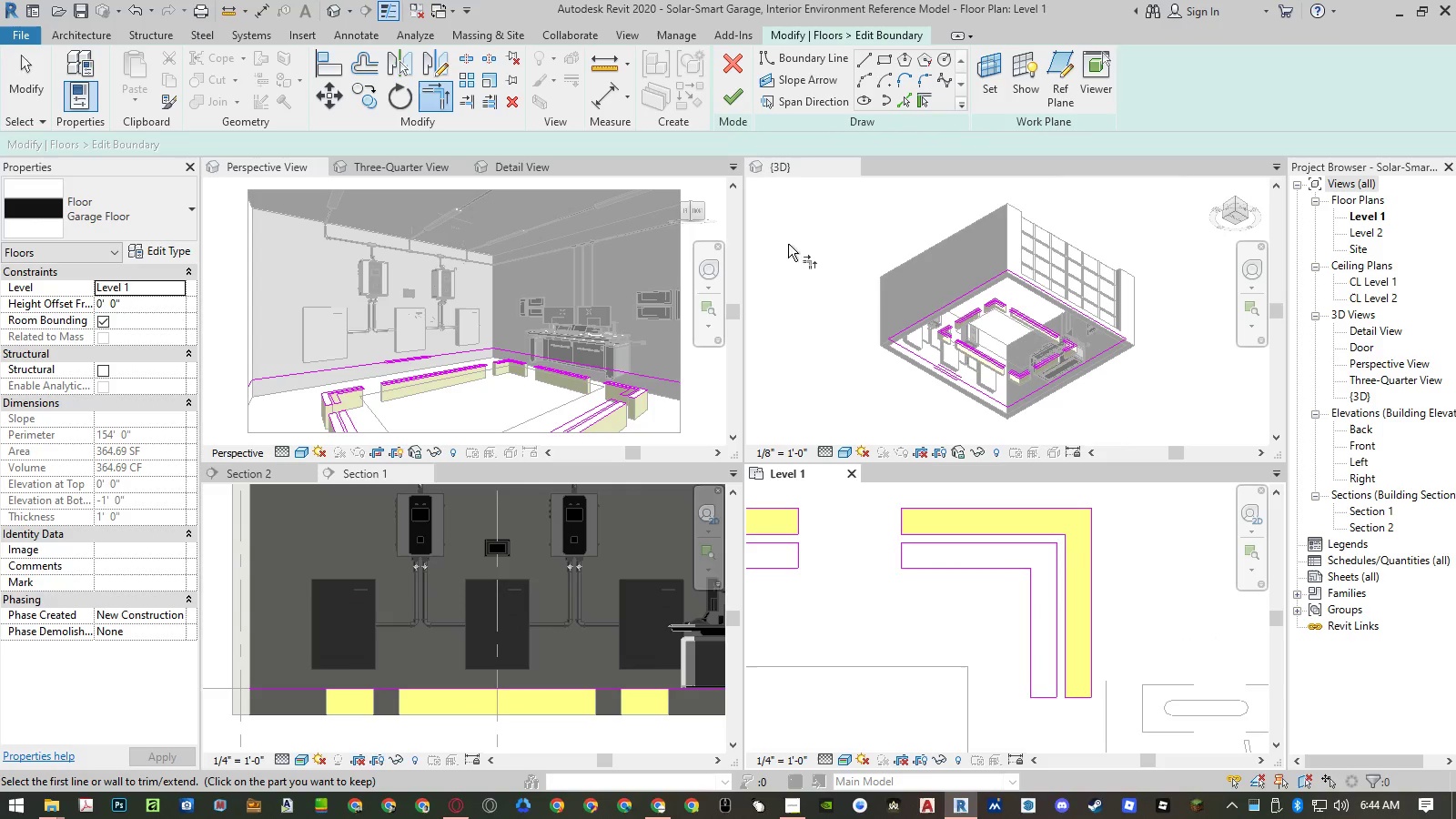 
left_click([742, 102])
 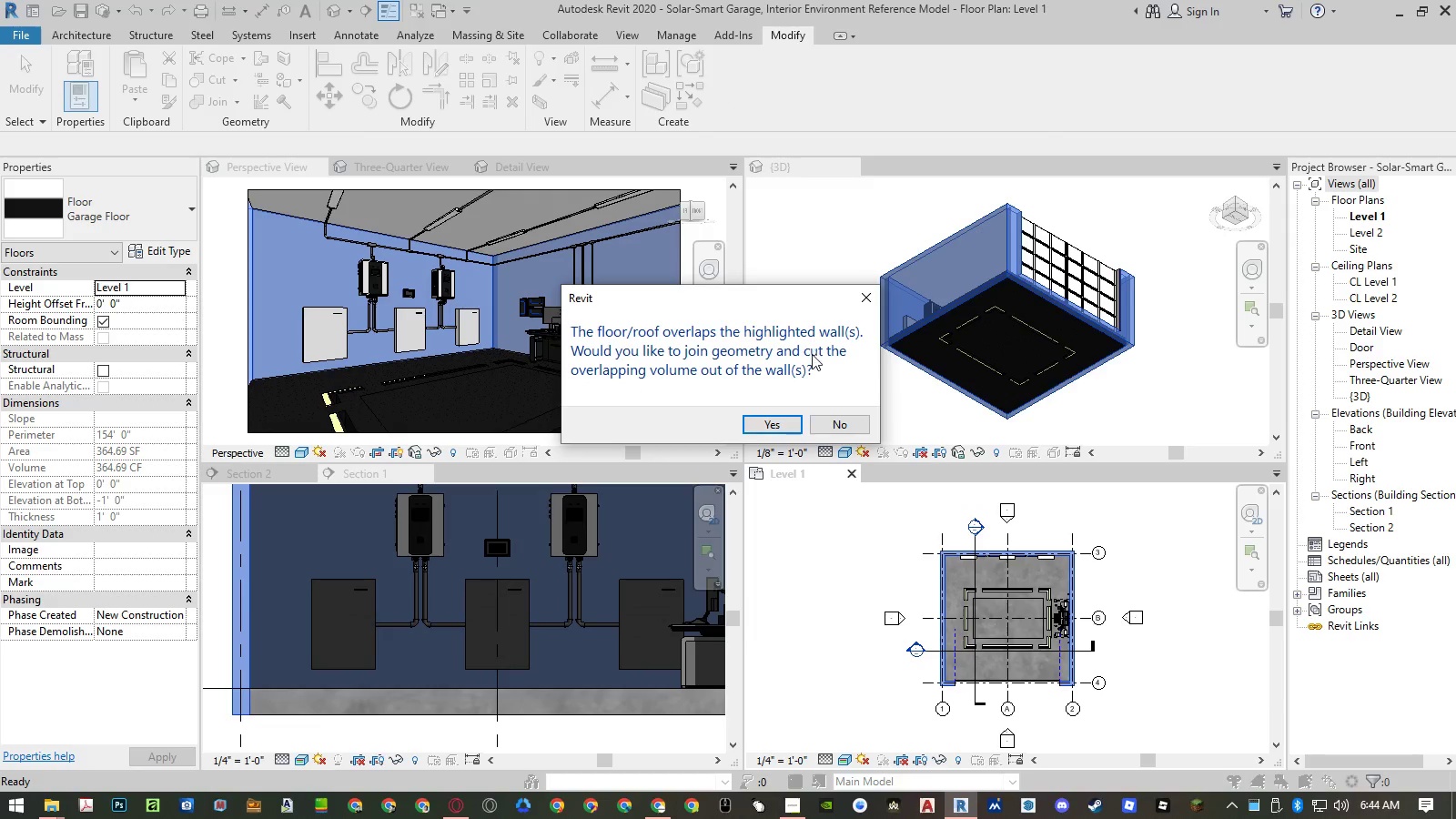 
left_click([837, 419])
 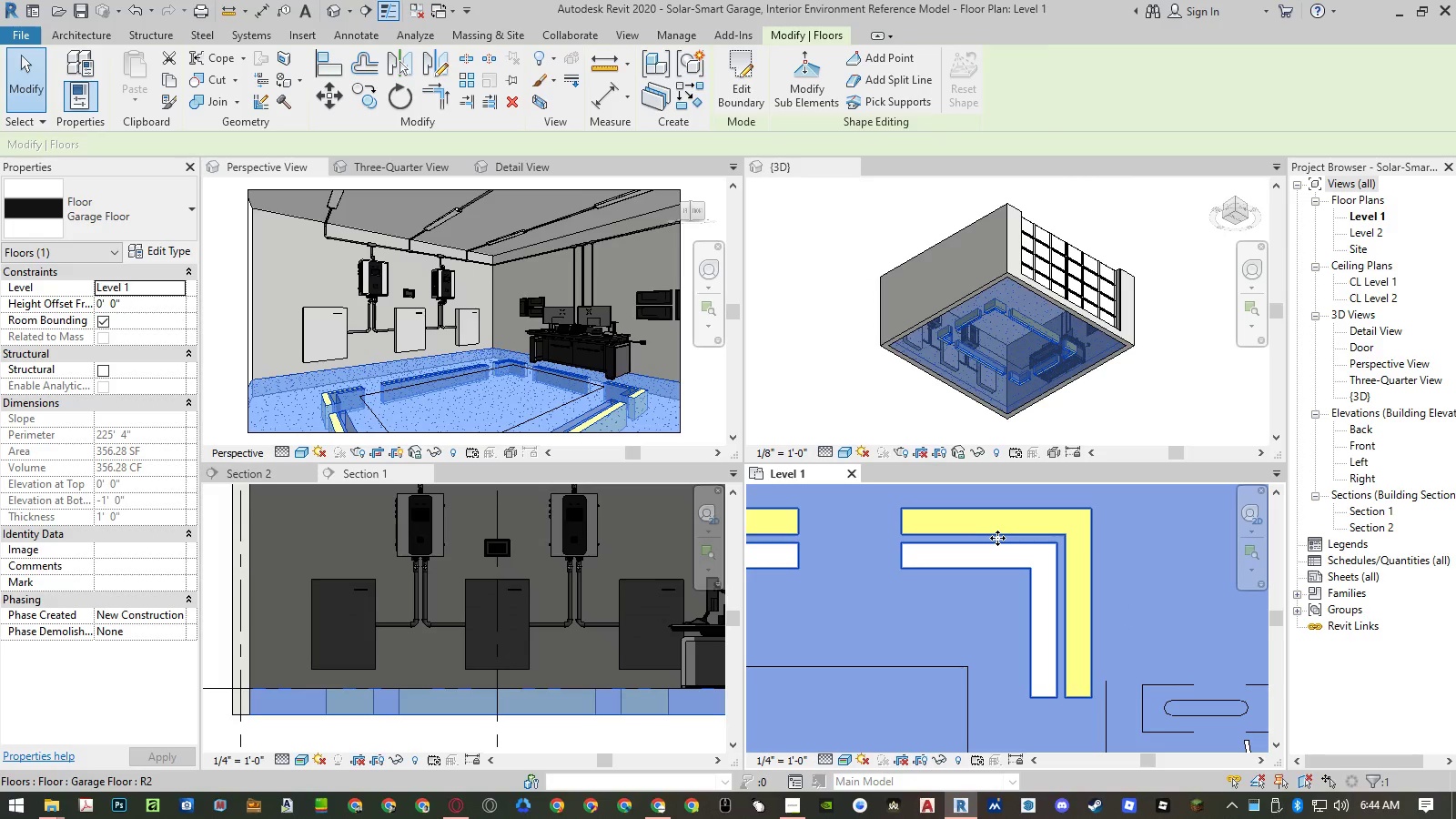 
type(co )
 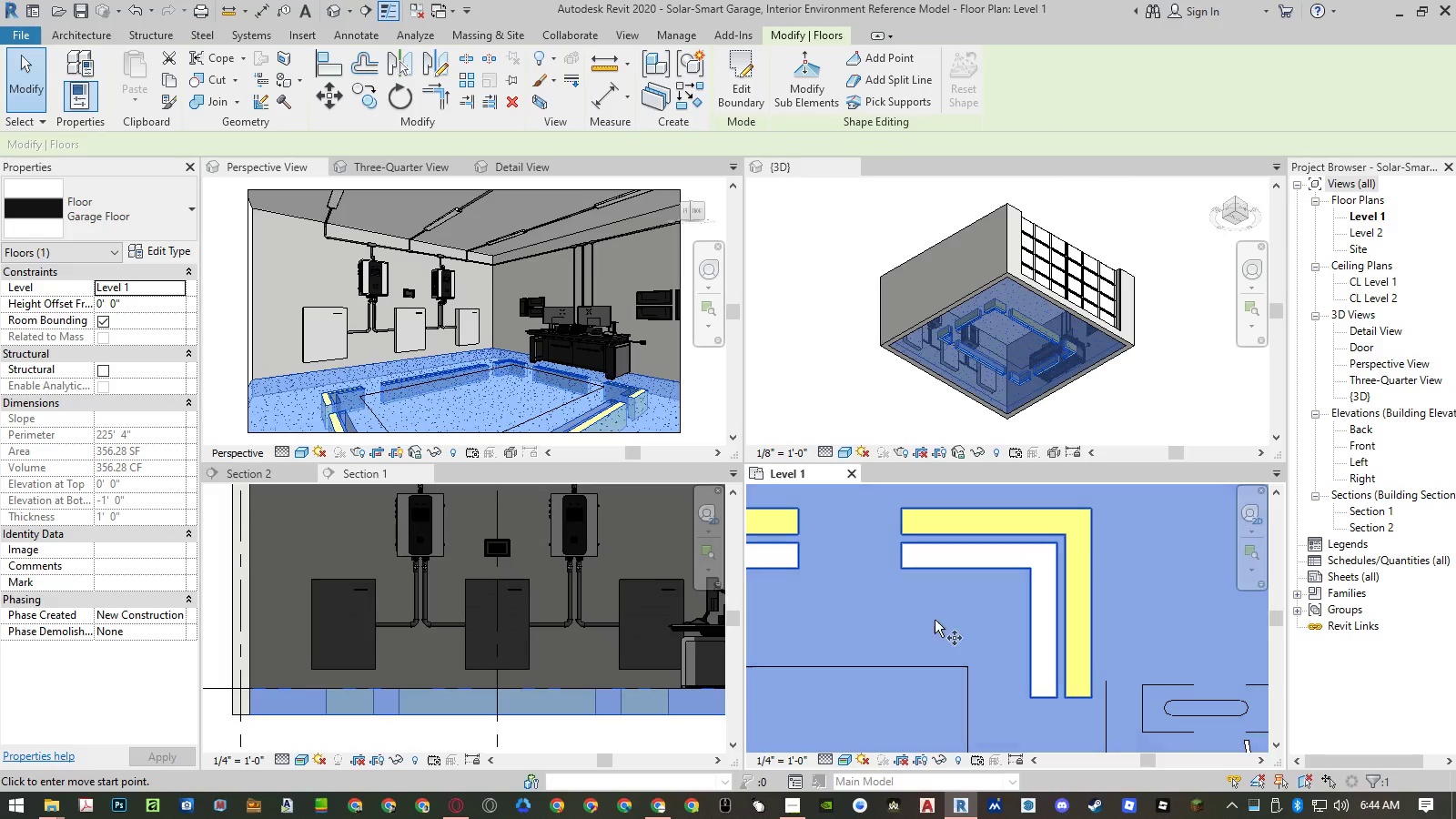 
left_click([935, 620])
 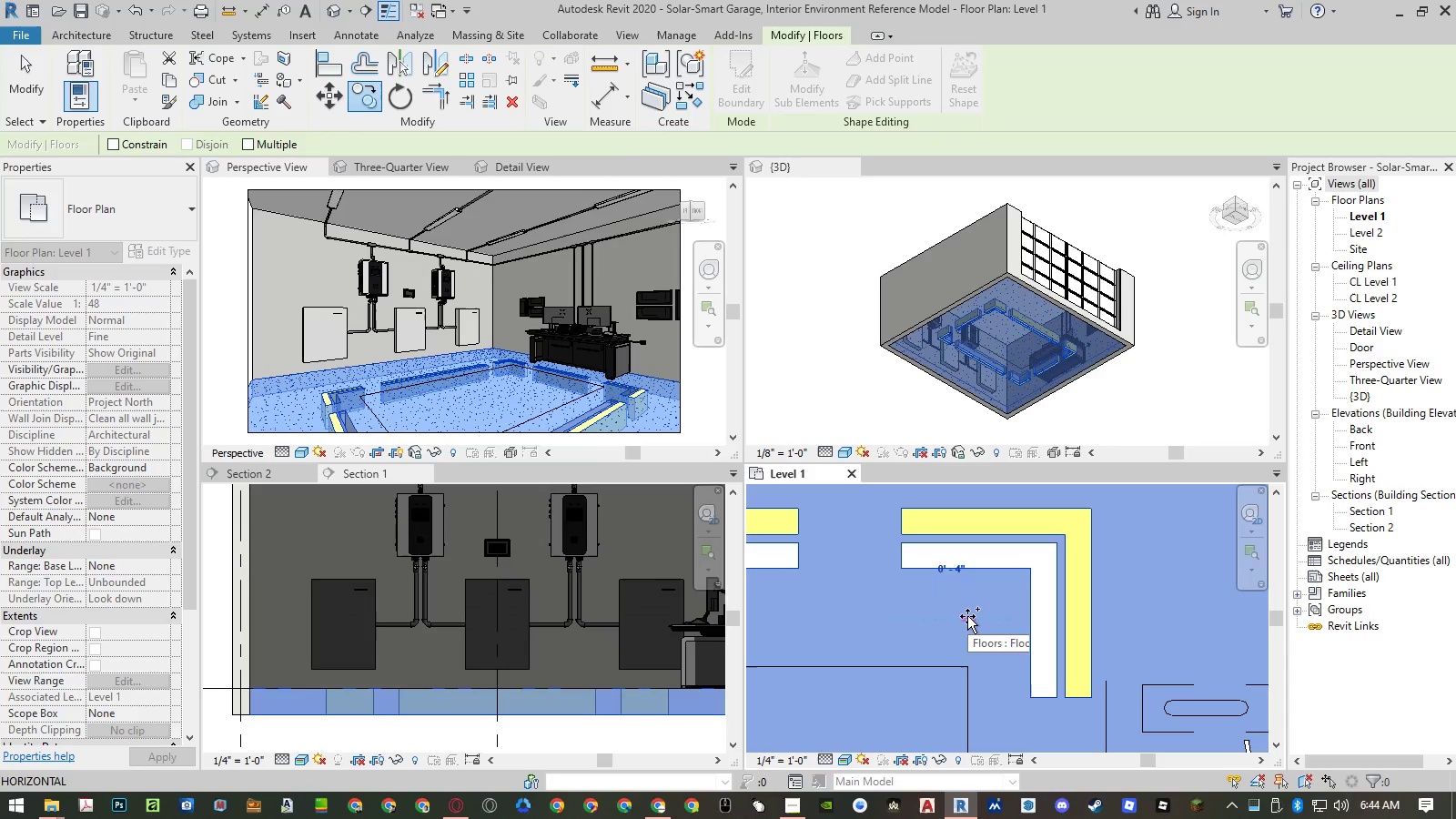 
key(Numpad0)
 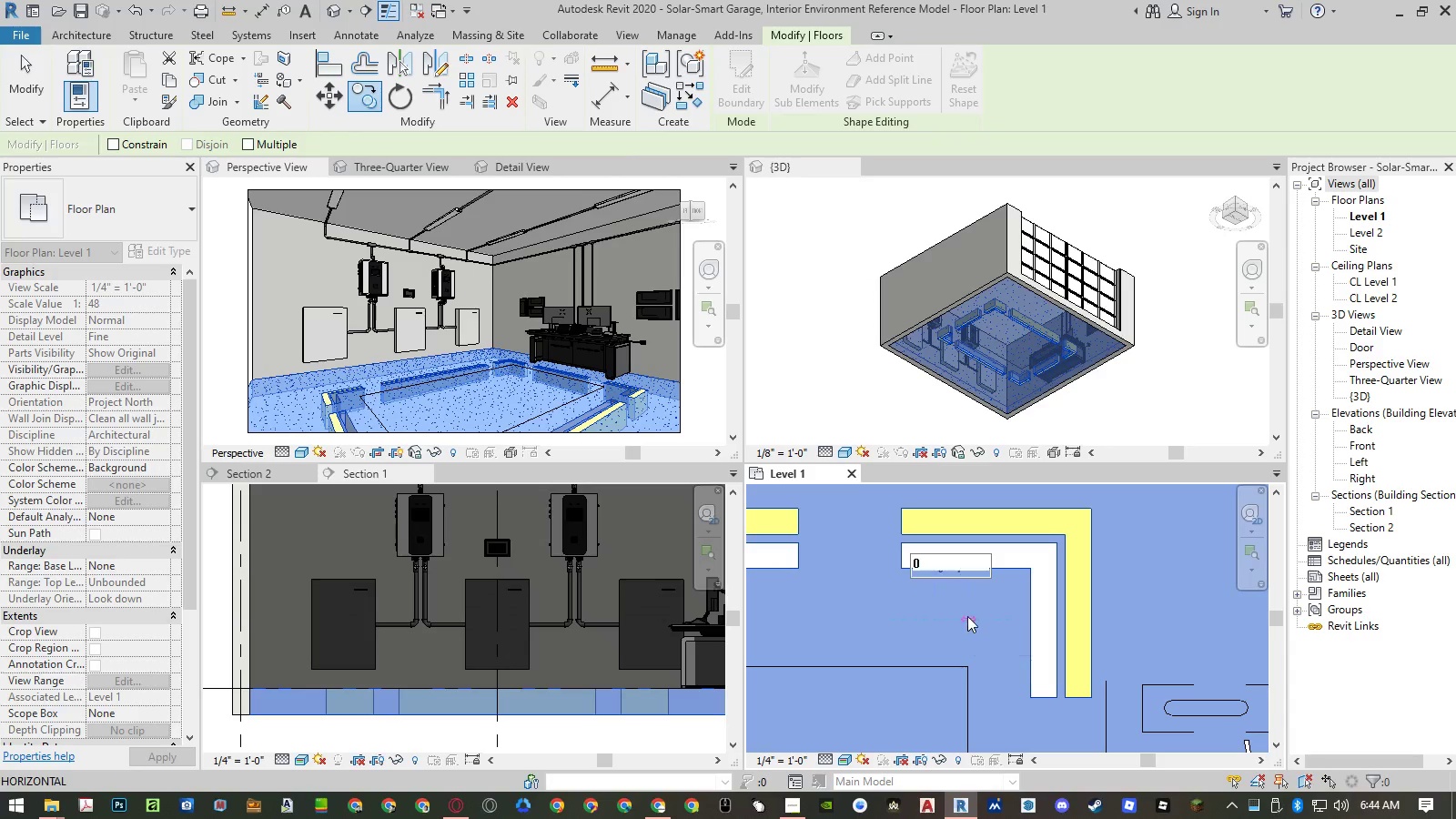 
key(NumpadEnter)
 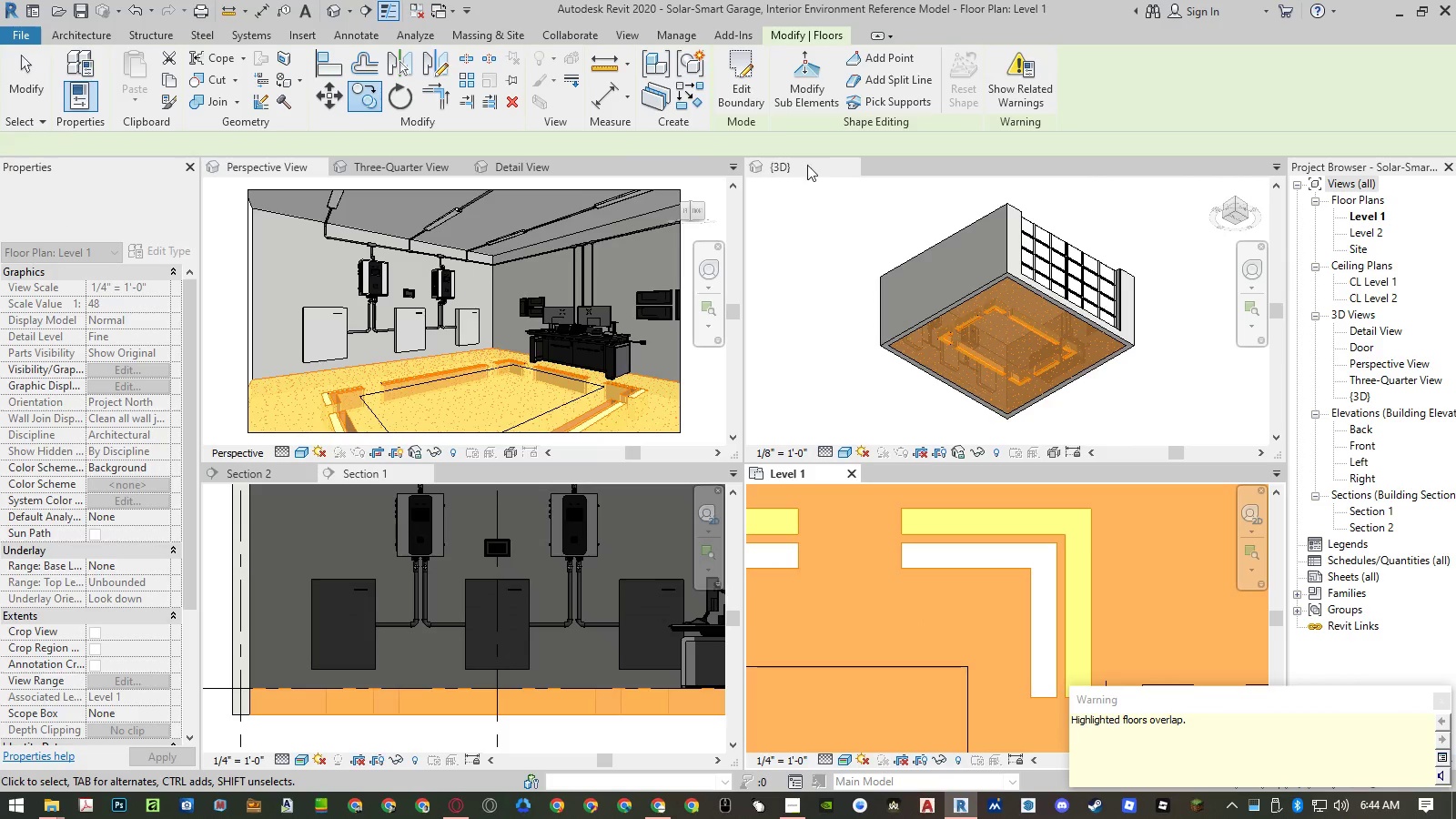 
left_click([754, 94])
 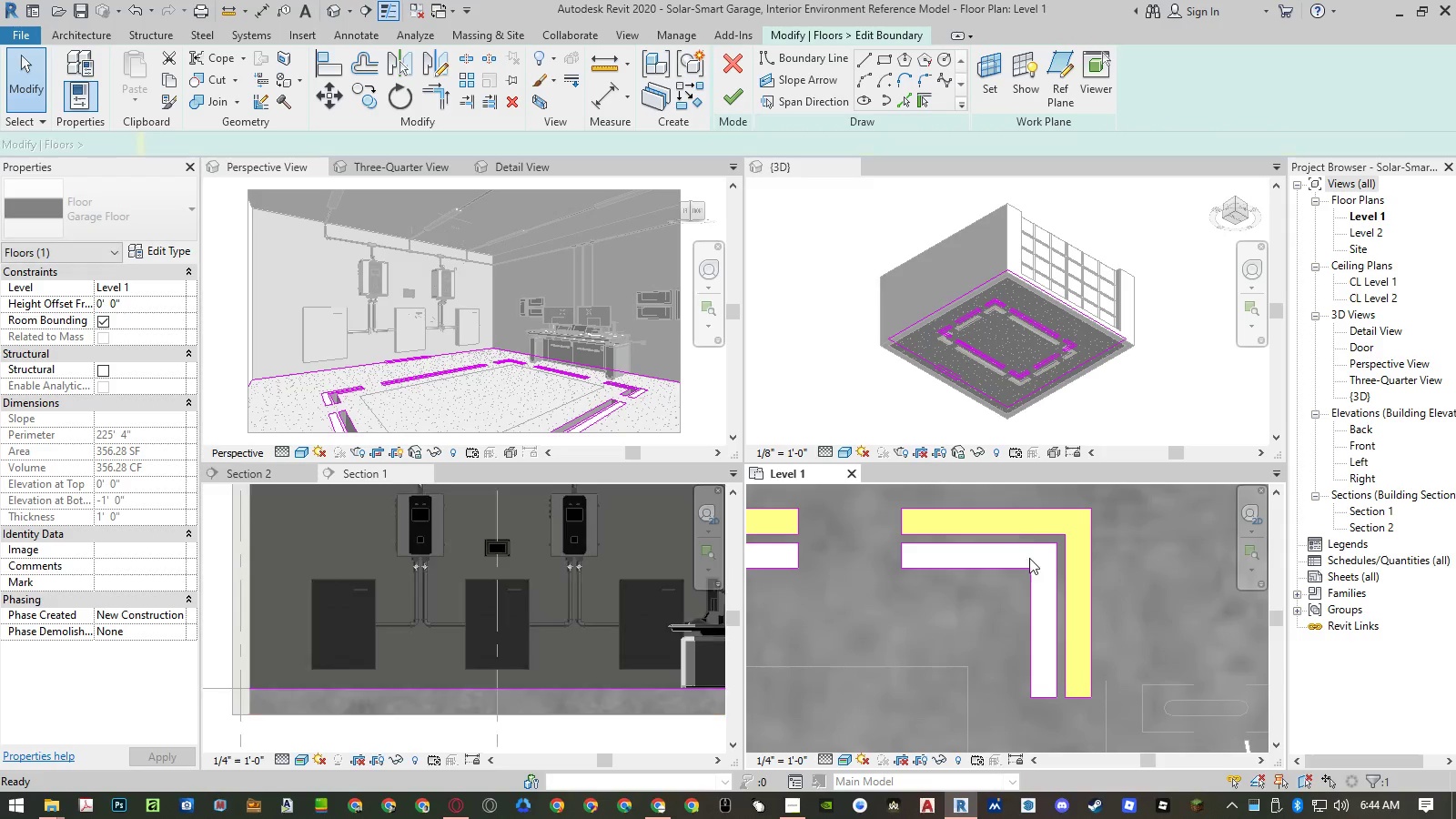 
scroll: coordinate [1064, 602], scroll_direction: down, amount: 17.0
 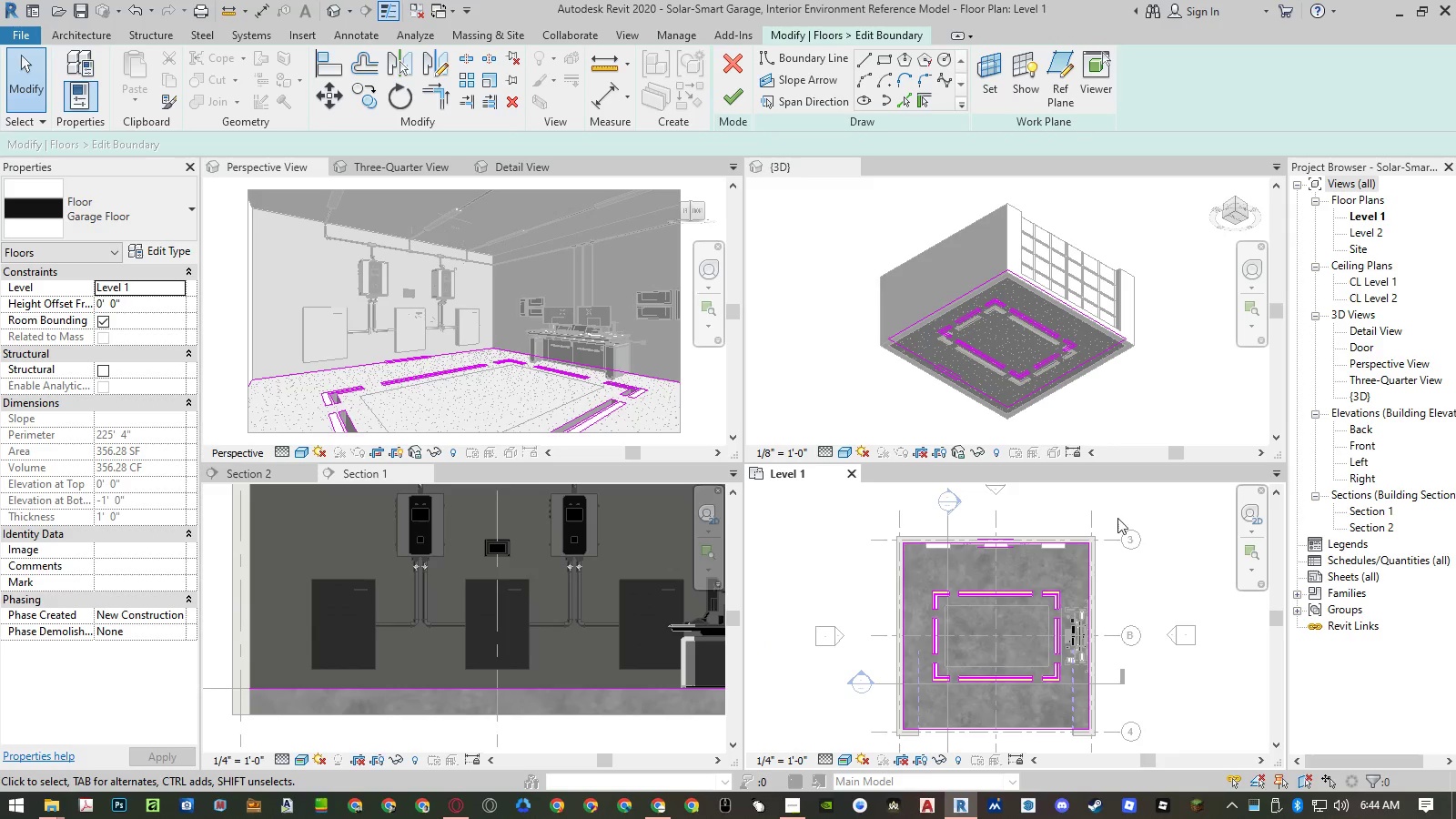 
left_click([1121, 511])
 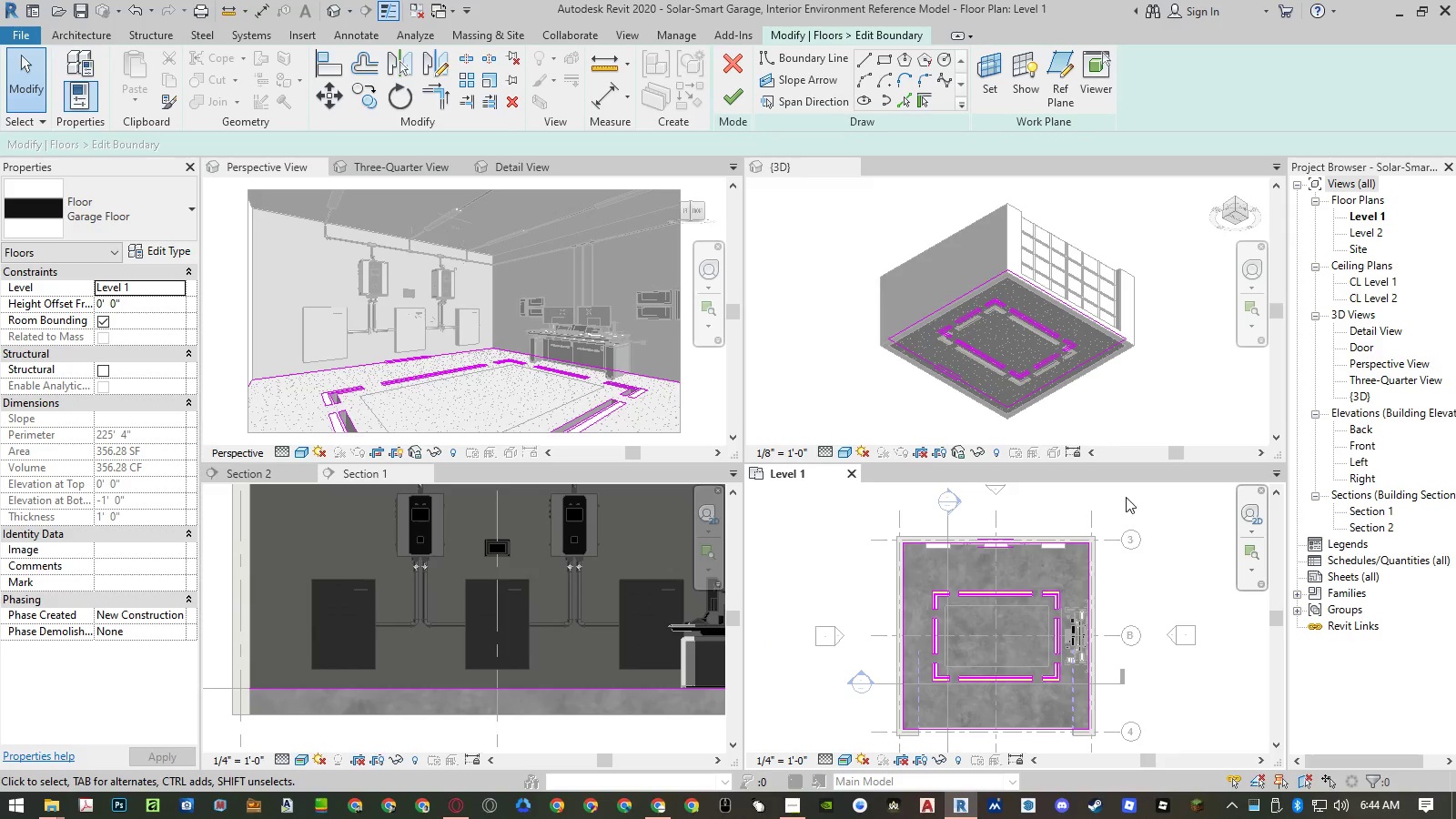 
left_click_drag(start_coordinate=[1126, 497], to_coordinate=[852, 557])
 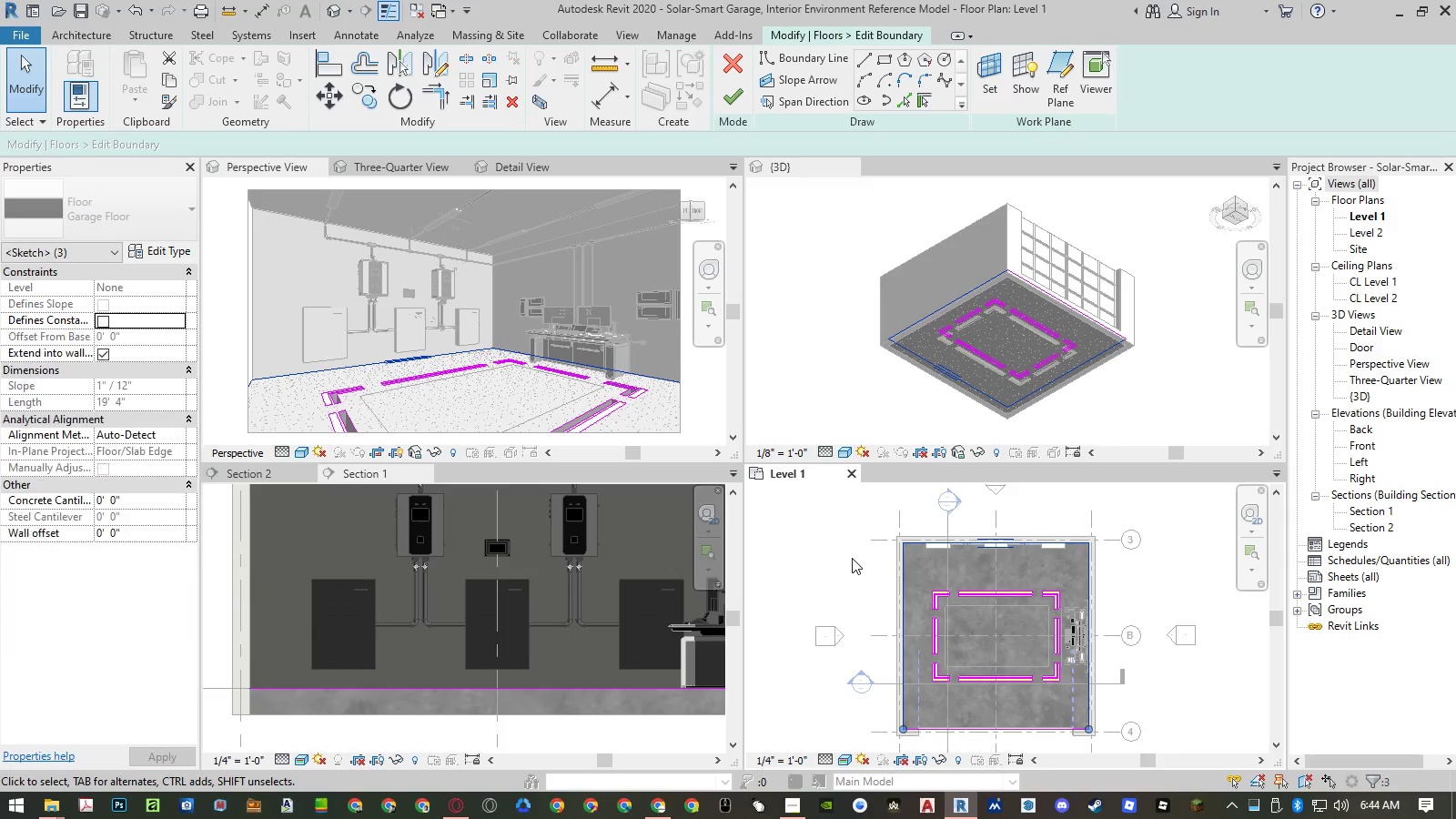 
key(Delete)
 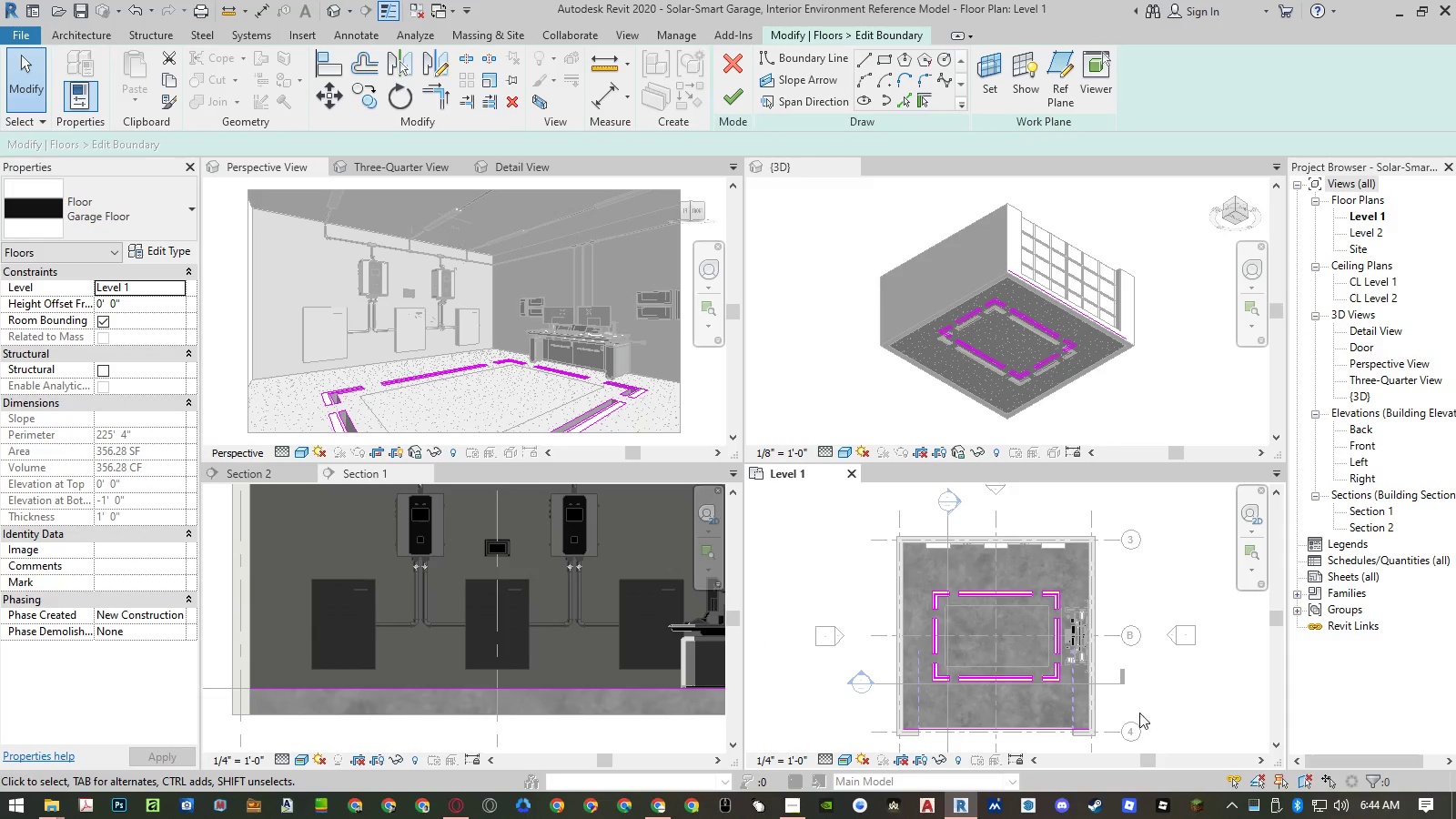 
left_click_drag(start_coordinate=[1109, 719], to_coordinate=[1056, 681])
 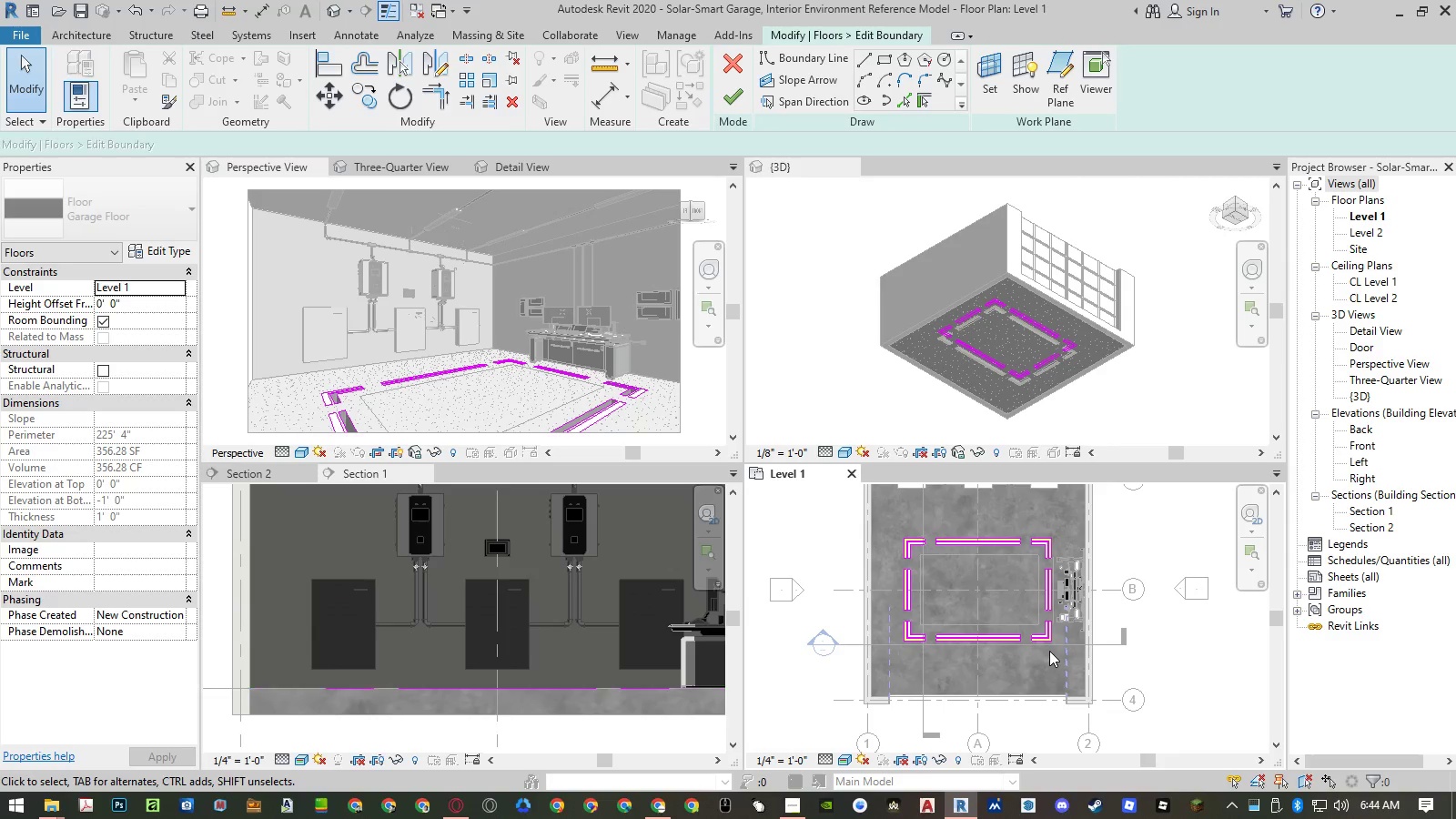 
scroll: coordinate [1053, 639], scroll_direction: up, amount: 10.0
 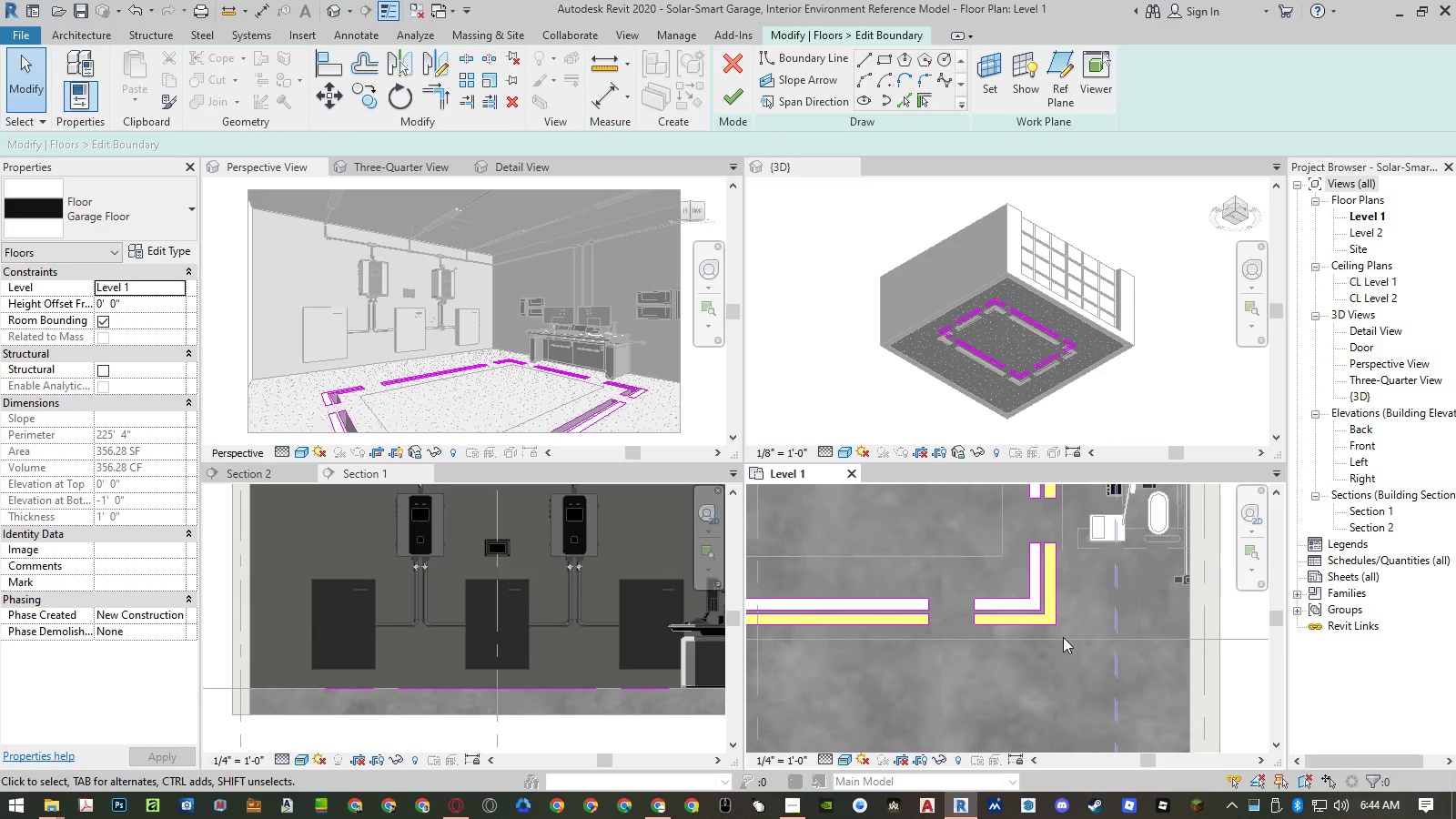 
left_click_drag(start_coordinate=[1063, 635], to_coordinate=[1022, 592])
 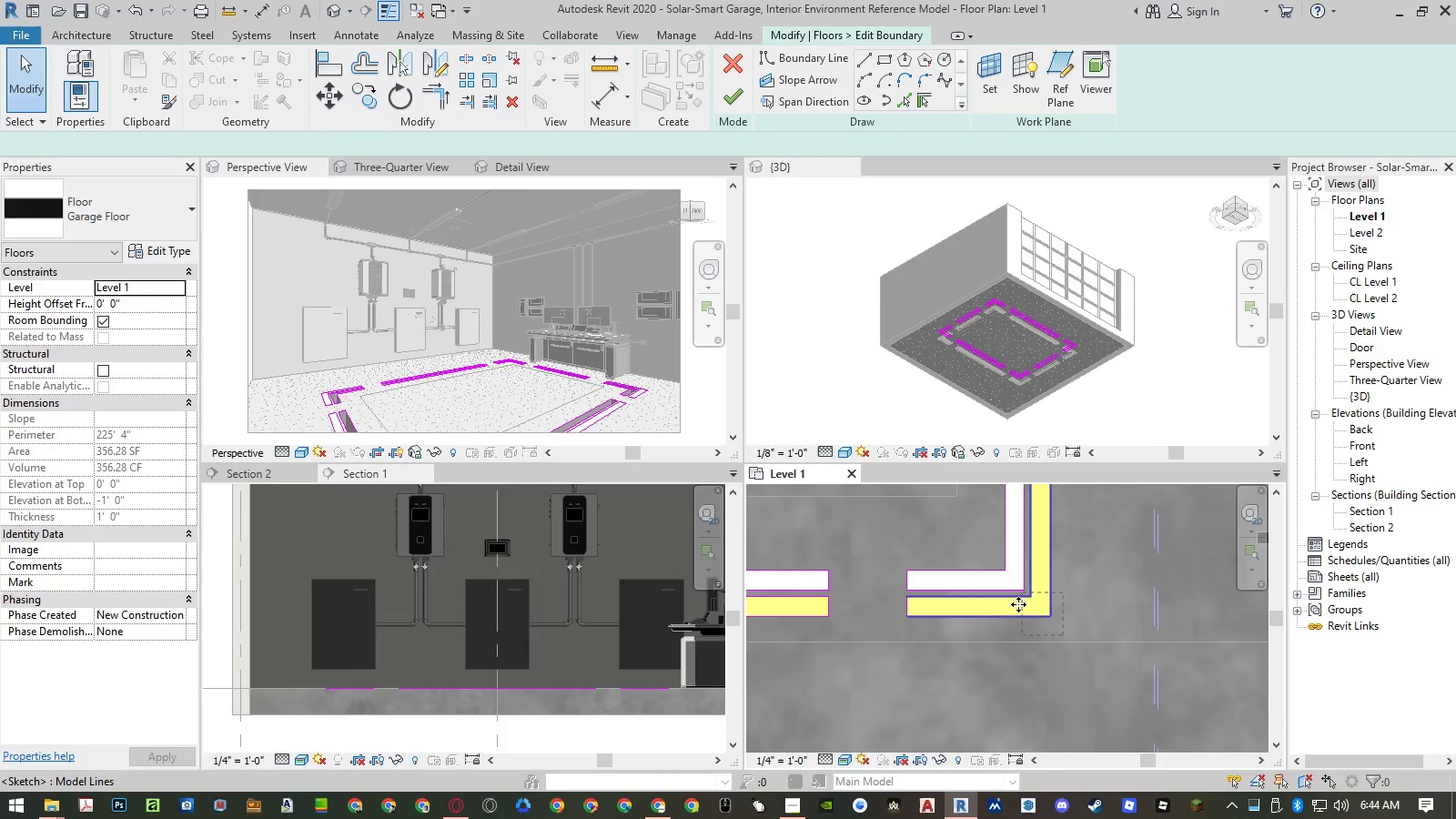 
scroll: coordinate [1063, 636], scroll_direction: up, amount: 4.0
 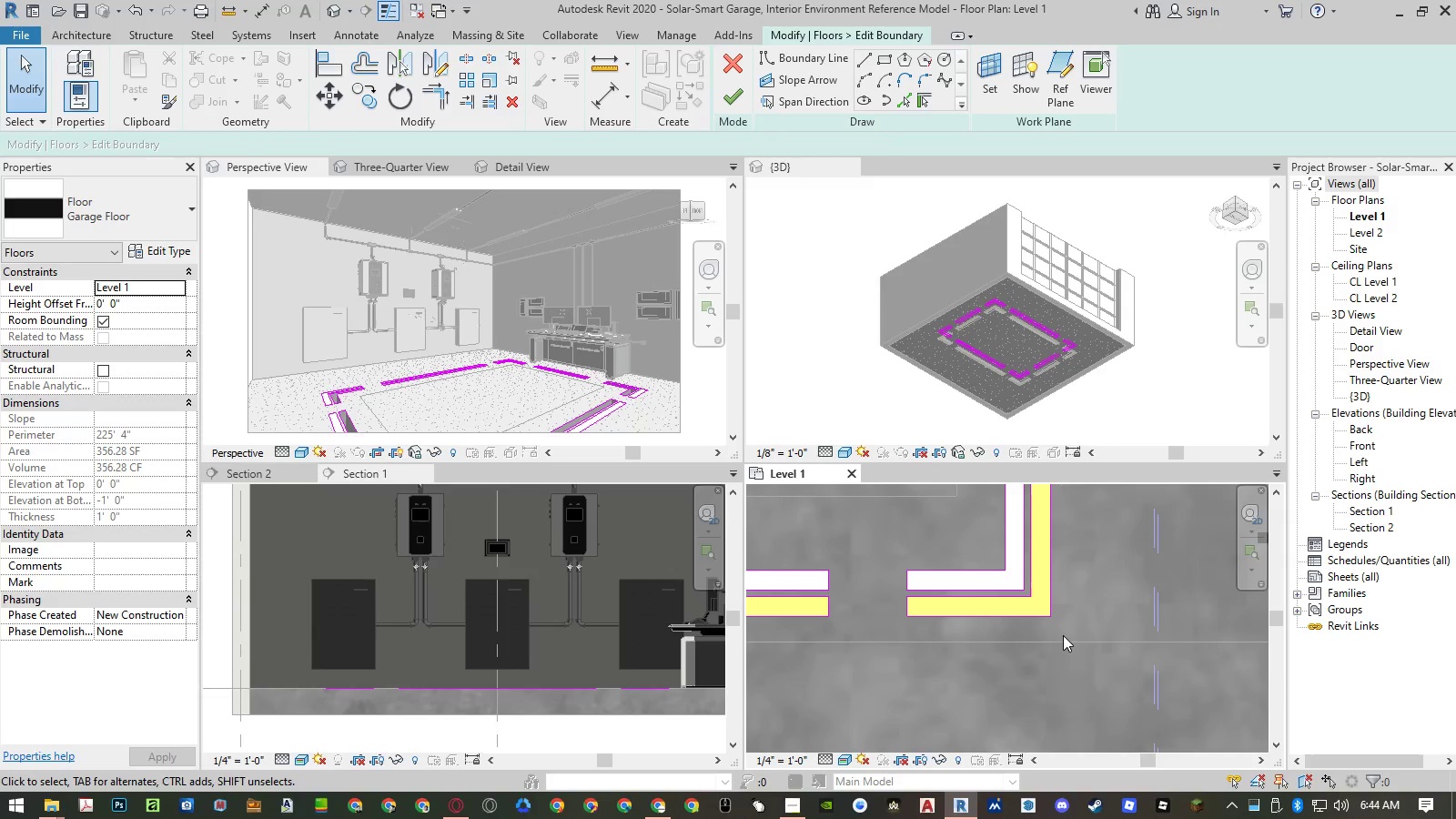 
key(Delete)
 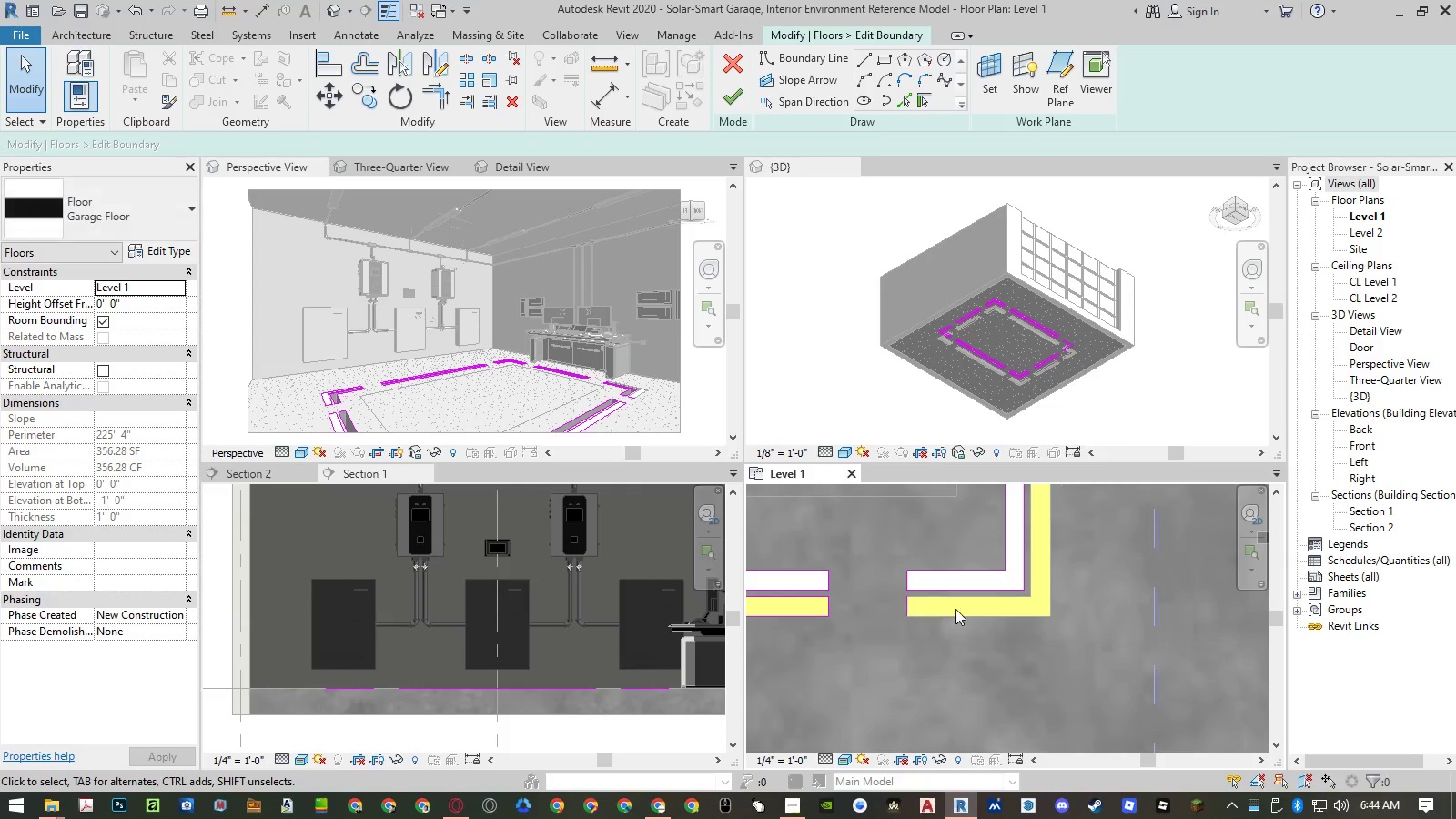 
scroll: coordinate [1136, 612], scroll_direction: down, amount: 12.0
 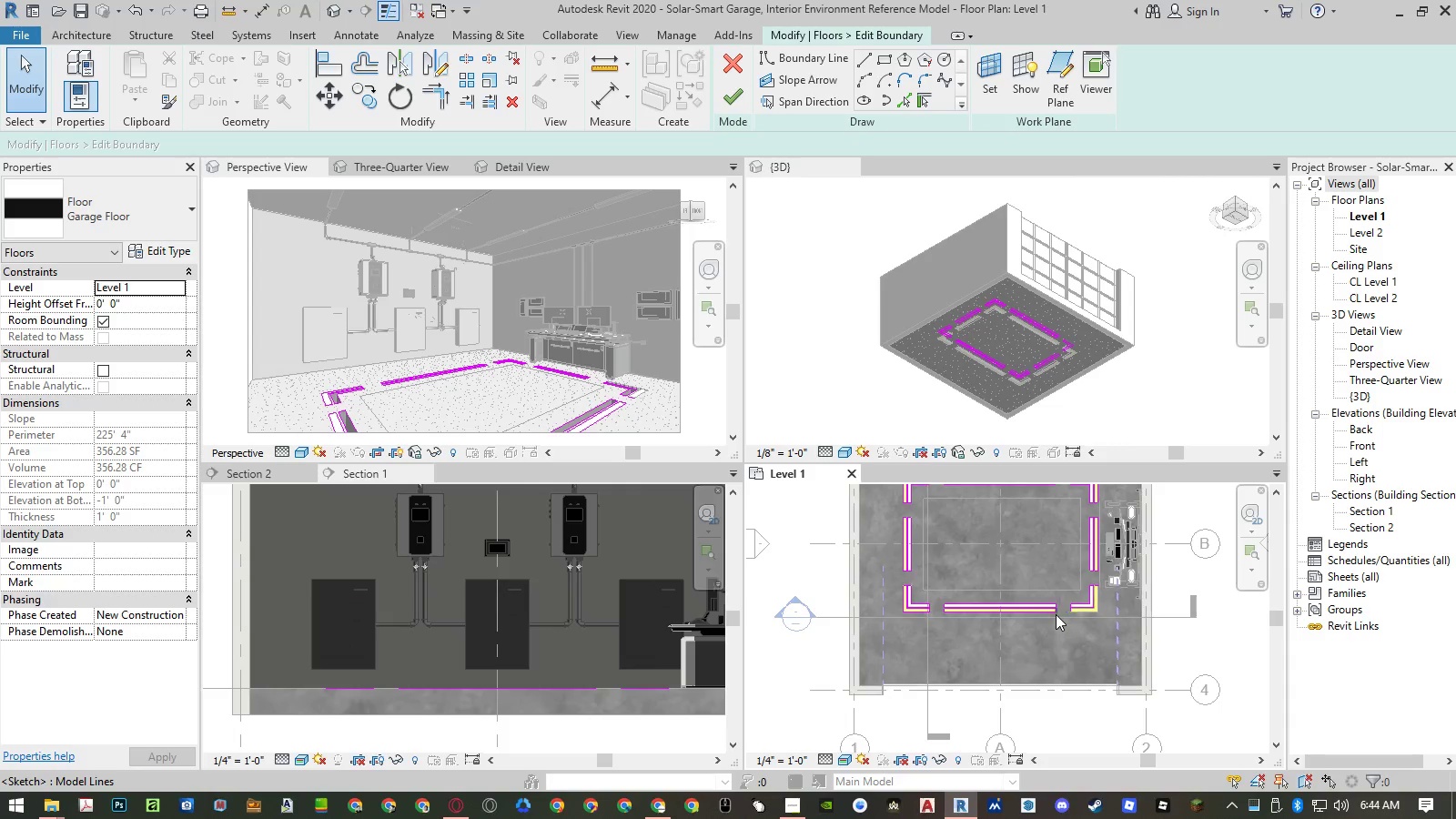 
scroll: coordinate [1051, 614], scroll_direction: up, amount: 3.0
 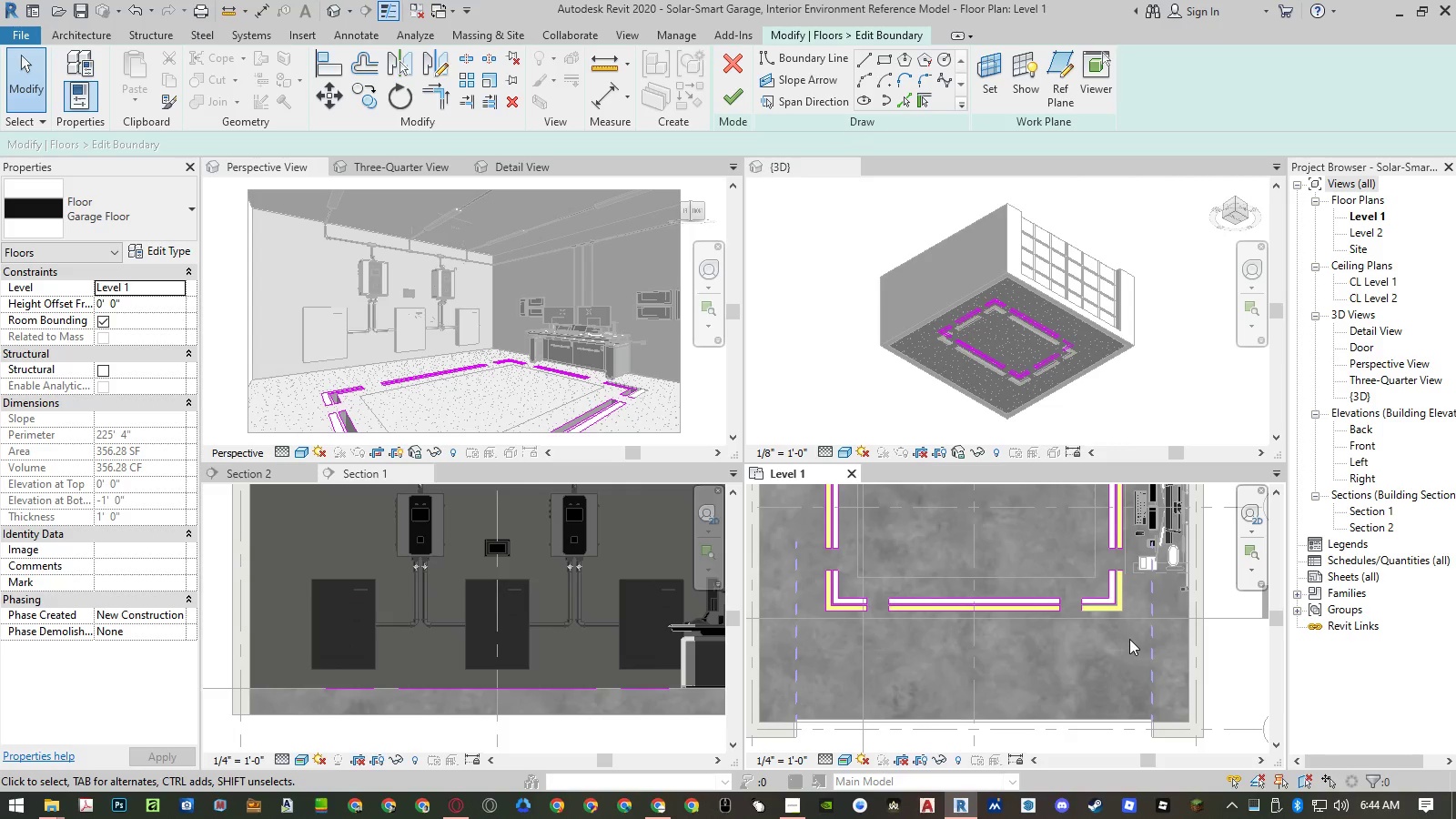 
left_click_drag(start_coordinate=[1132, 637], to_coordinate=[812, 605])
 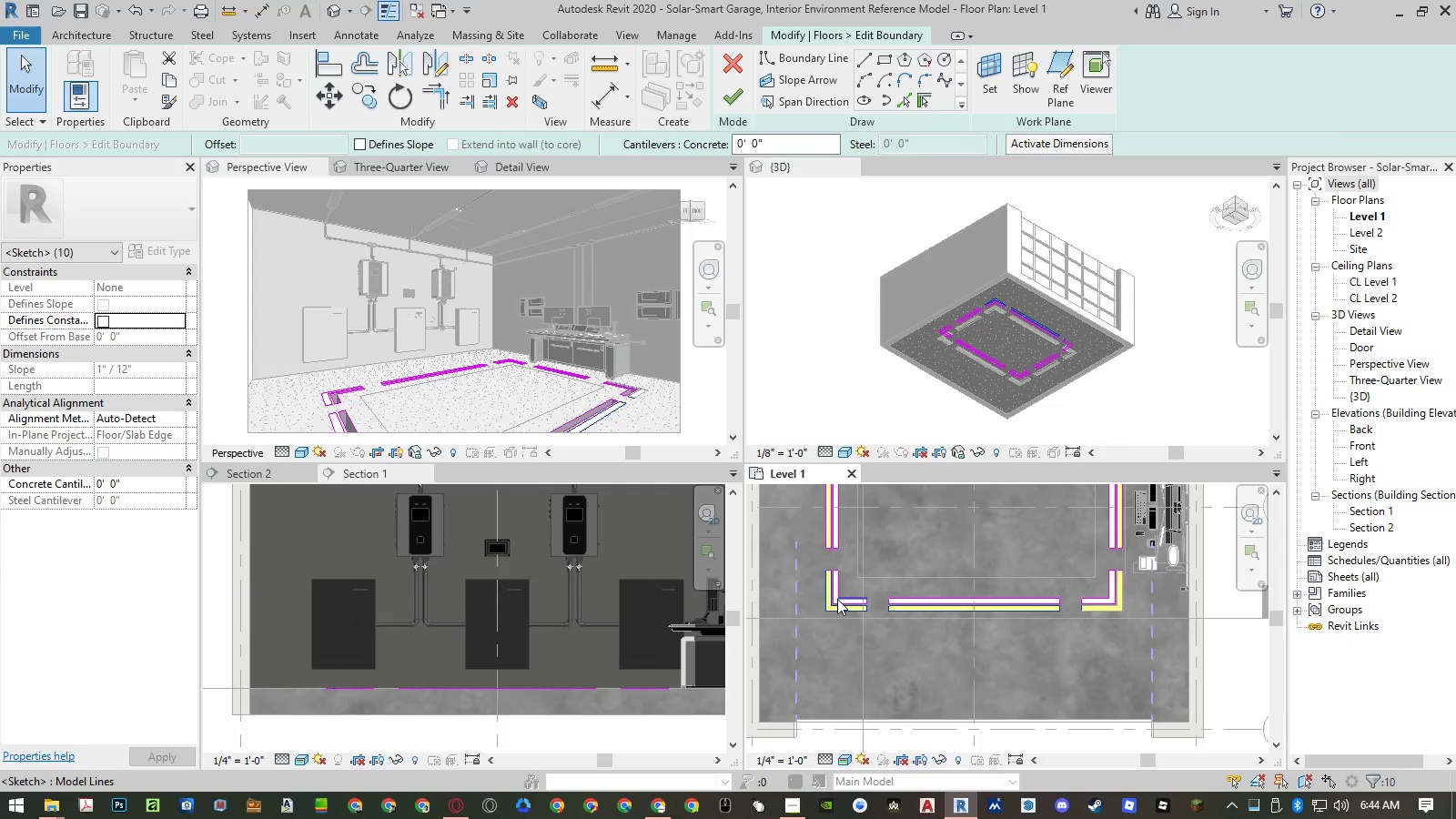 
key(Delete)
 